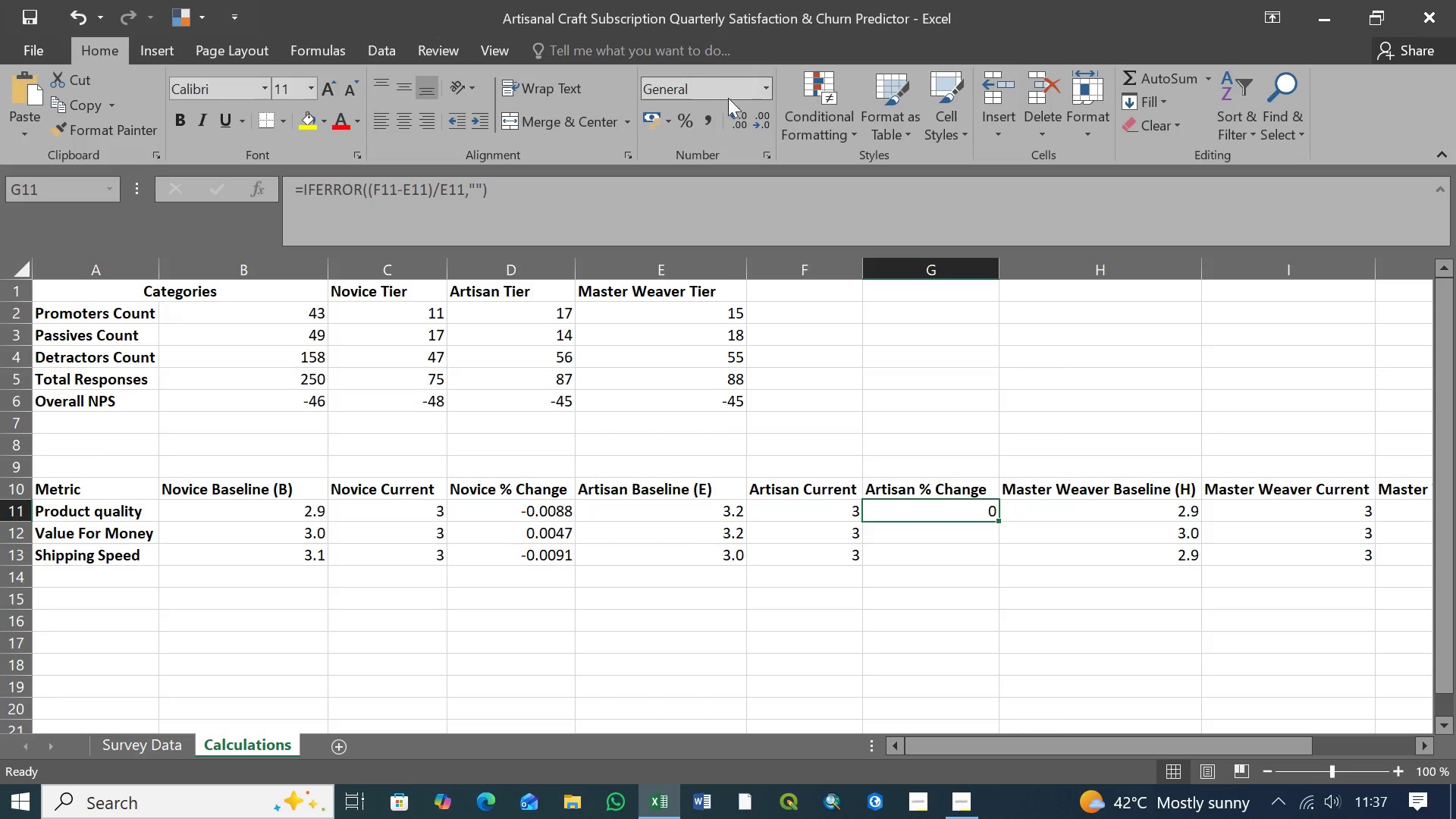 
left_click([761, 122])
 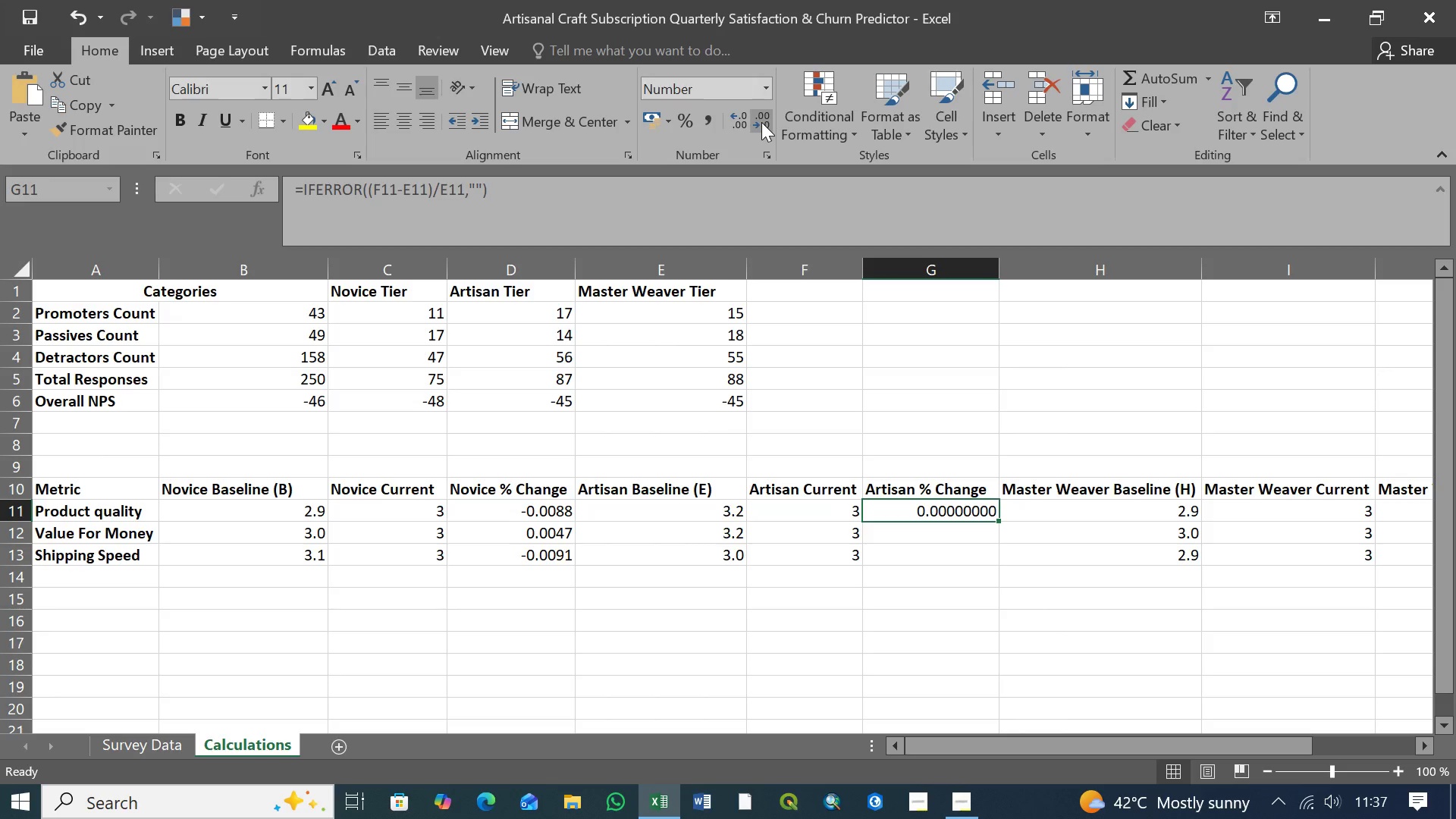 
left_click([761, 122])
 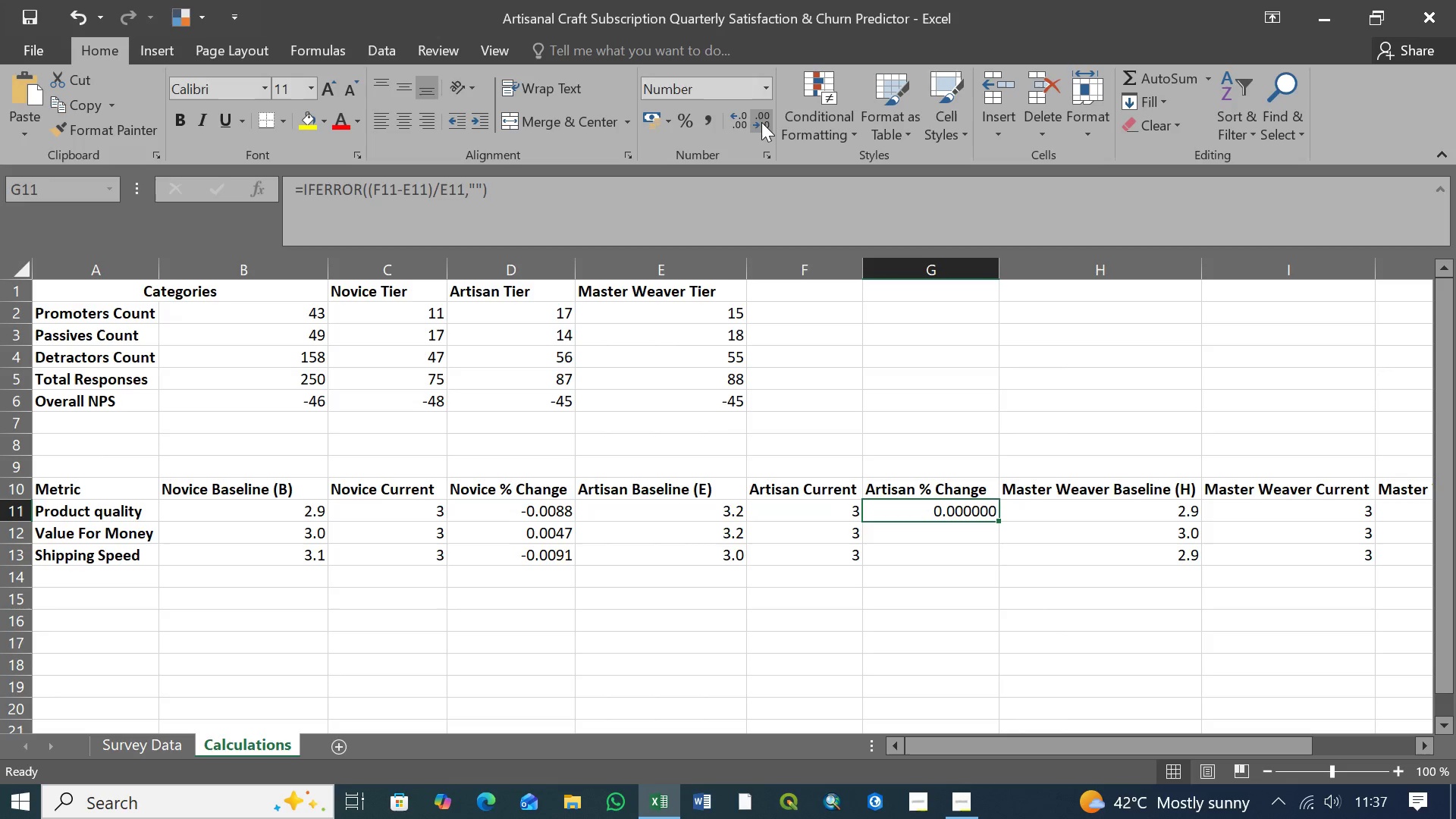 
double_click([761, 122])
 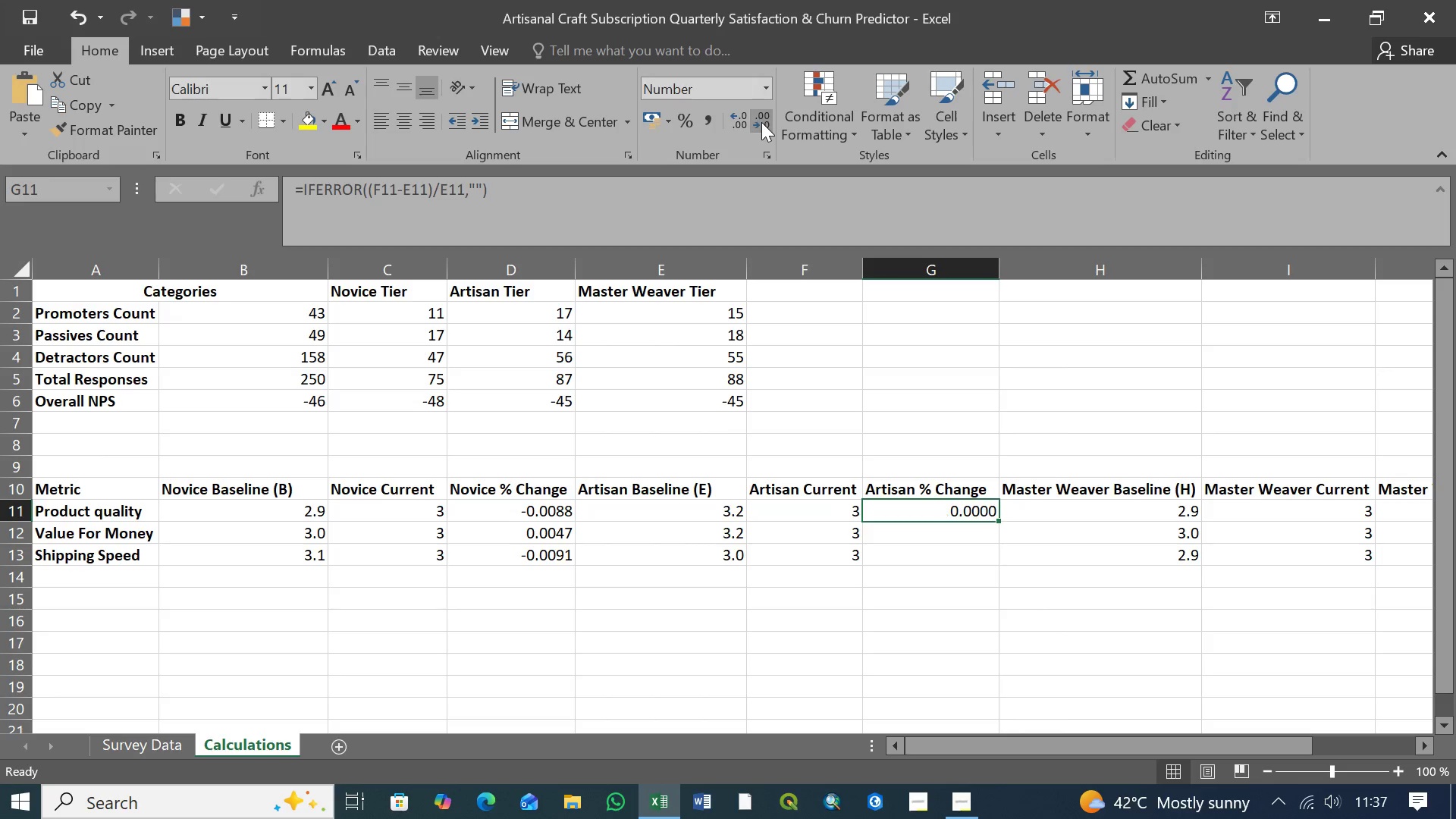 
triple_click([761, 122])
 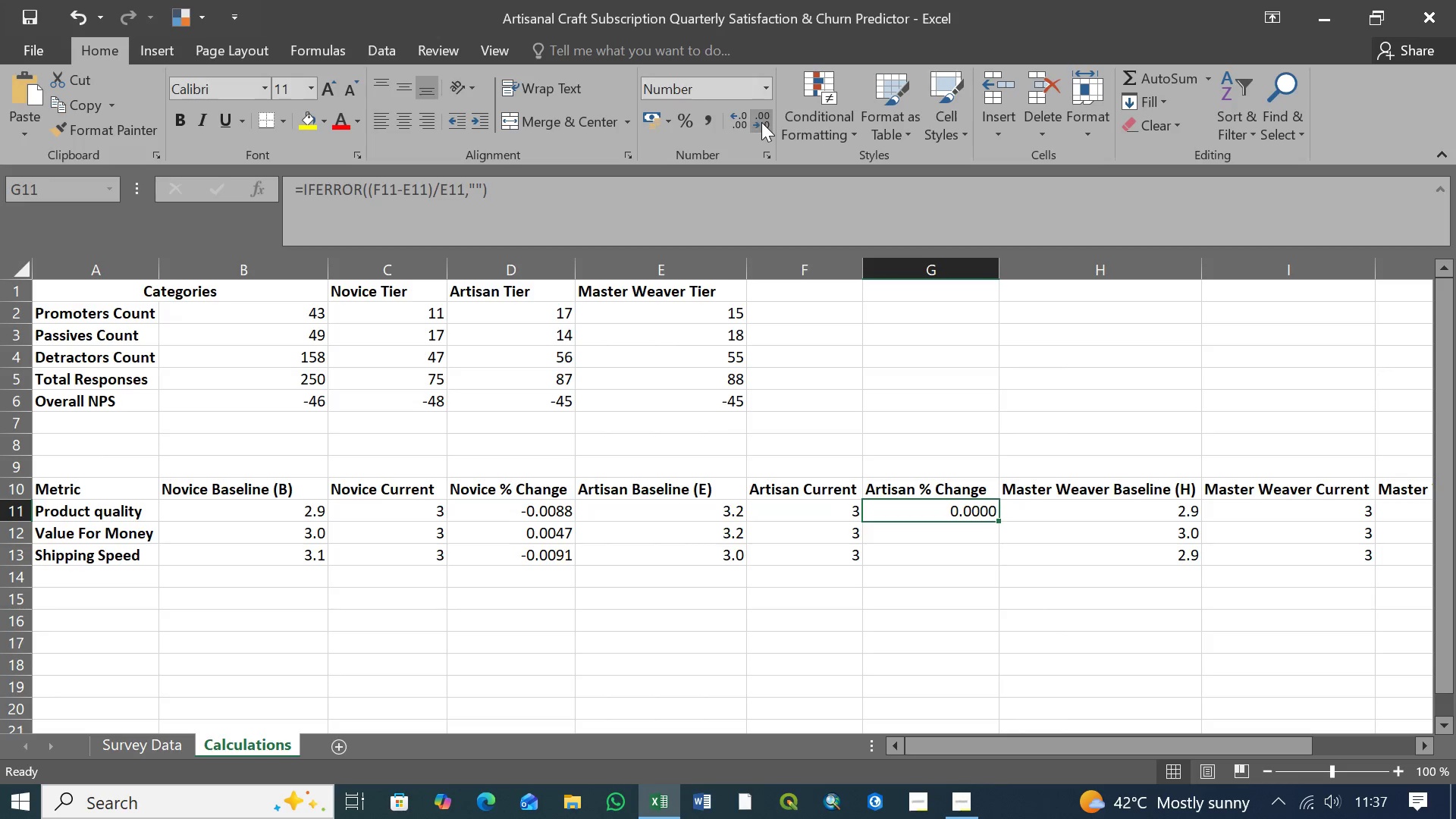 
triple_click([761, 122])
 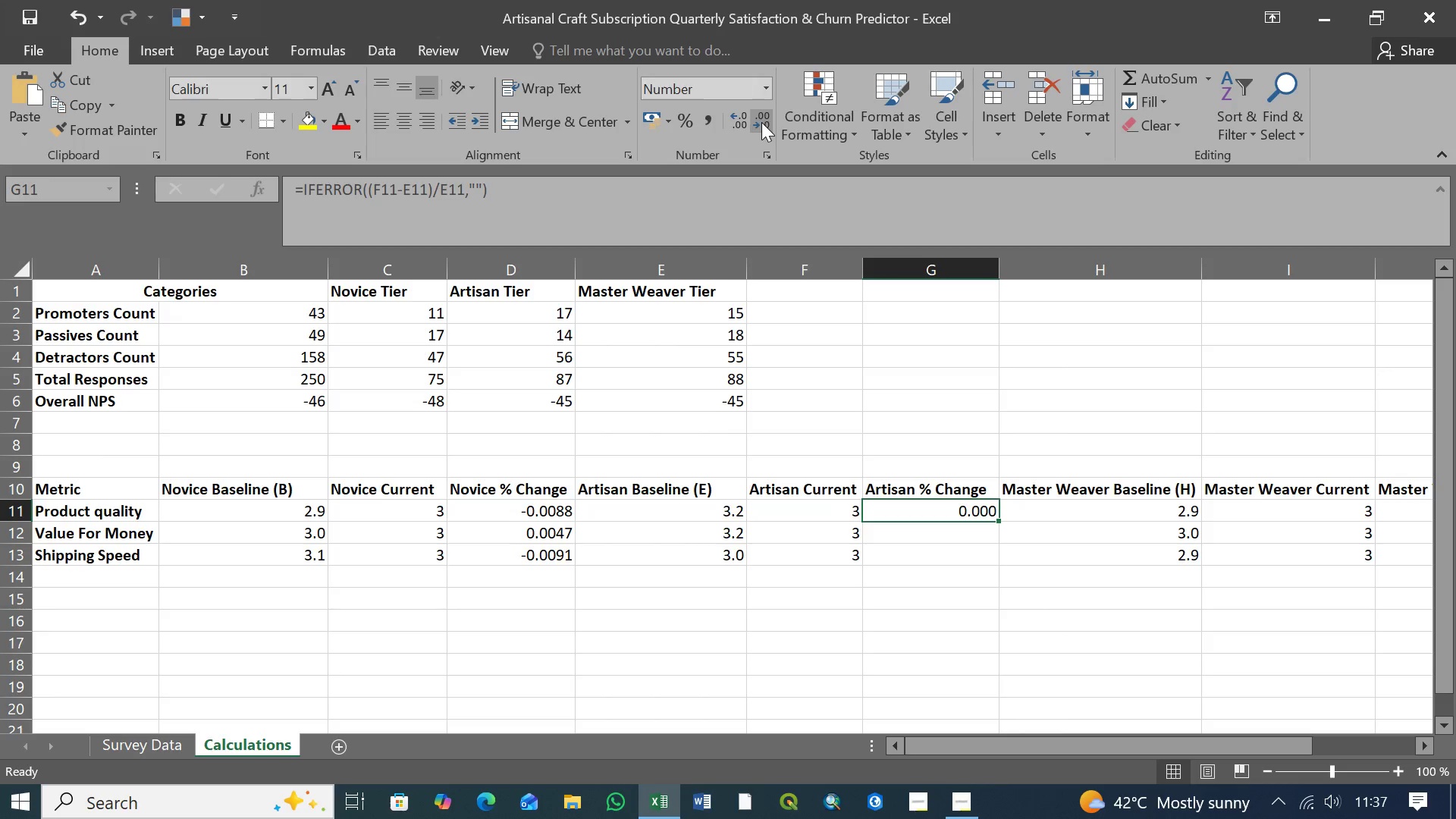 
triple_click([761, 122])
 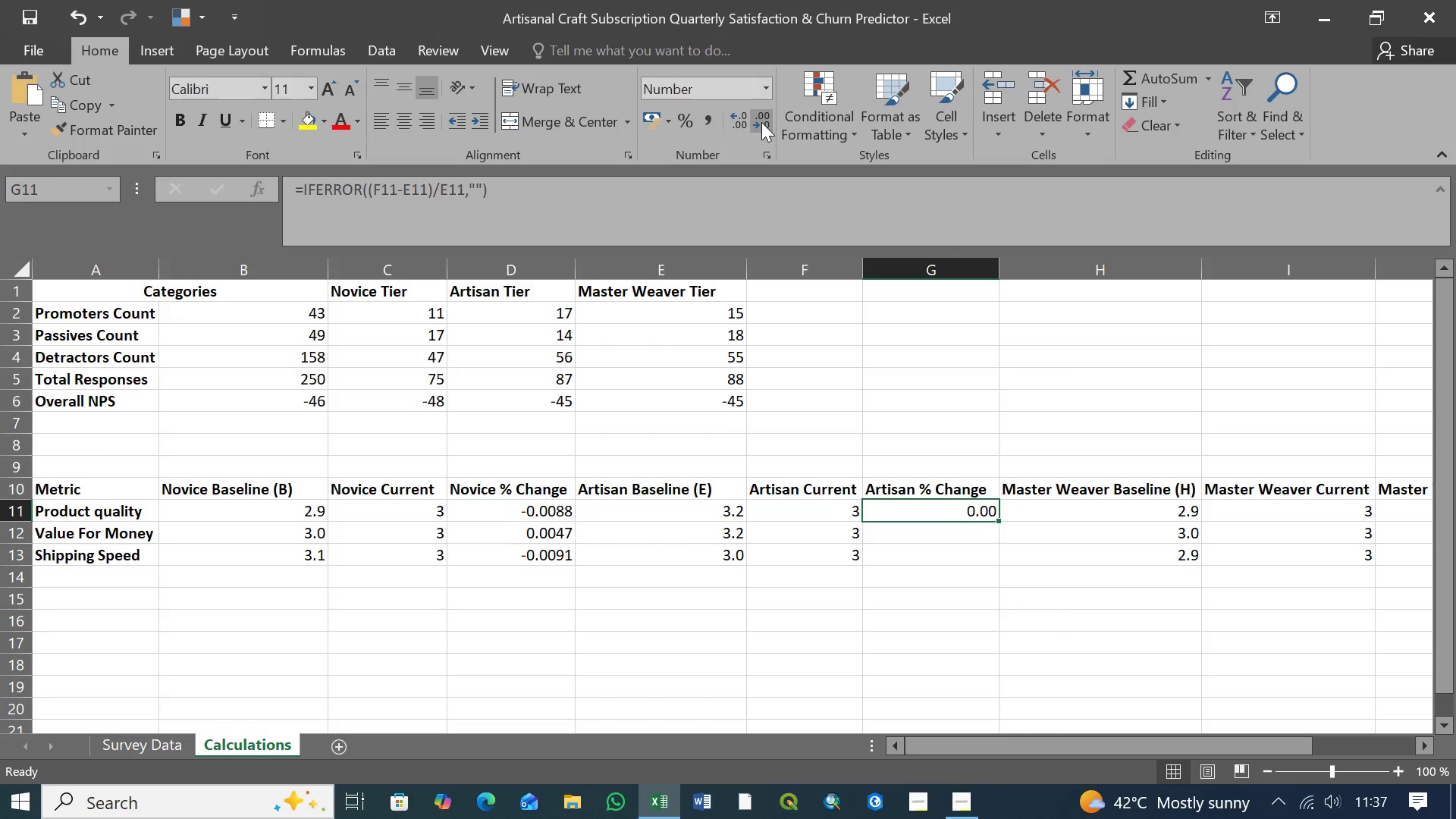 
triple_click([761, 122])
 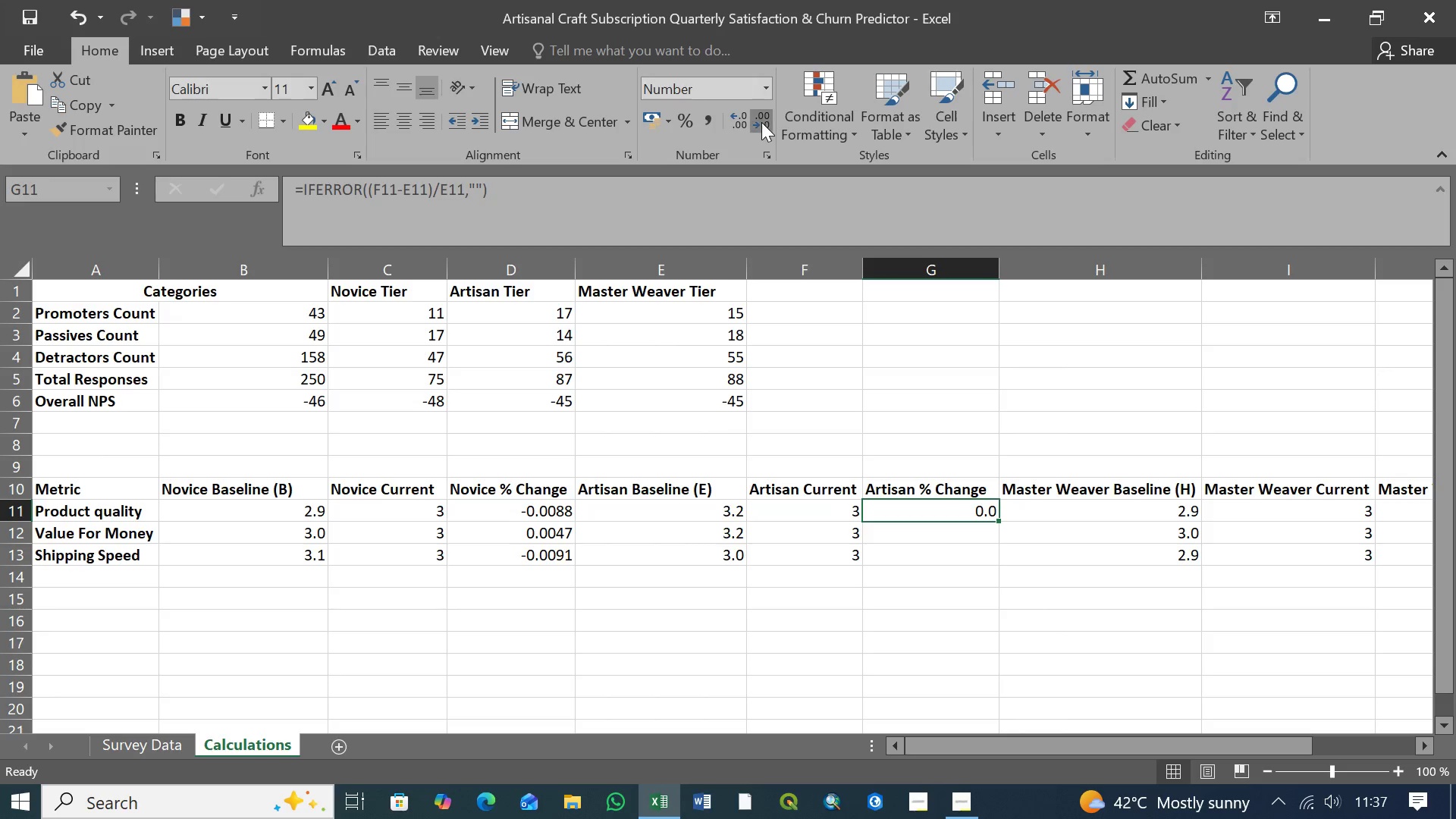 
triple_click([761, 122])
 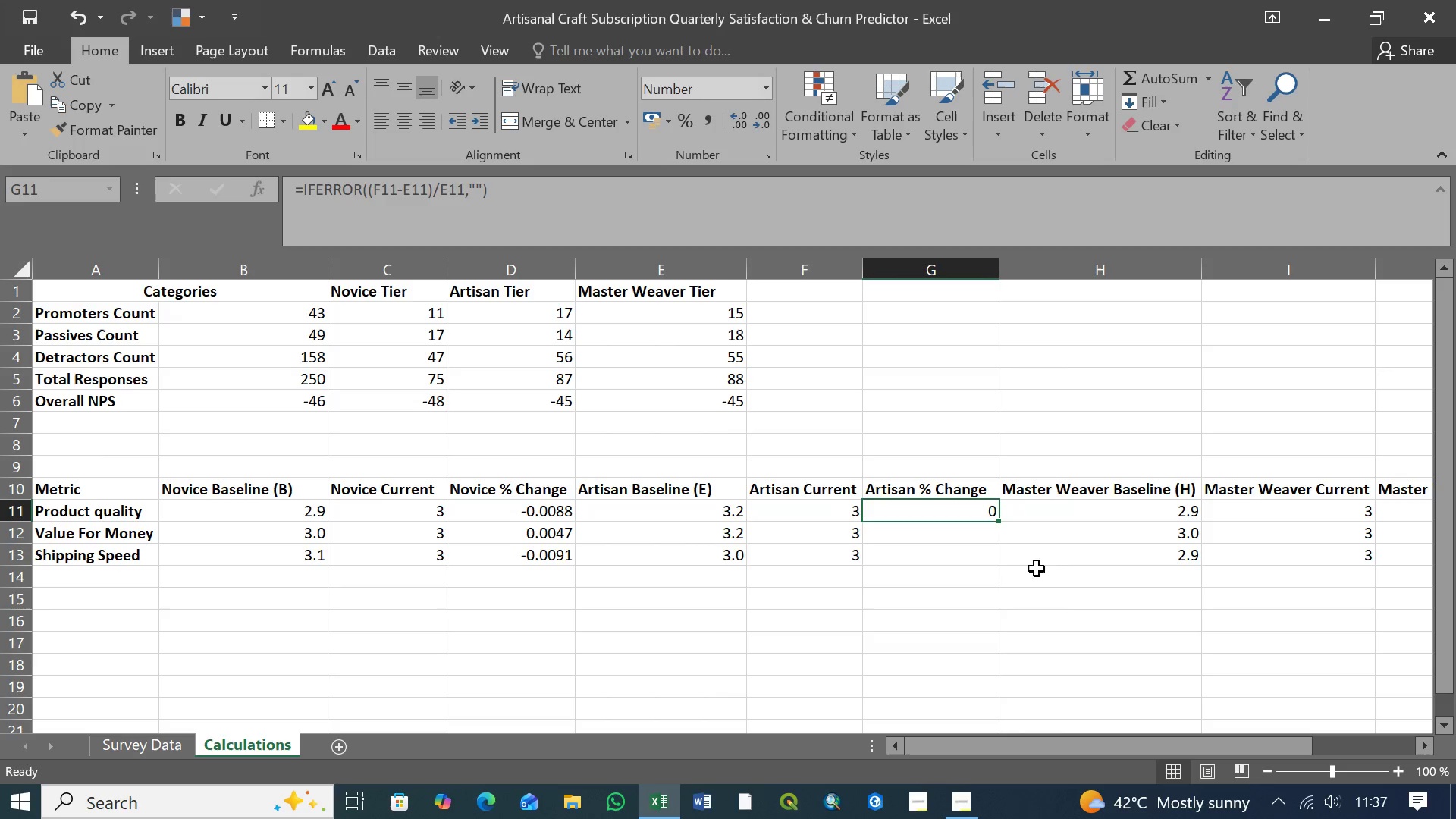 
left_click([955, 534])
 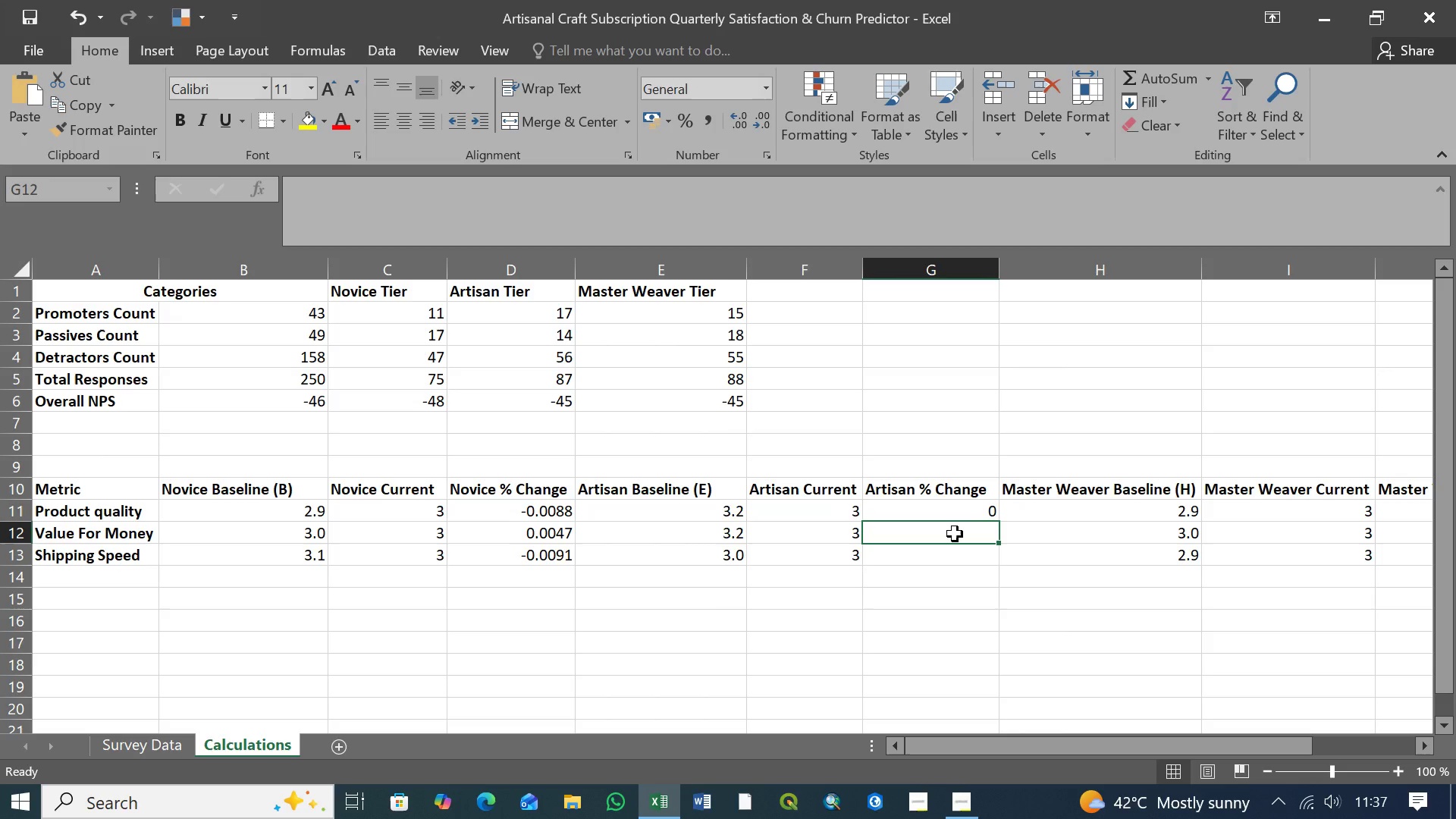 
key(Control+V)
 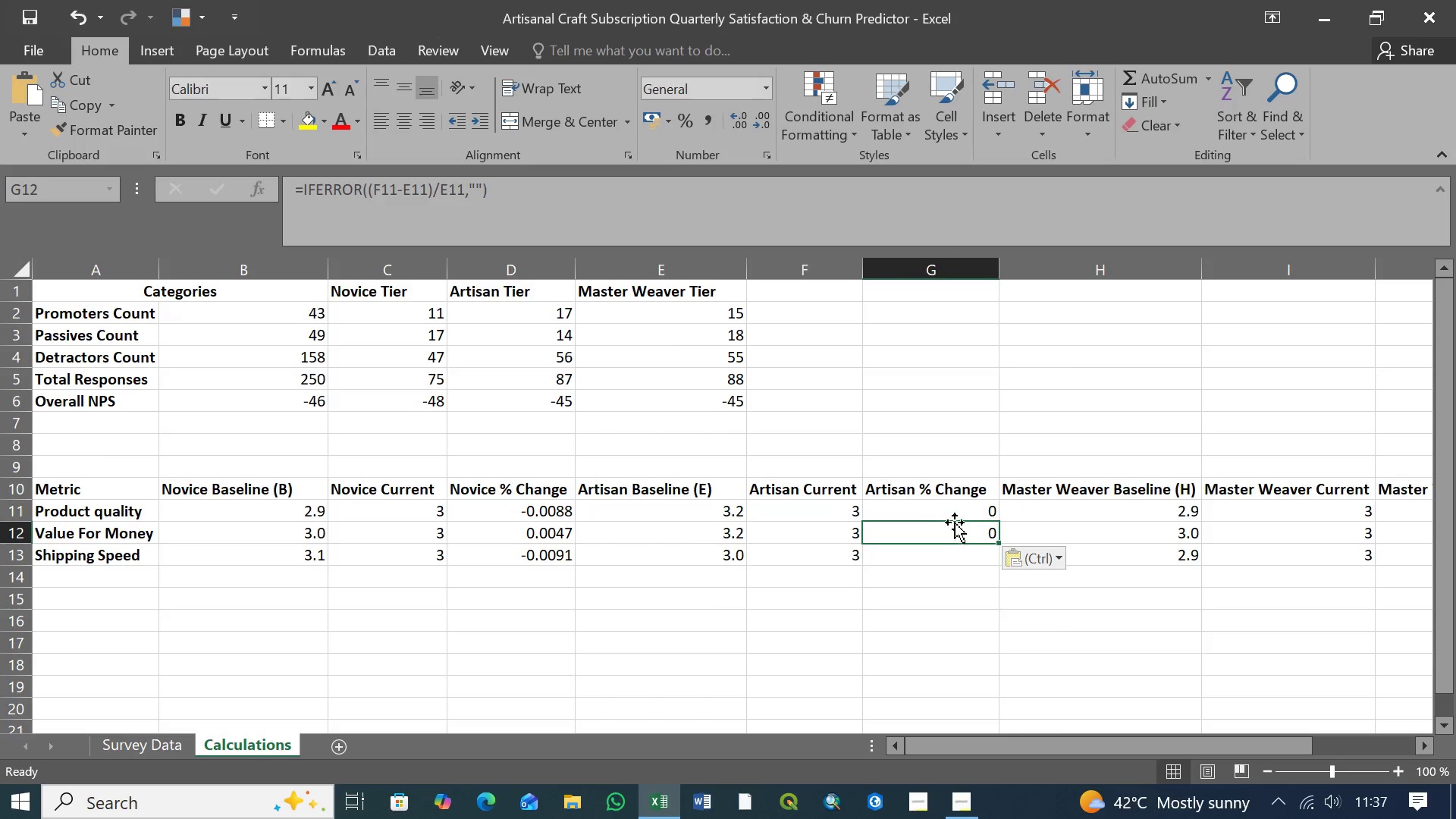 
left_click([964, 510])
 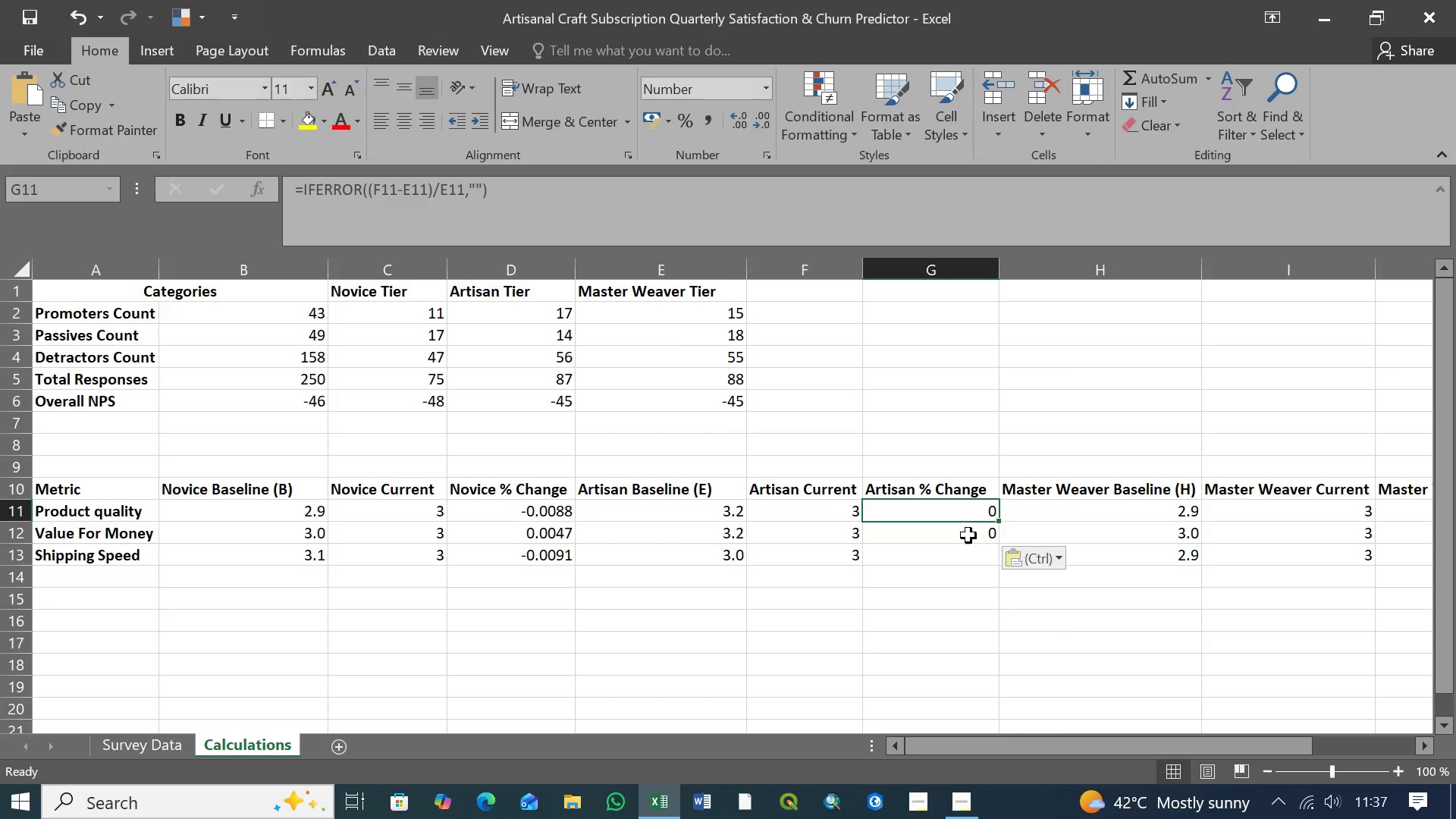 
left_click([968, 535])
 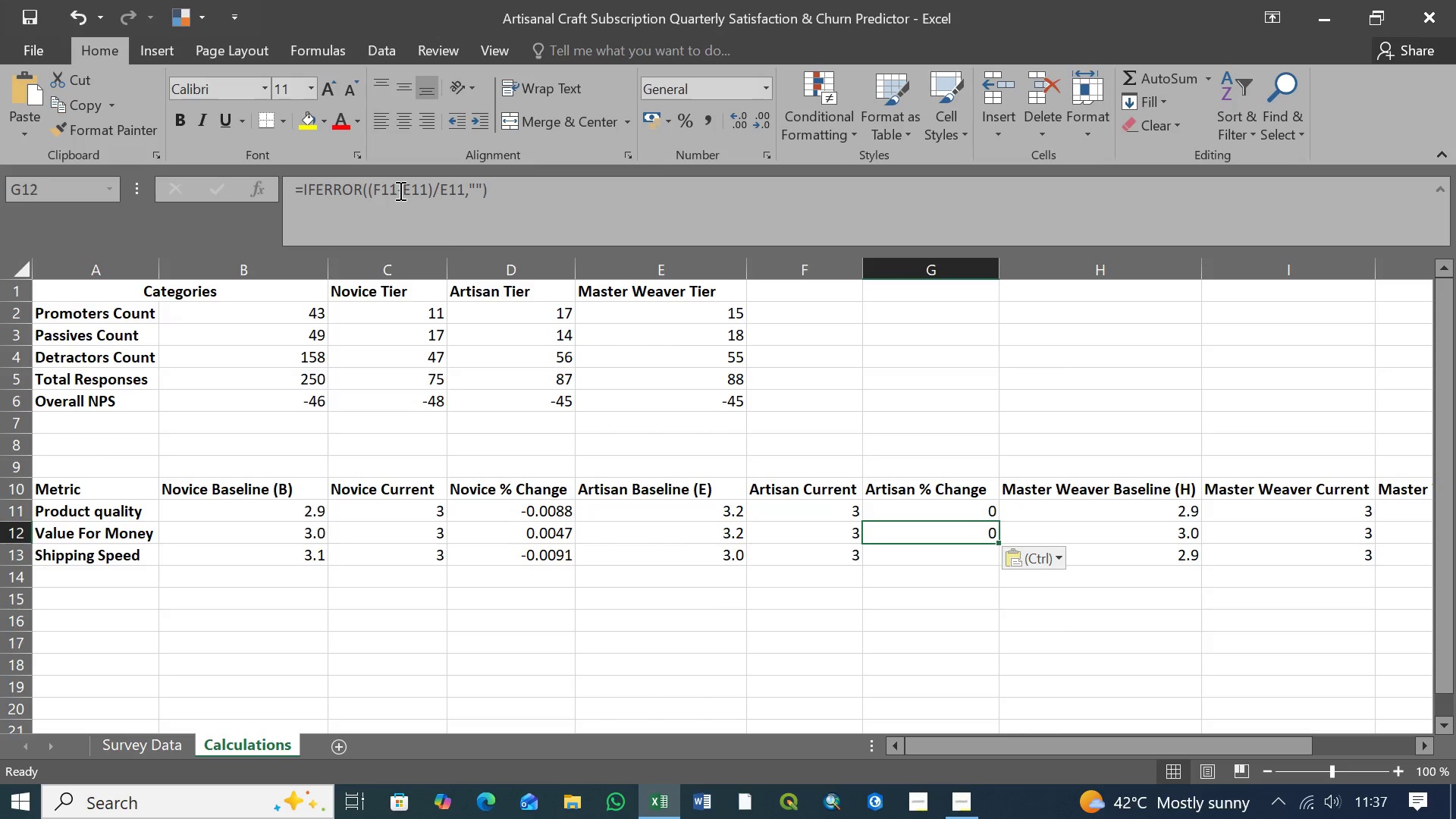 
left_click([395, 189])
 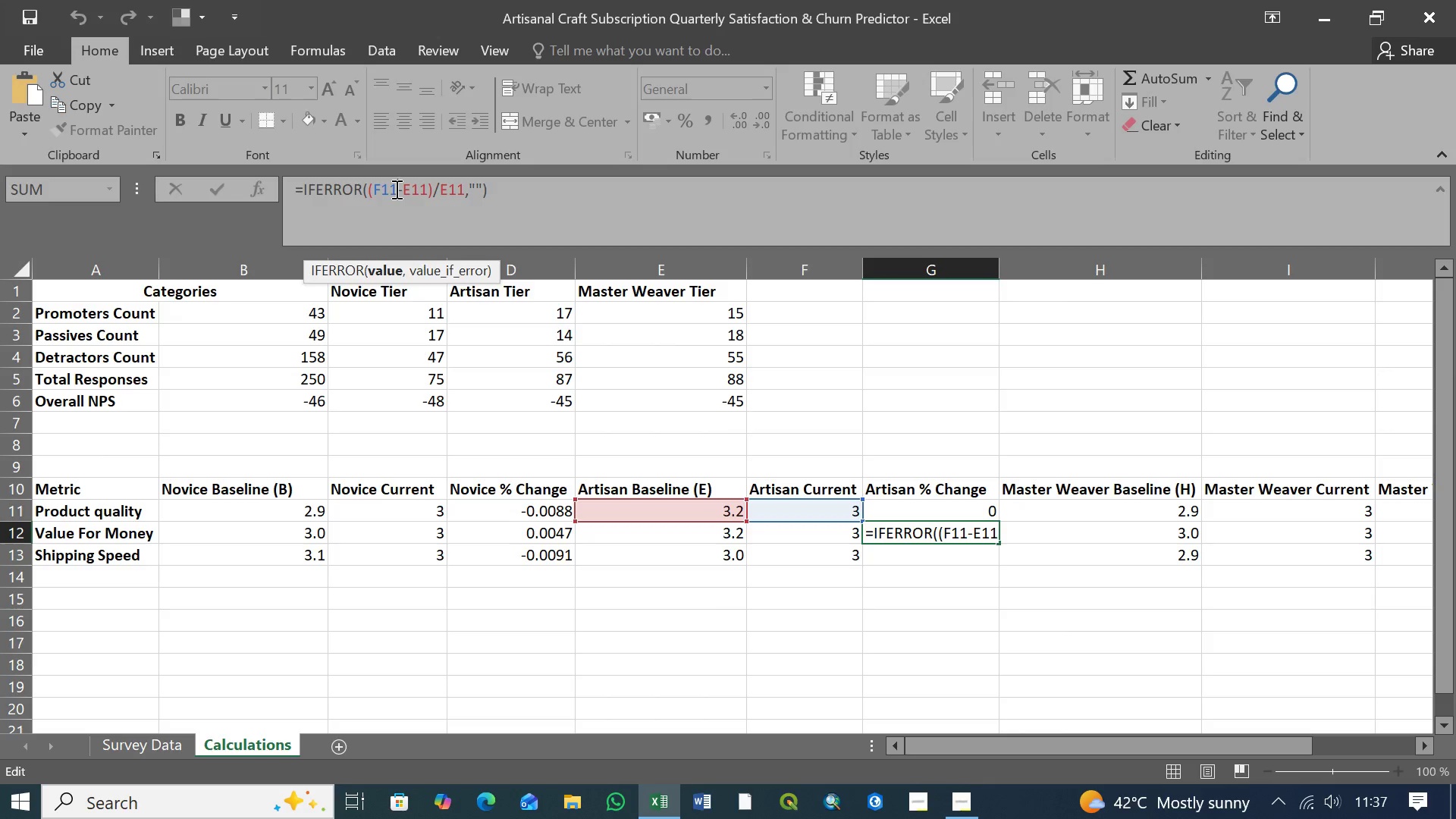 
key(Backspace)
 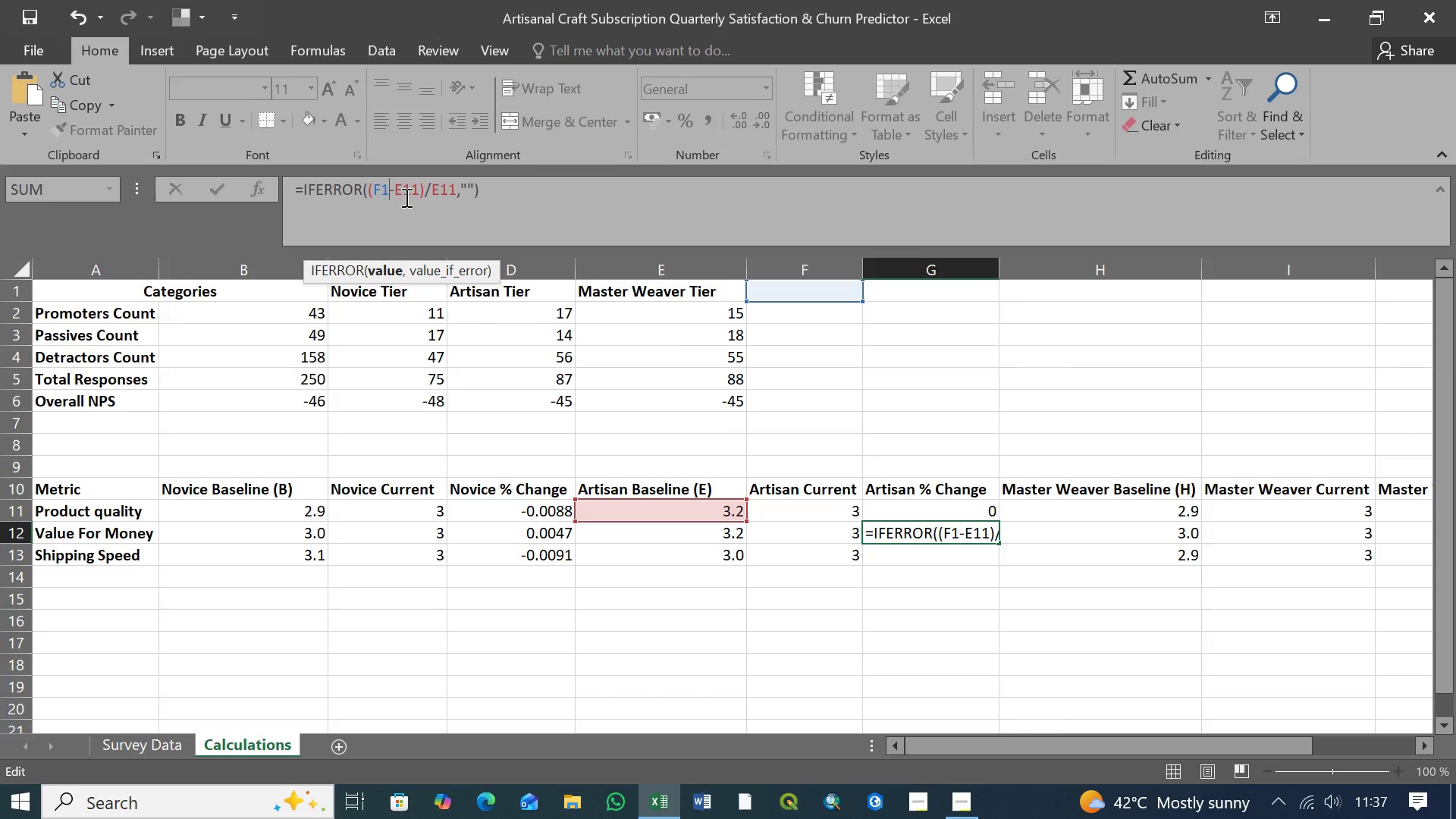 
key(2)
 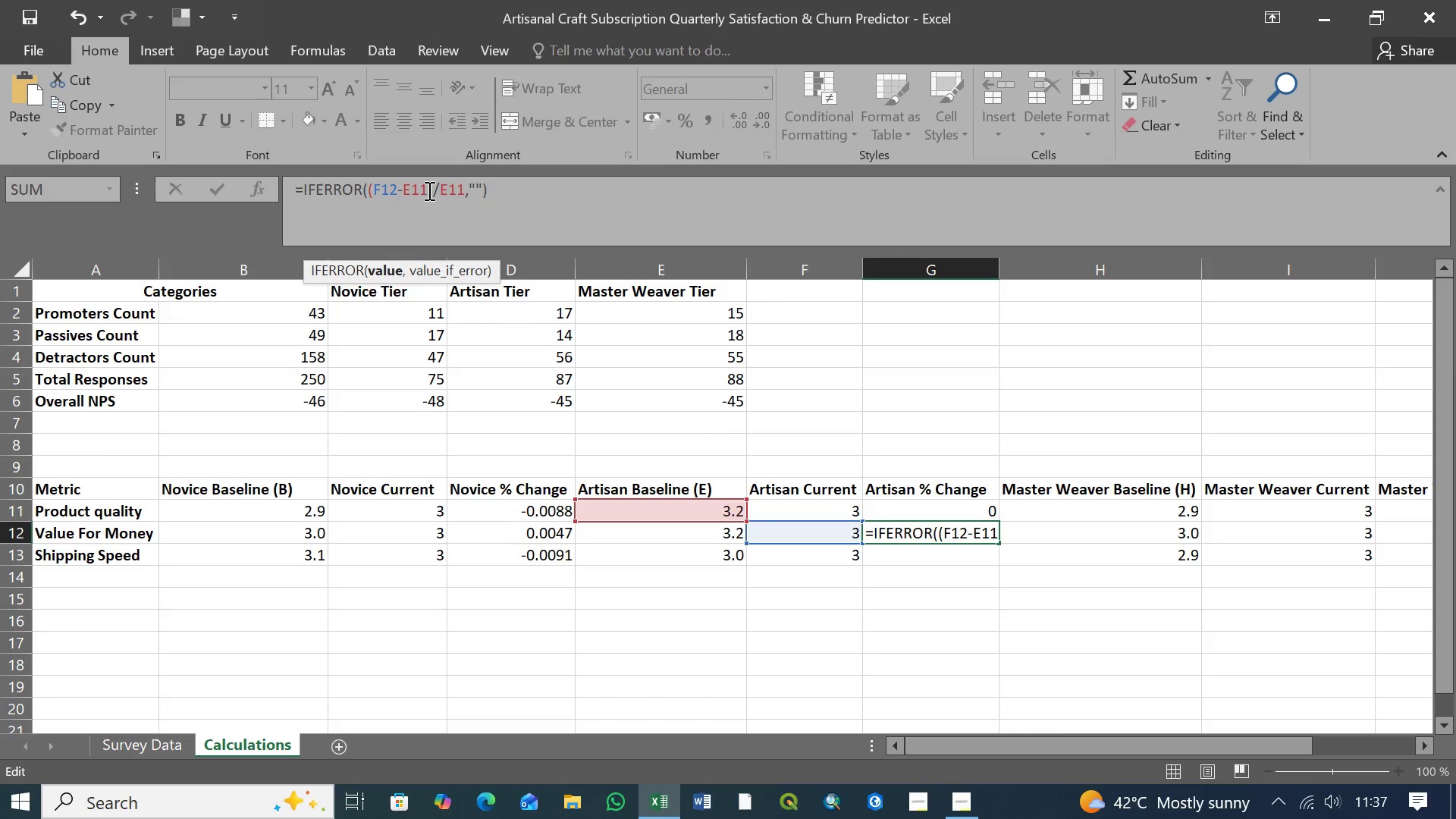 
left_click([427, 190])
 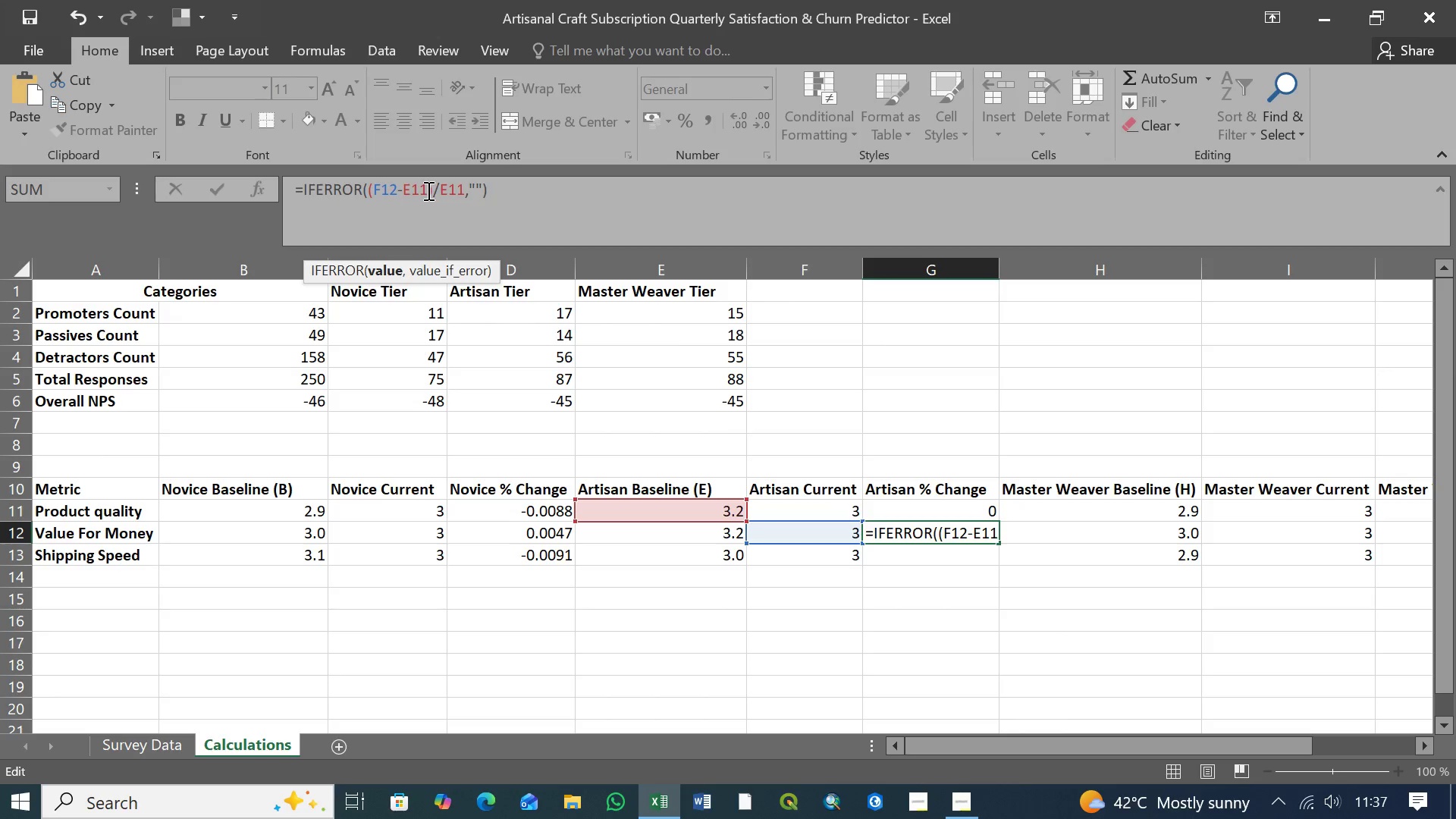 
key(Backspace)
 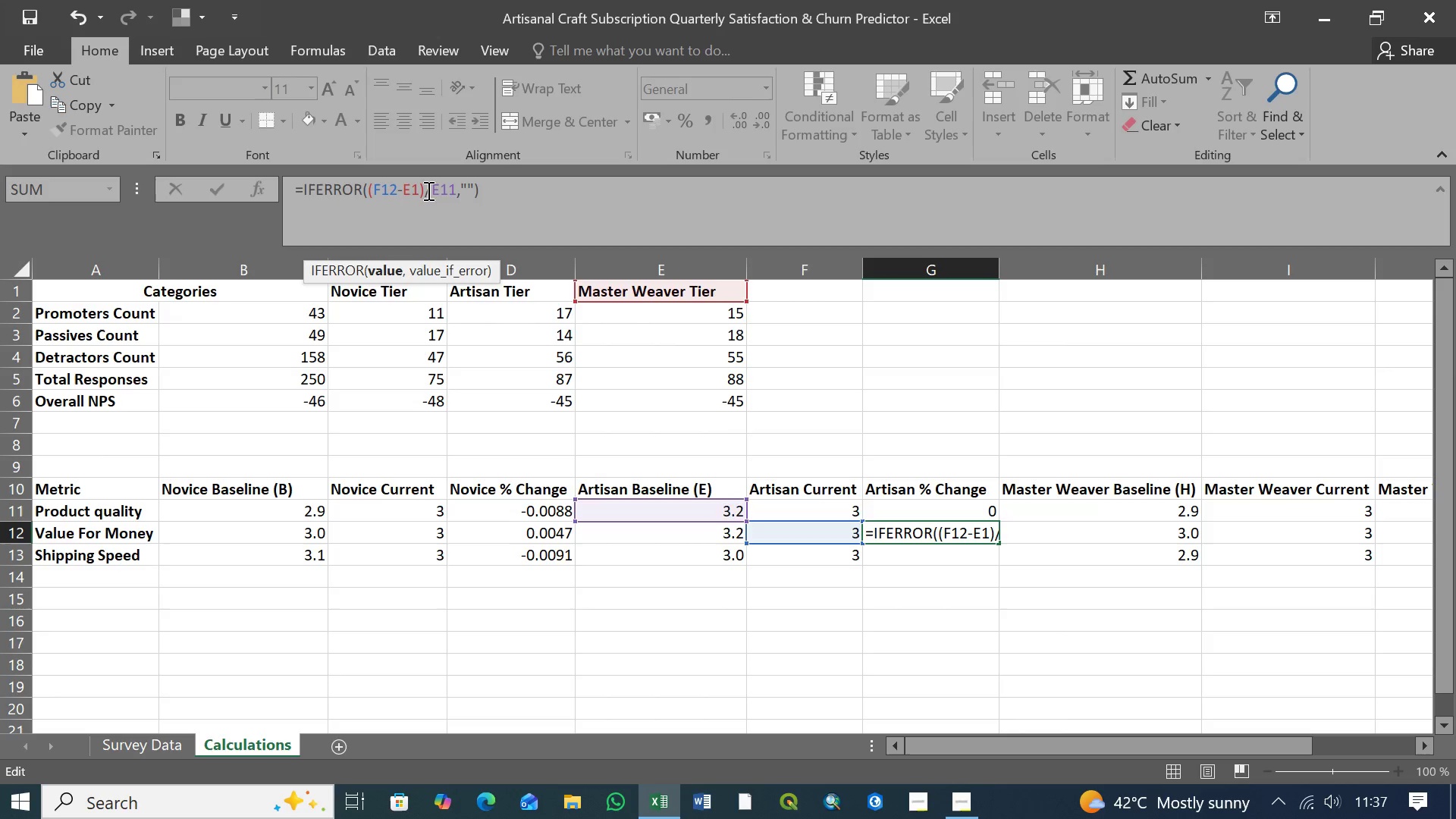 
key(2)
 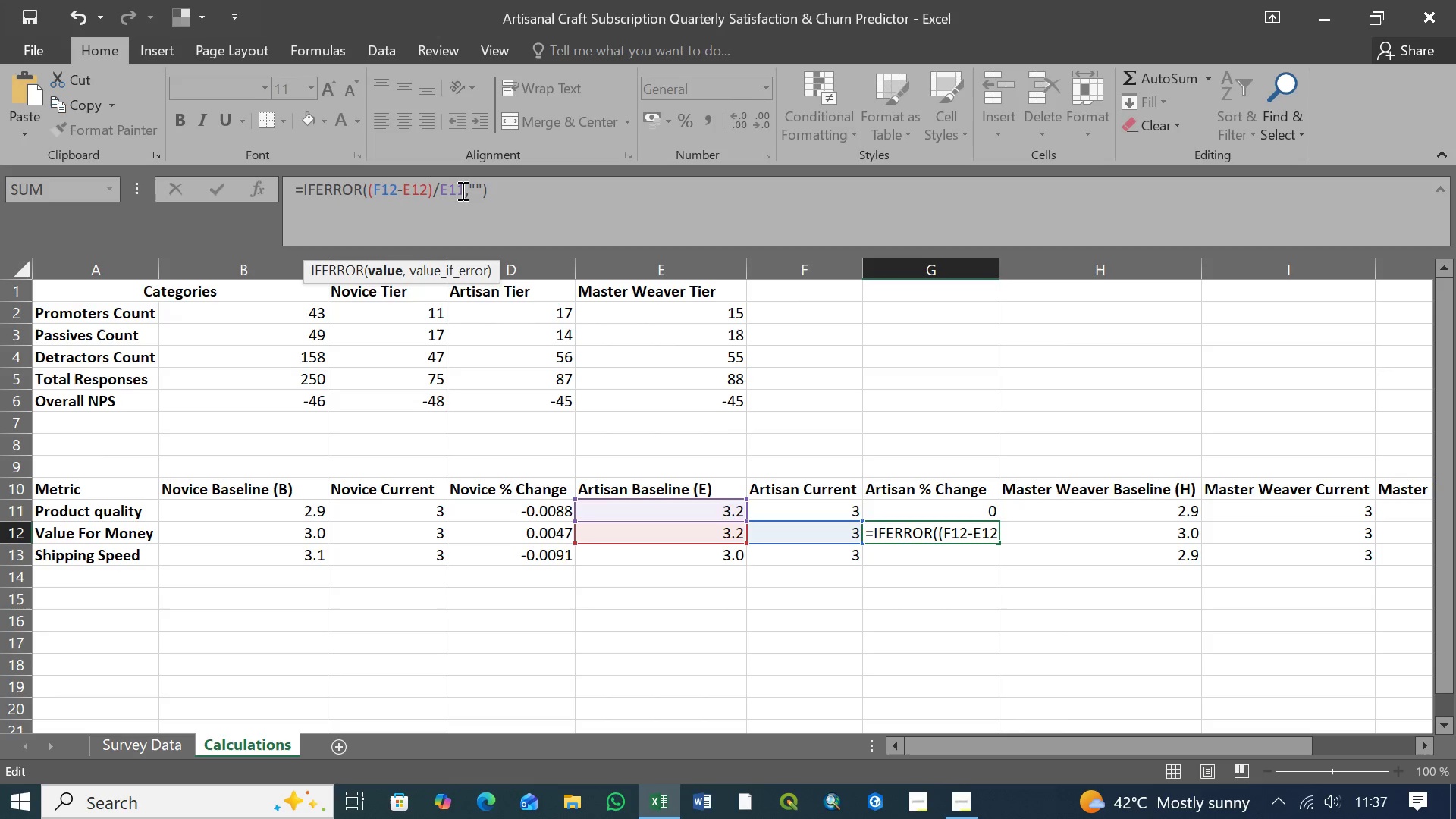 
left_click([462, 190])
 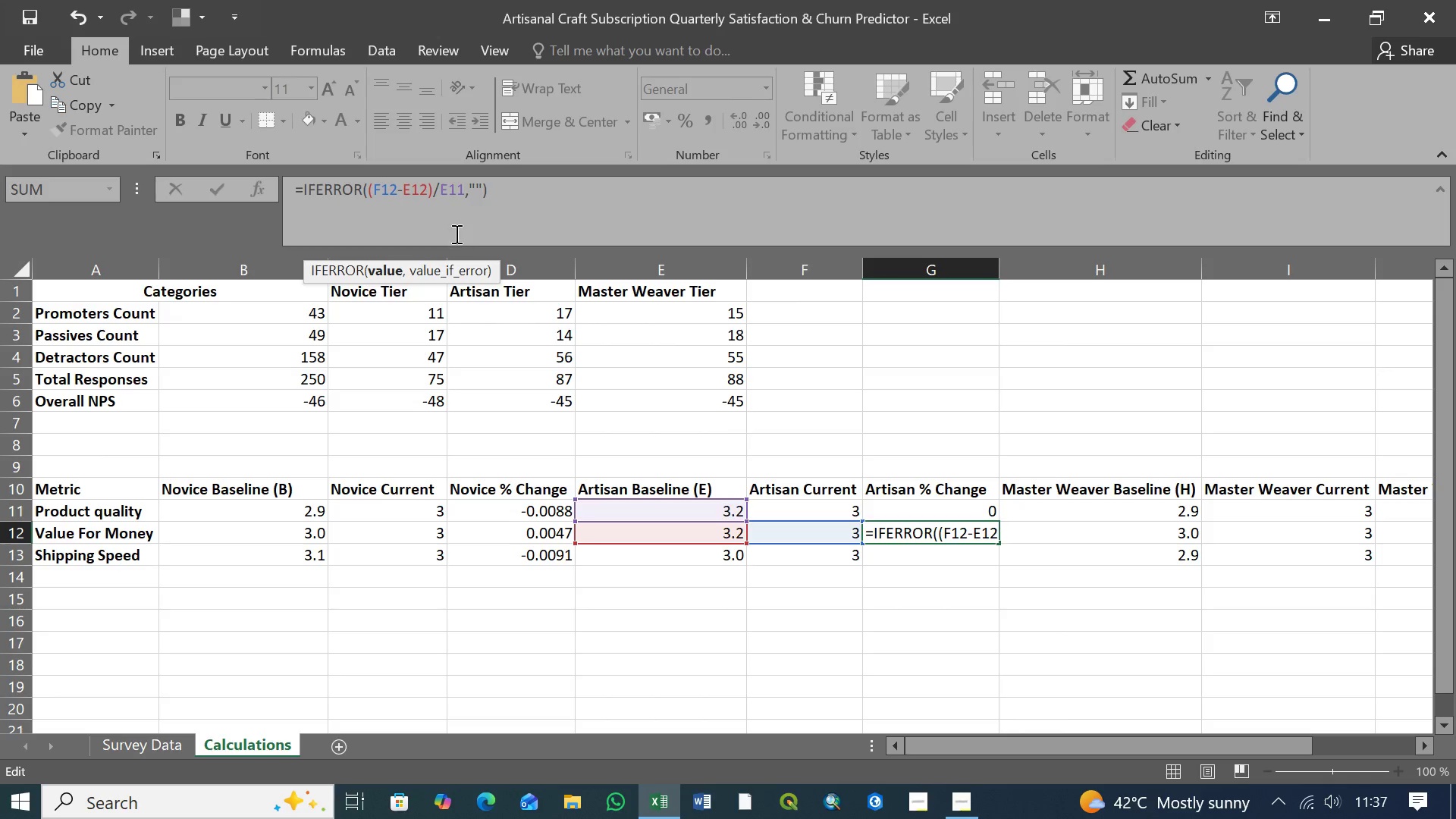 
key(Backspace)
 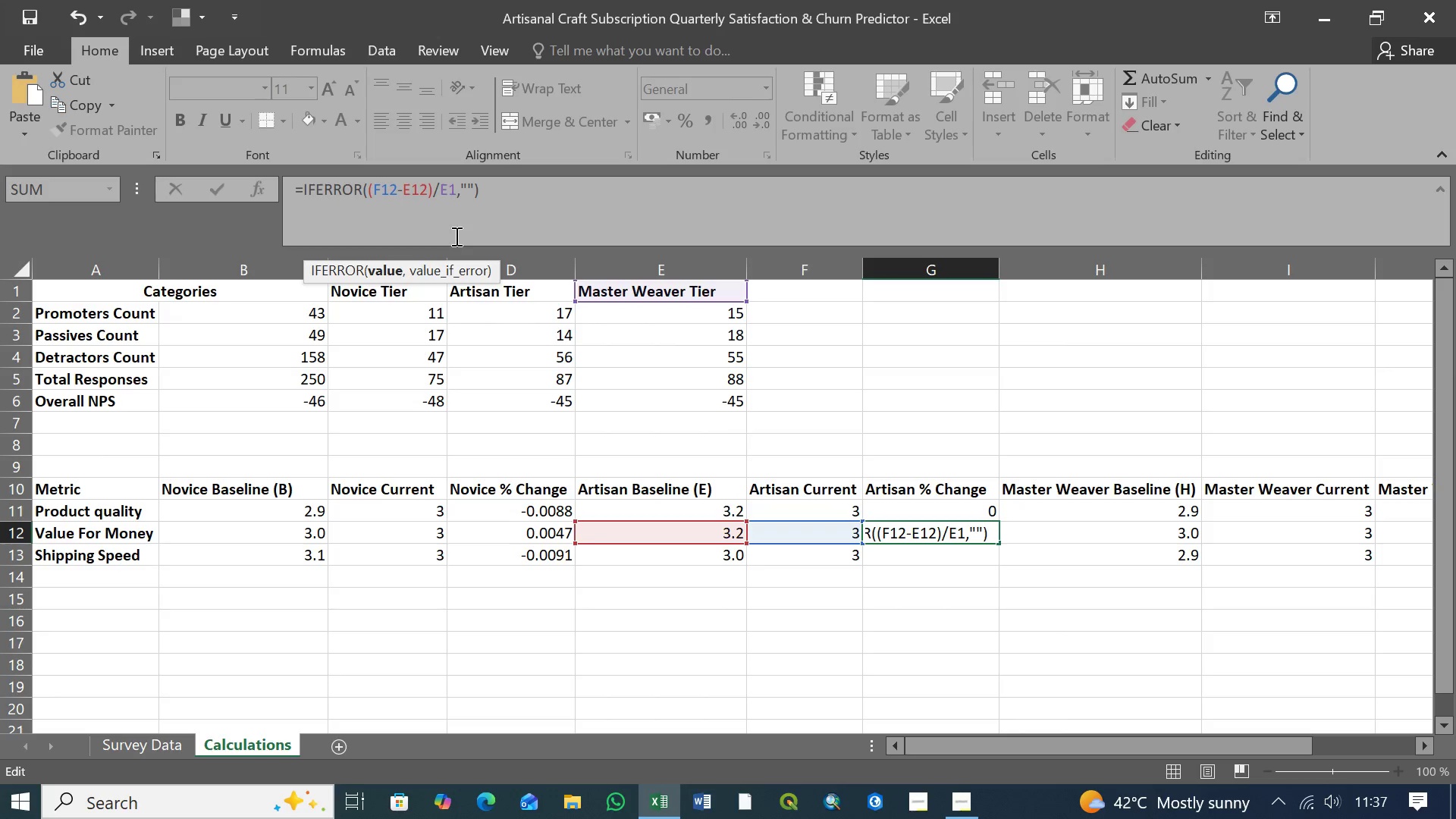 
key(2)
 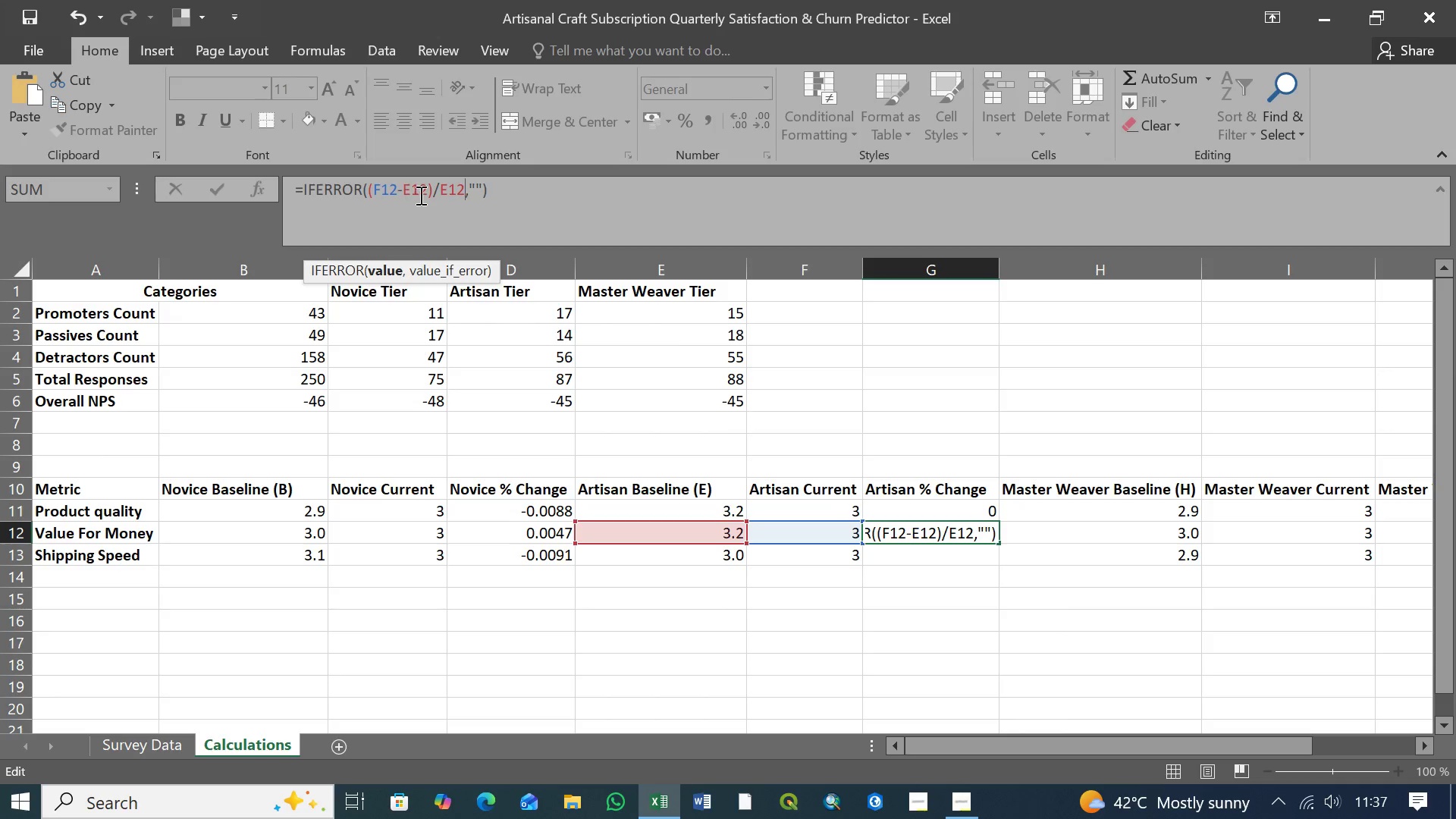 
wait(5.66)
 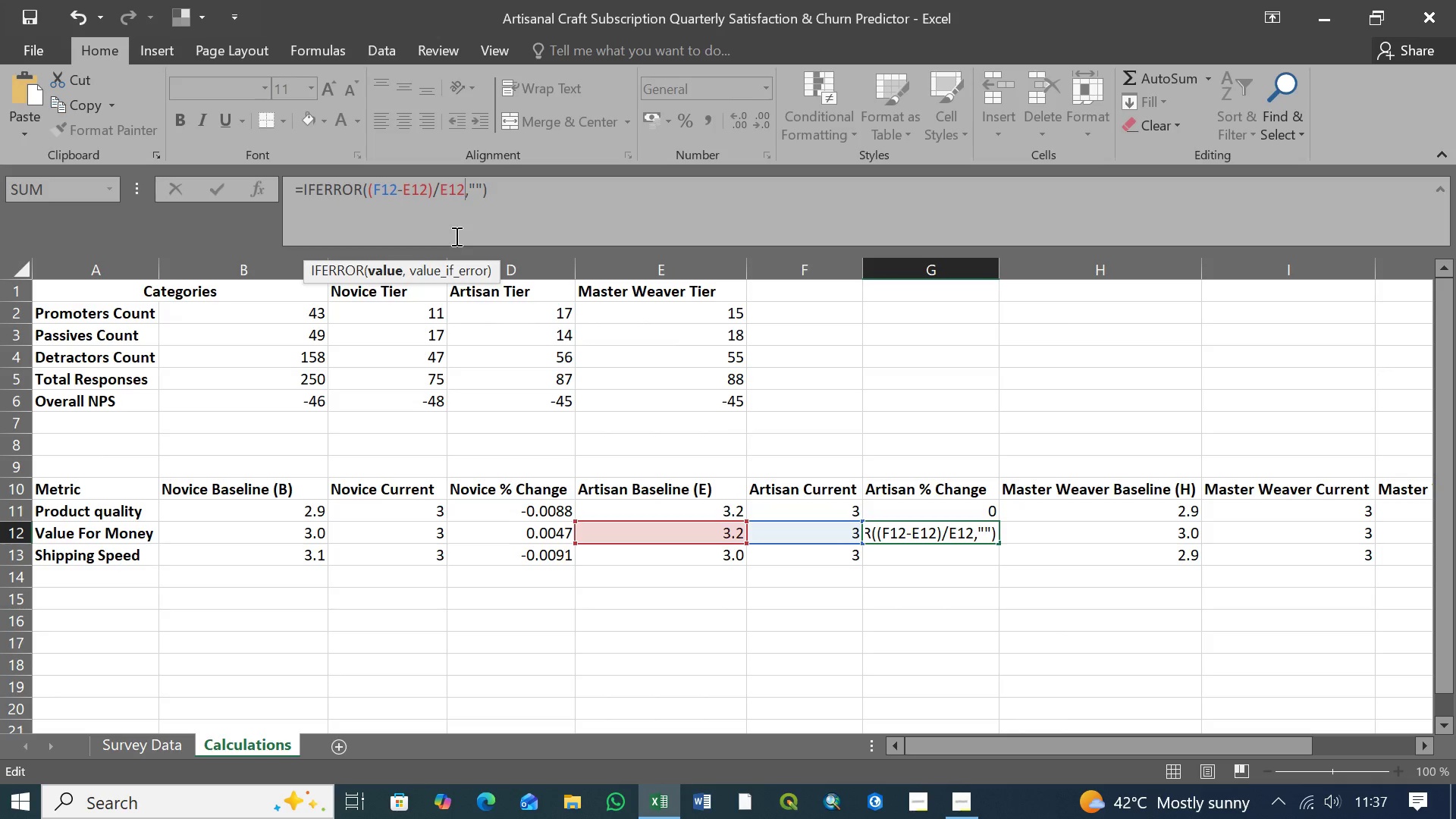 
left_click_drag(start_coordinate=[493, 188], to_coordinate=[278, 189])
 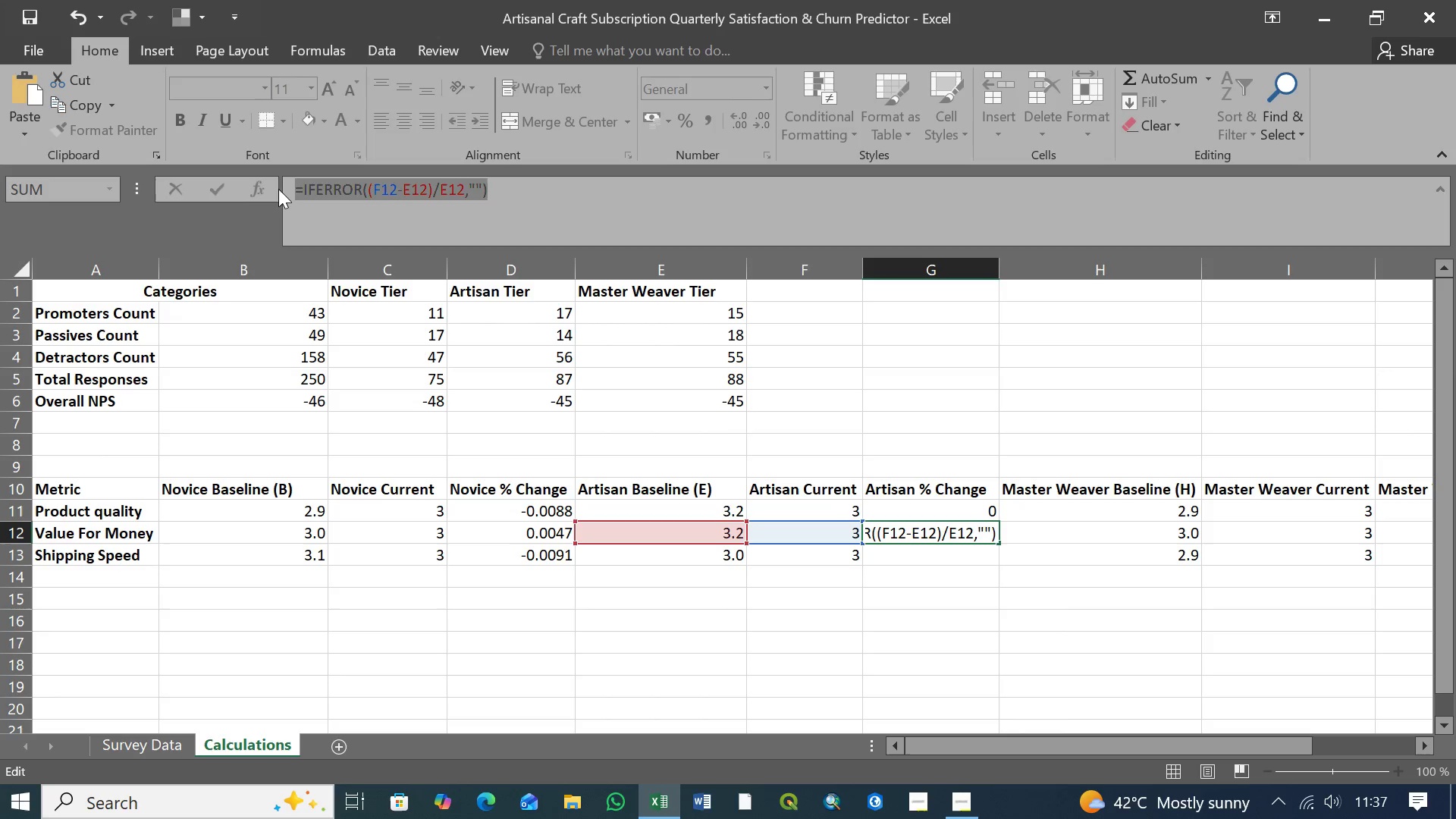 
key(Control+C)
 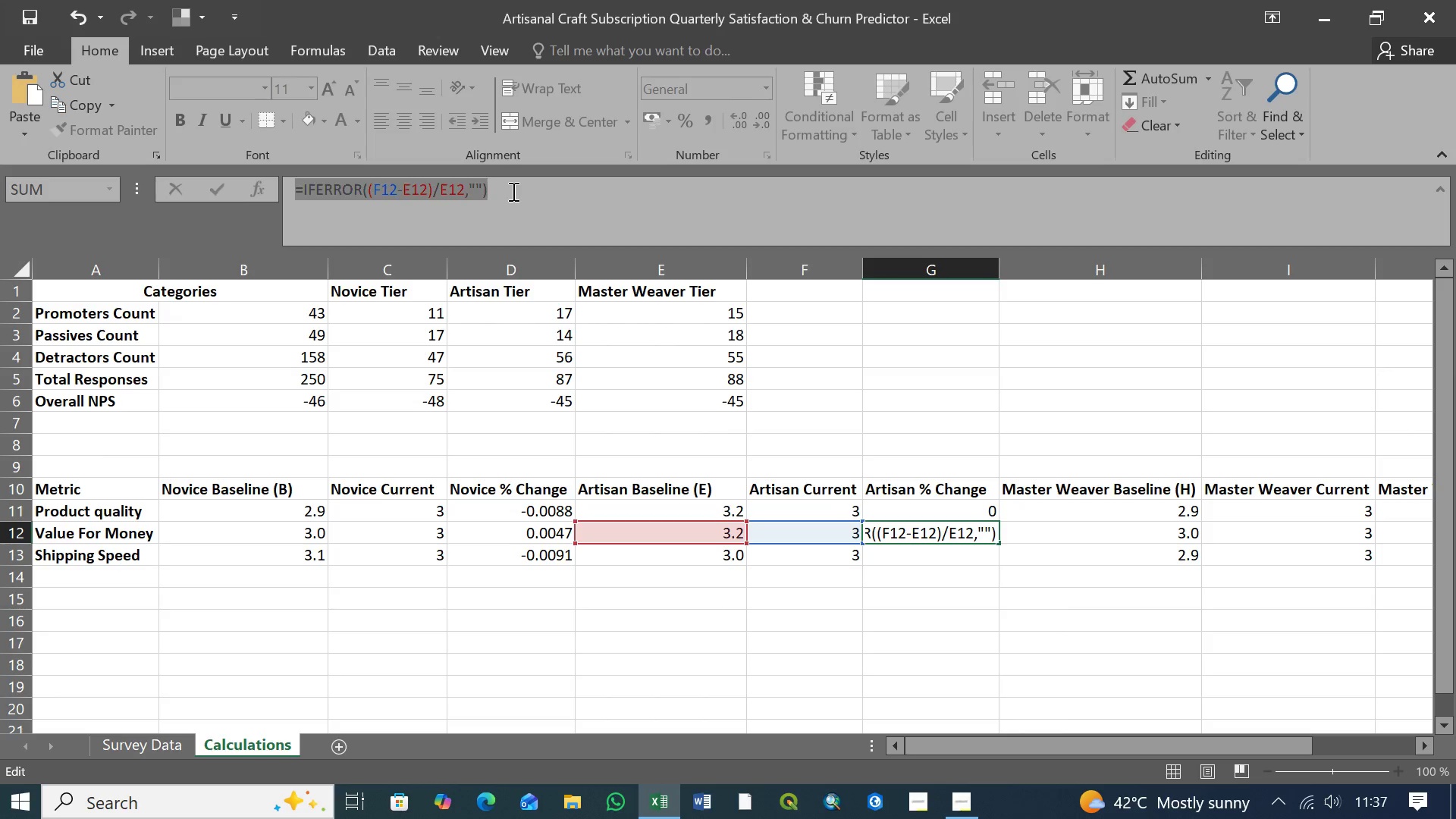 
left_click([512, 191])
 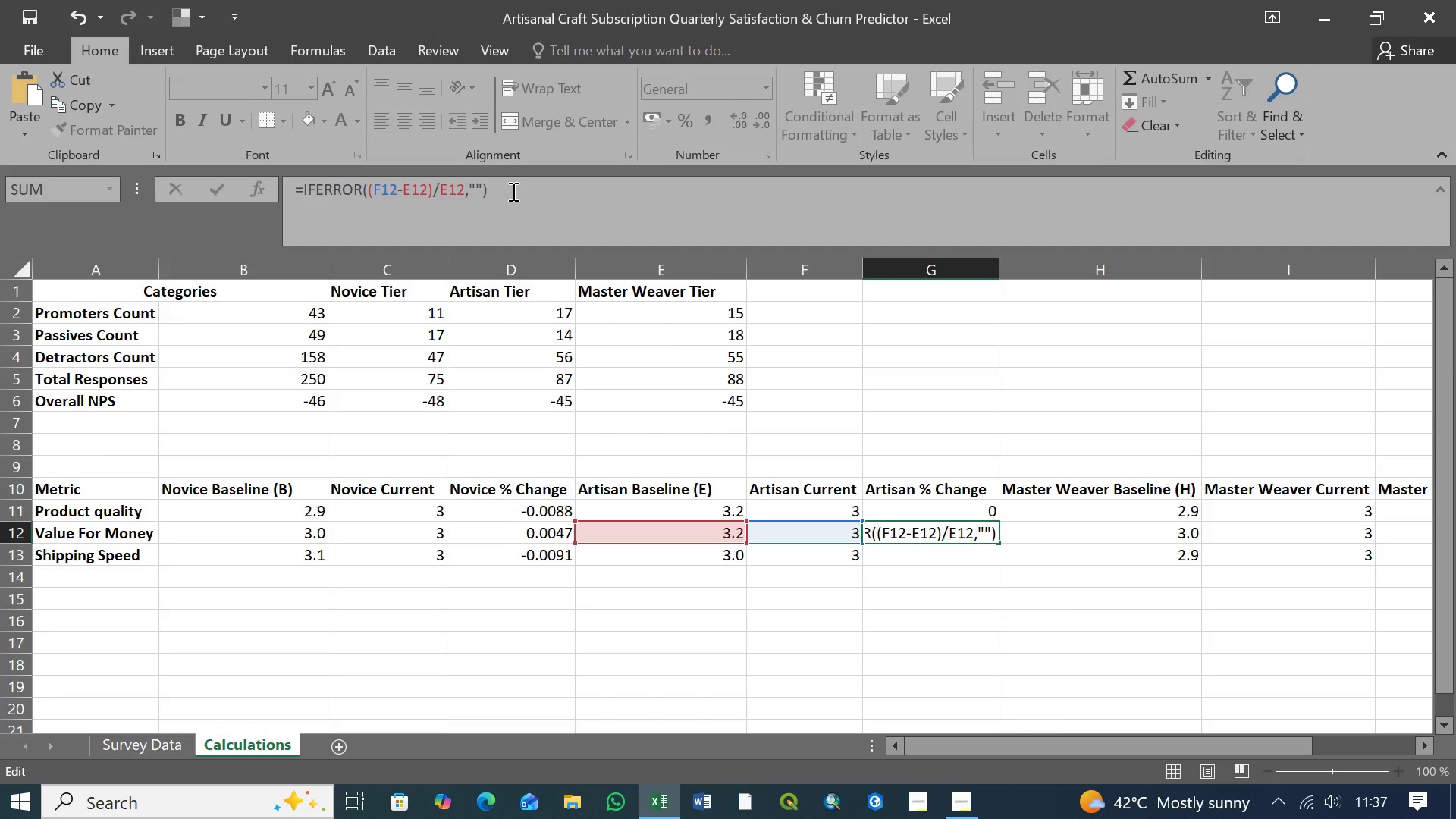 
key(Enter)
 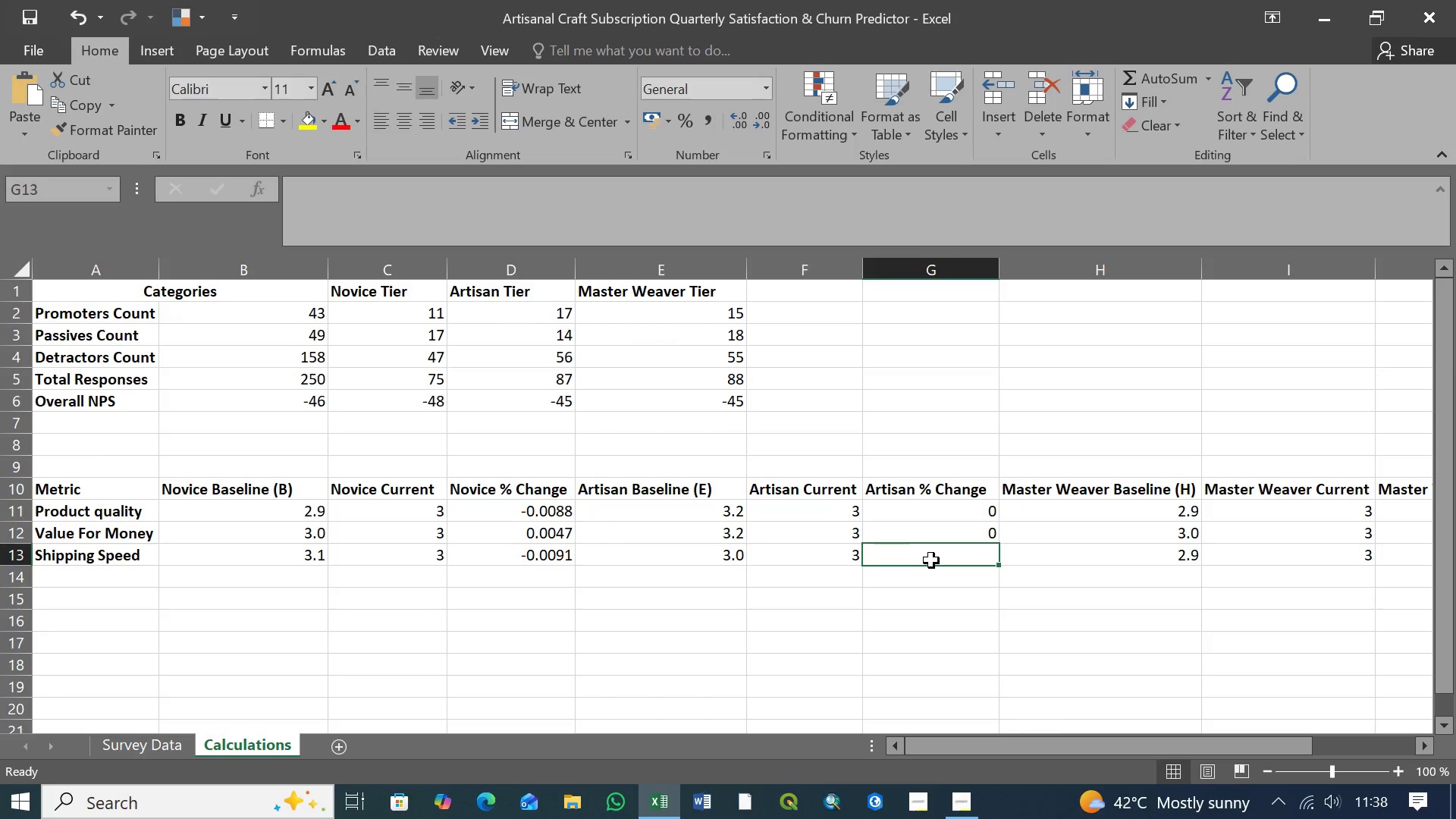 
left_click([943, 558])
 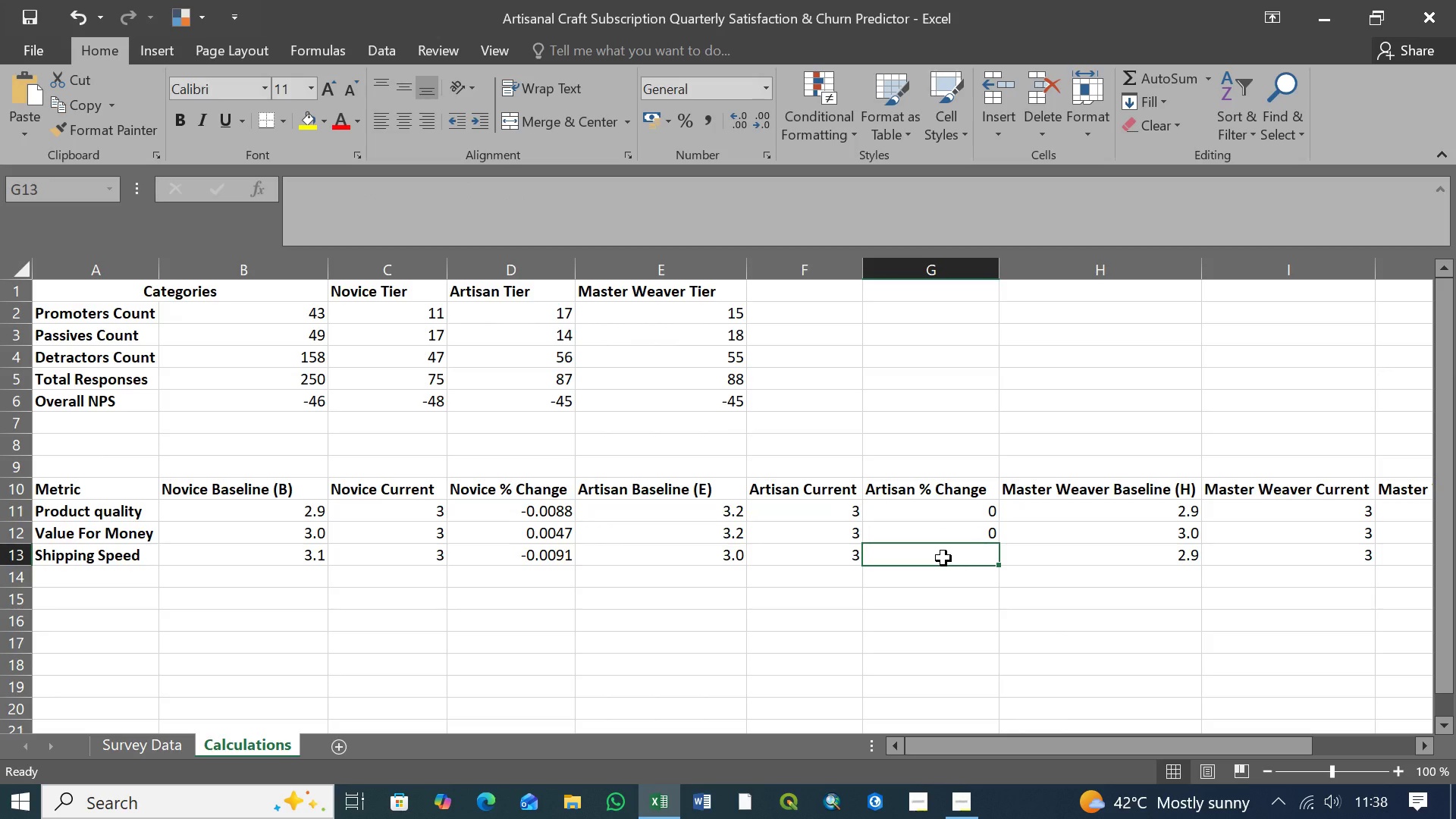 
key(Control+V)
 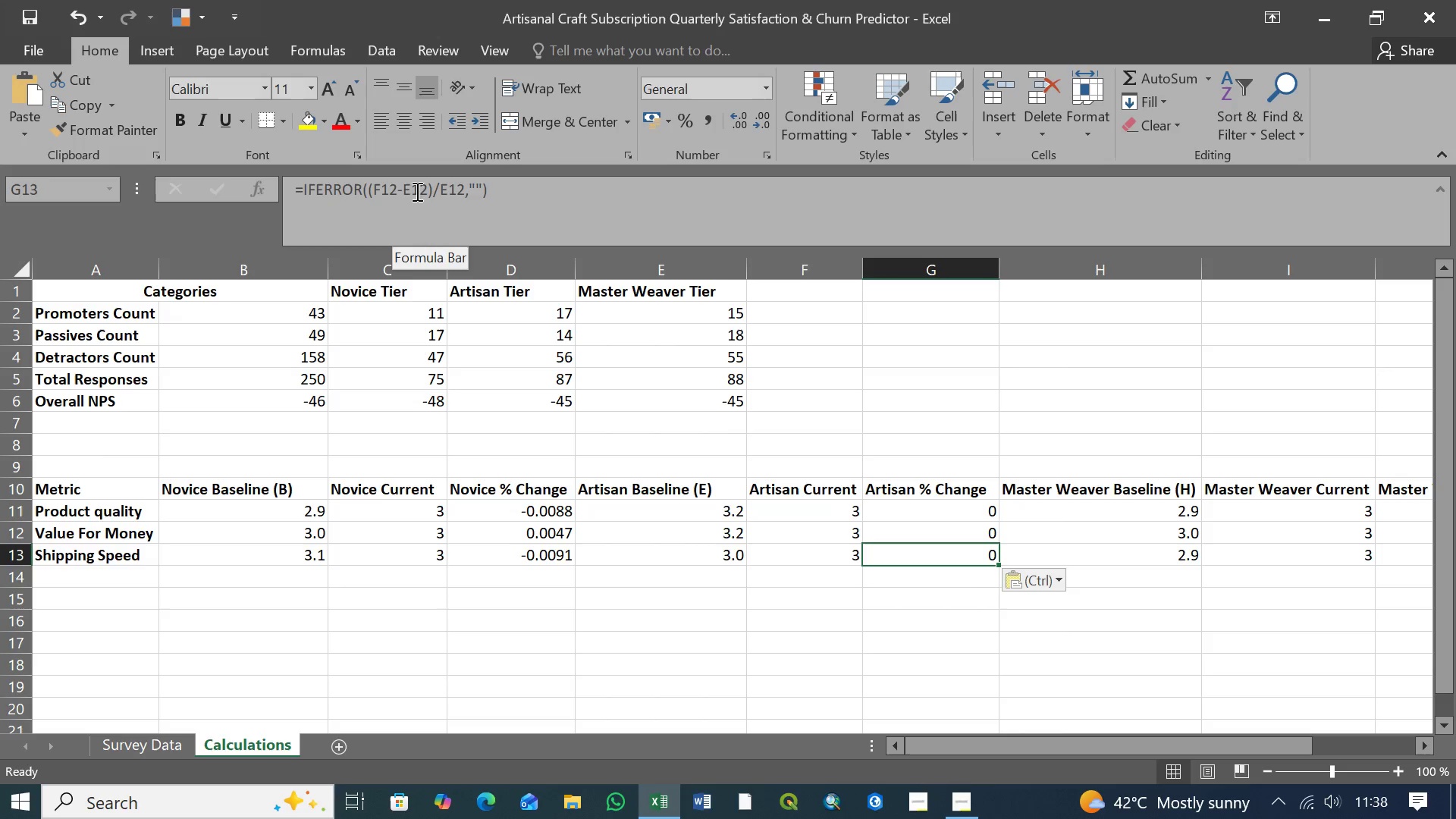 
left_click([397, 189])
 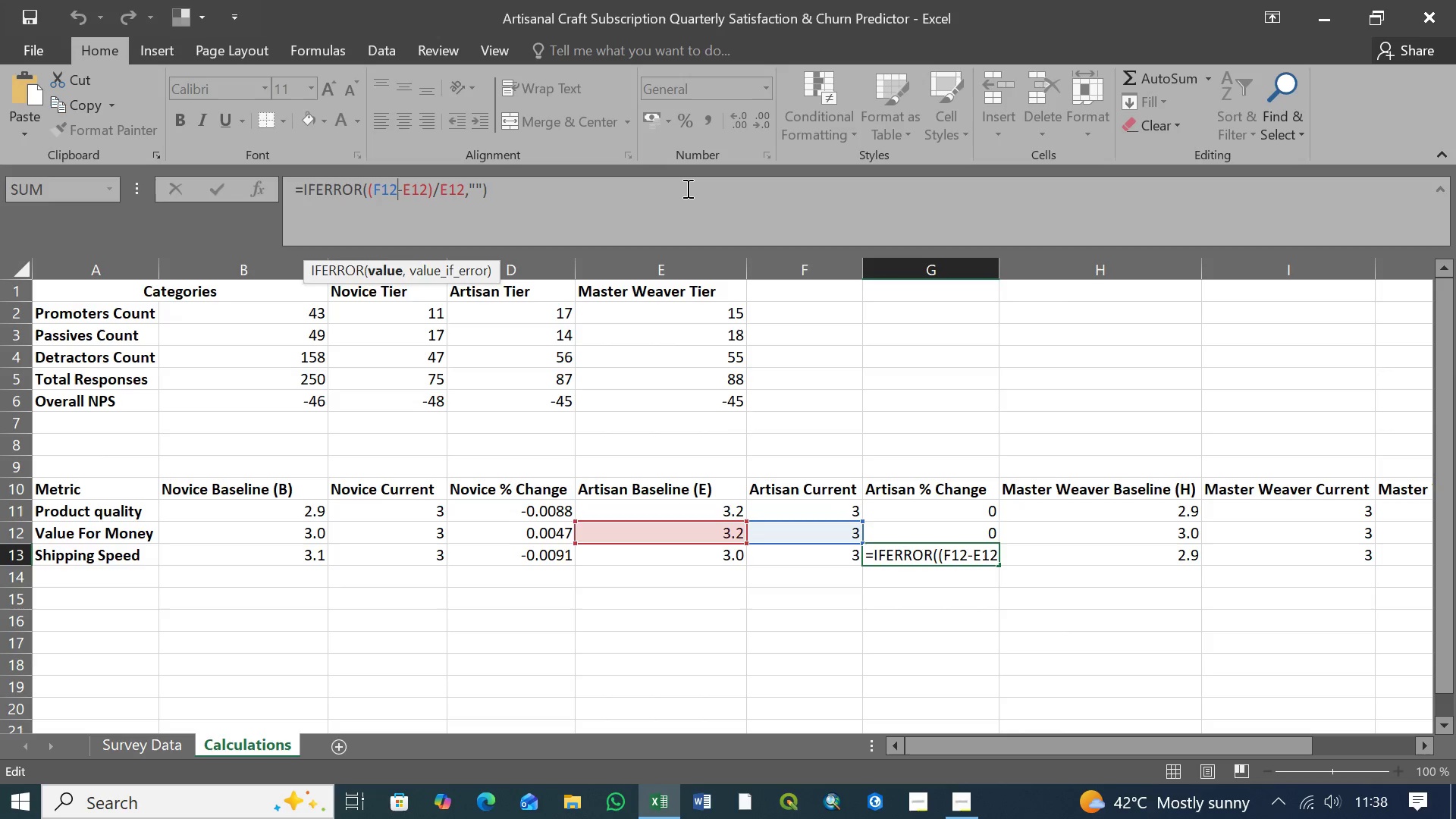 
key(Backspace)
 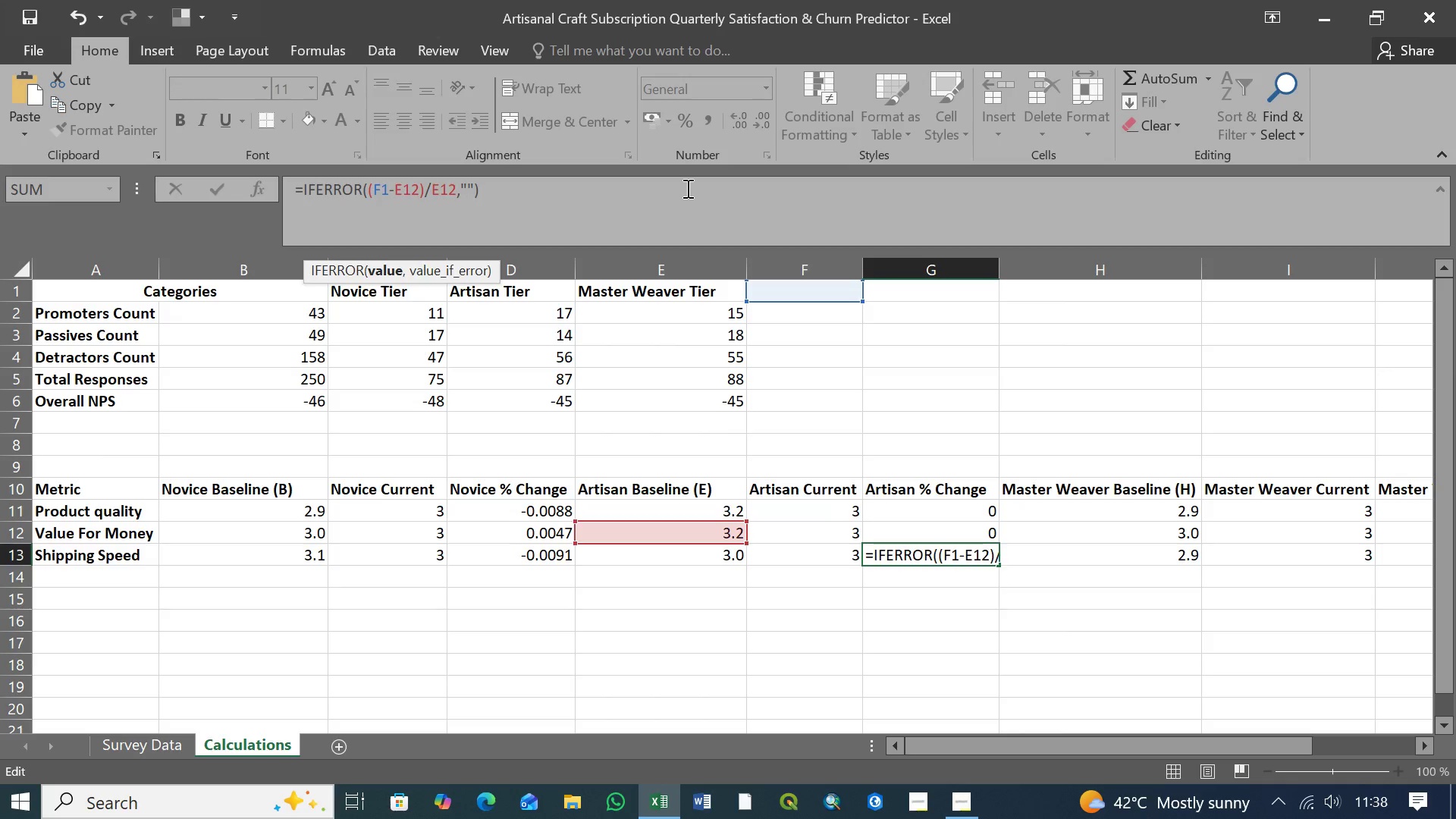 
key(3)
 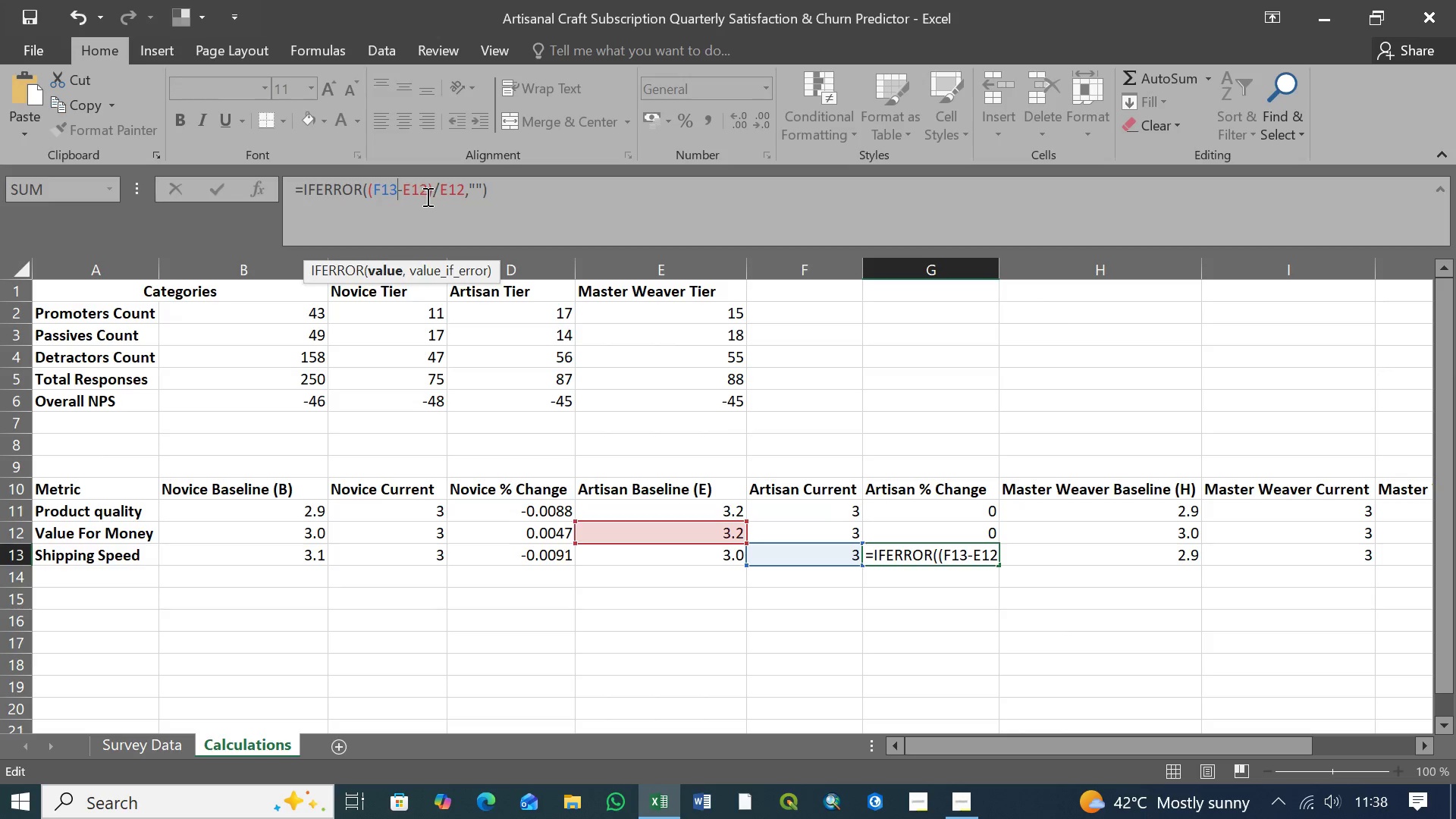 
left_click([425, 190])
 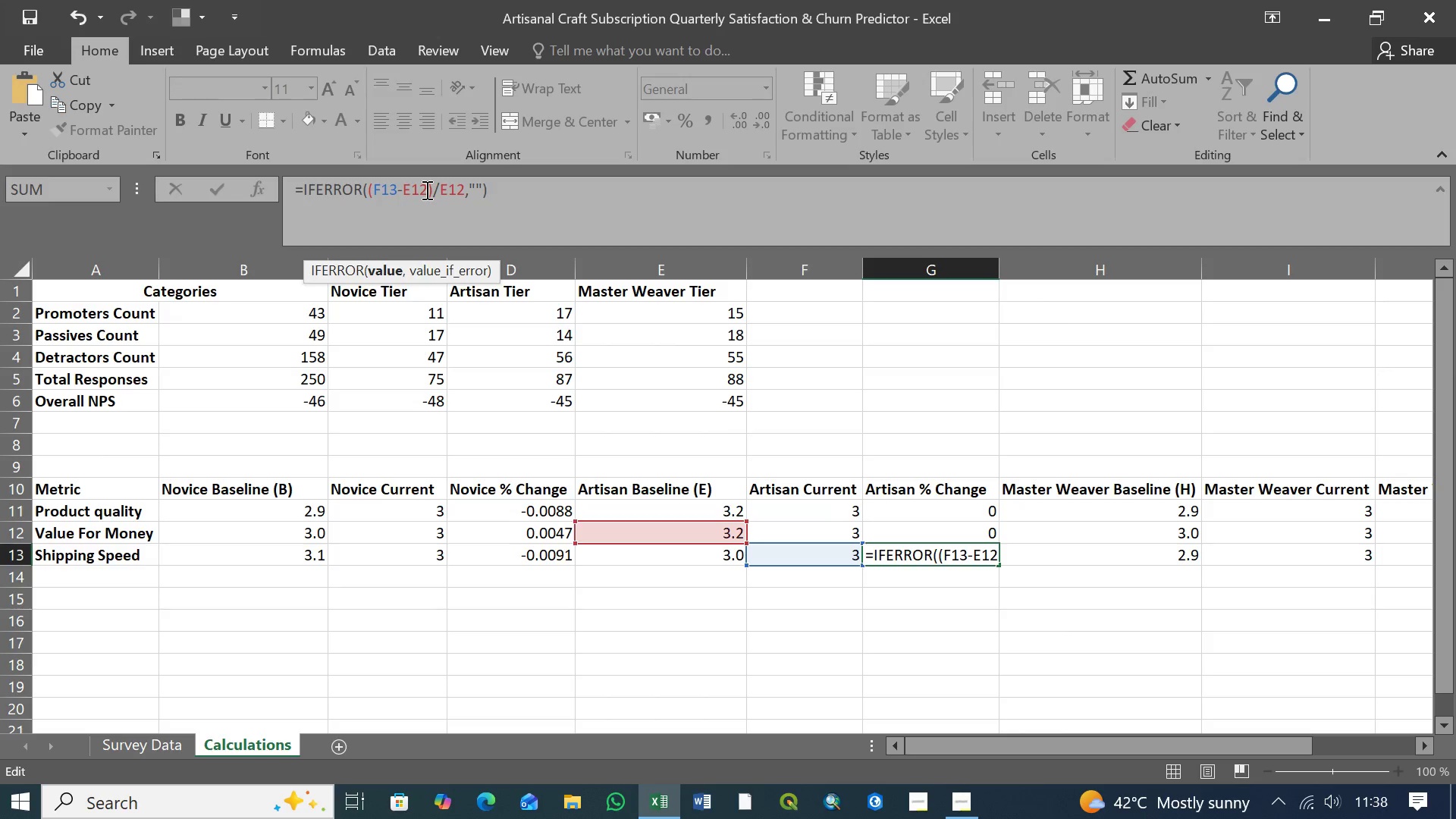 
key(Backspace)
 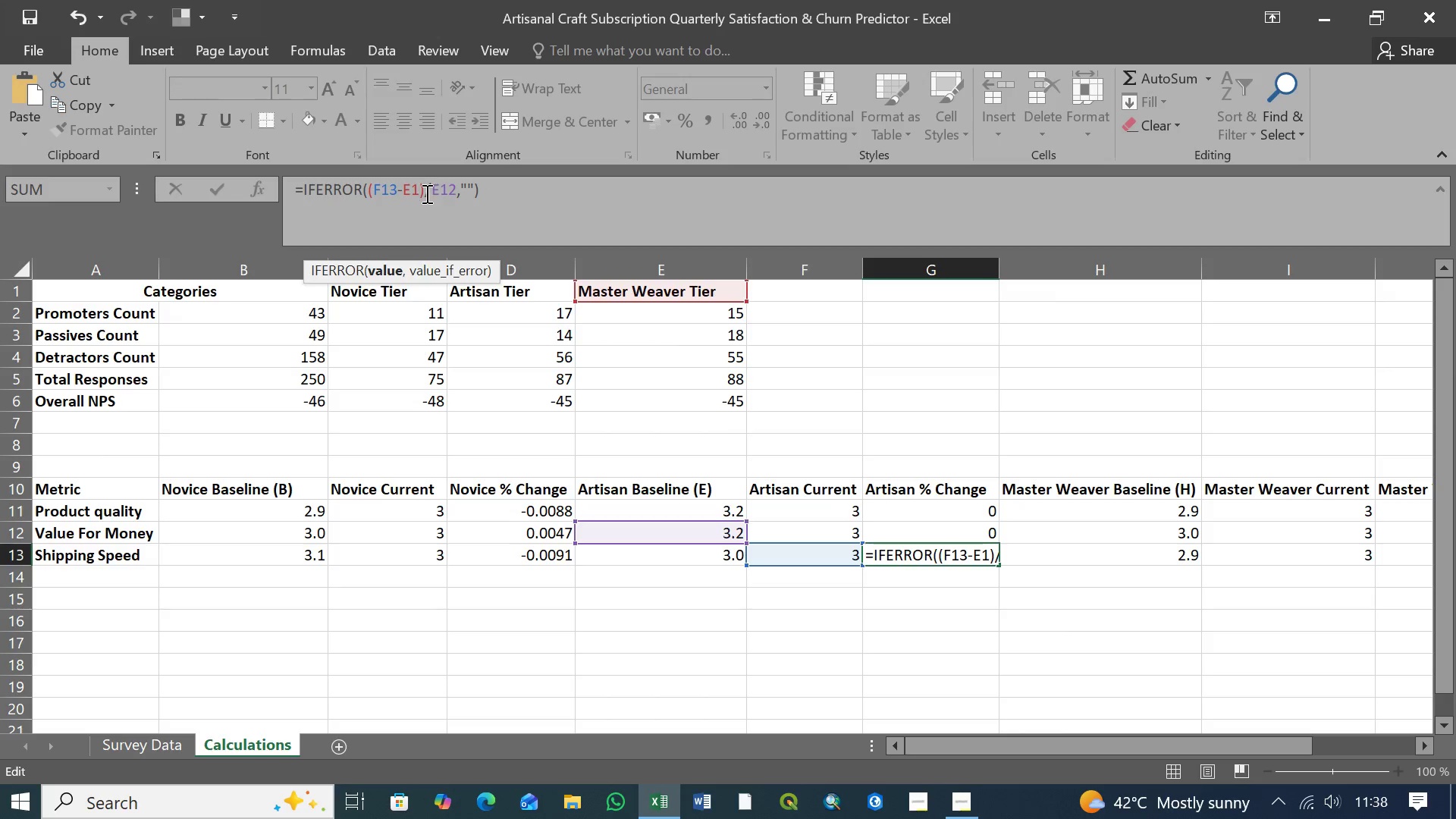 
key(3)
 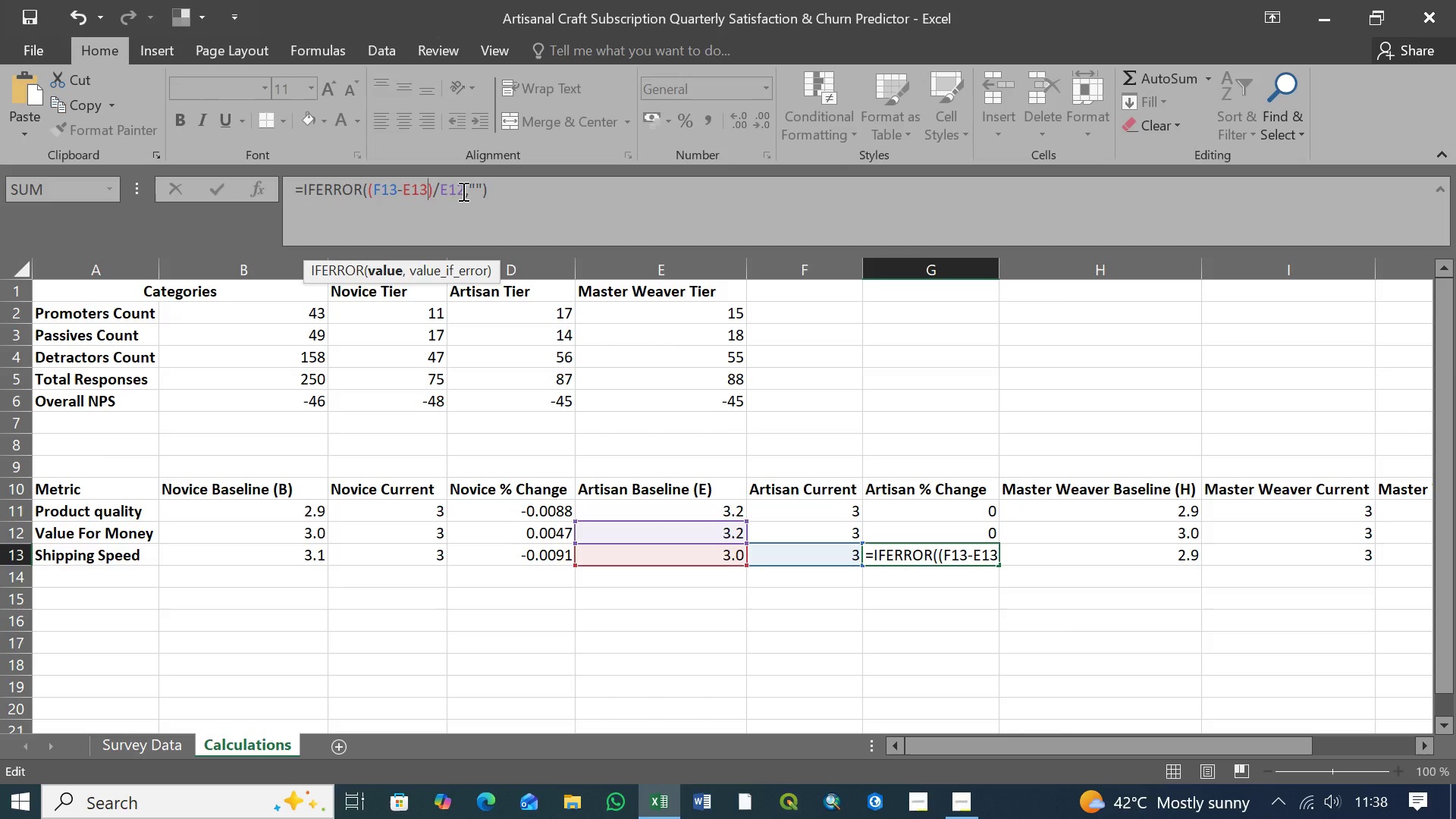 
left_click([463, 190])
 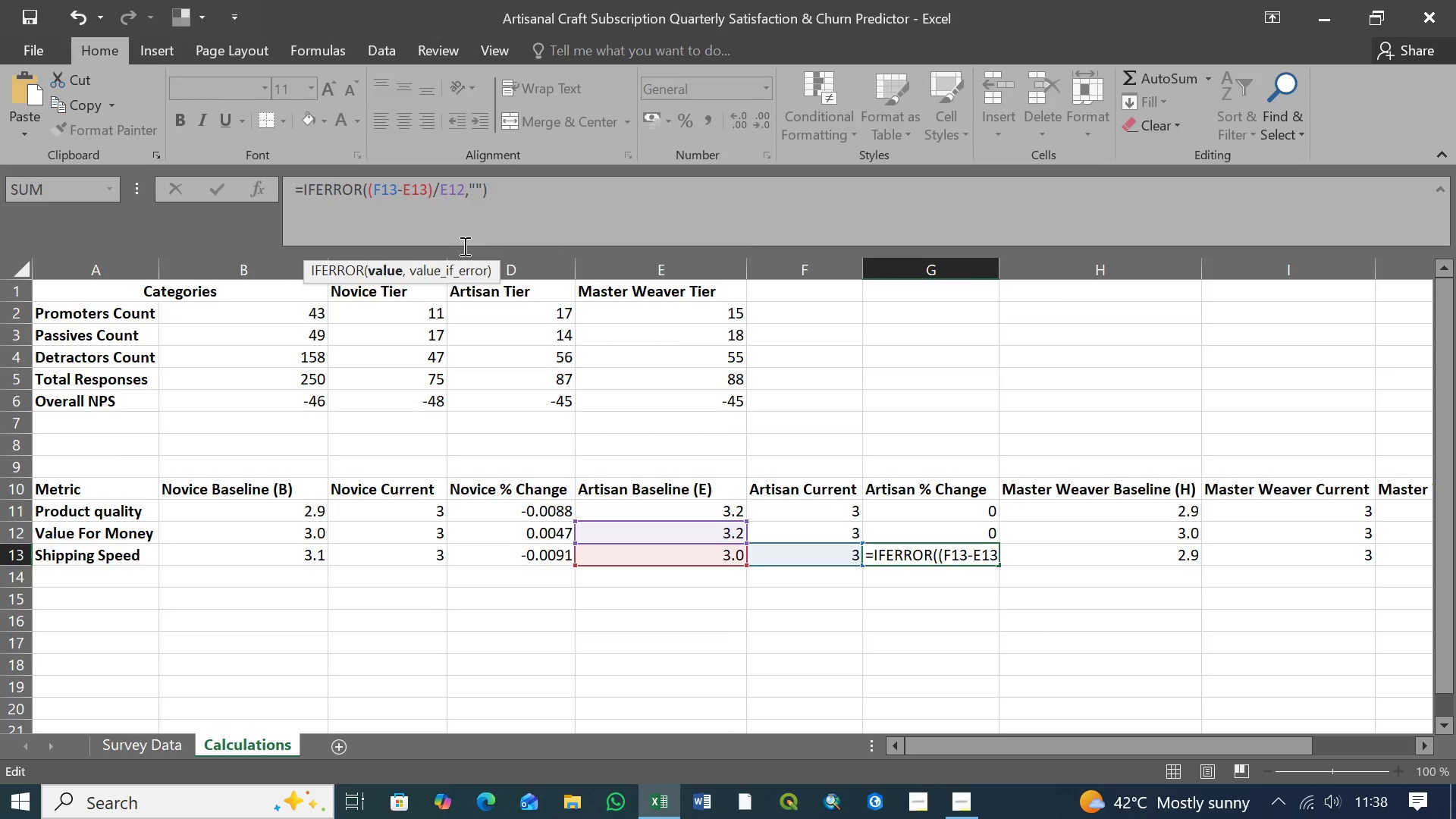 
key(Backspace)
 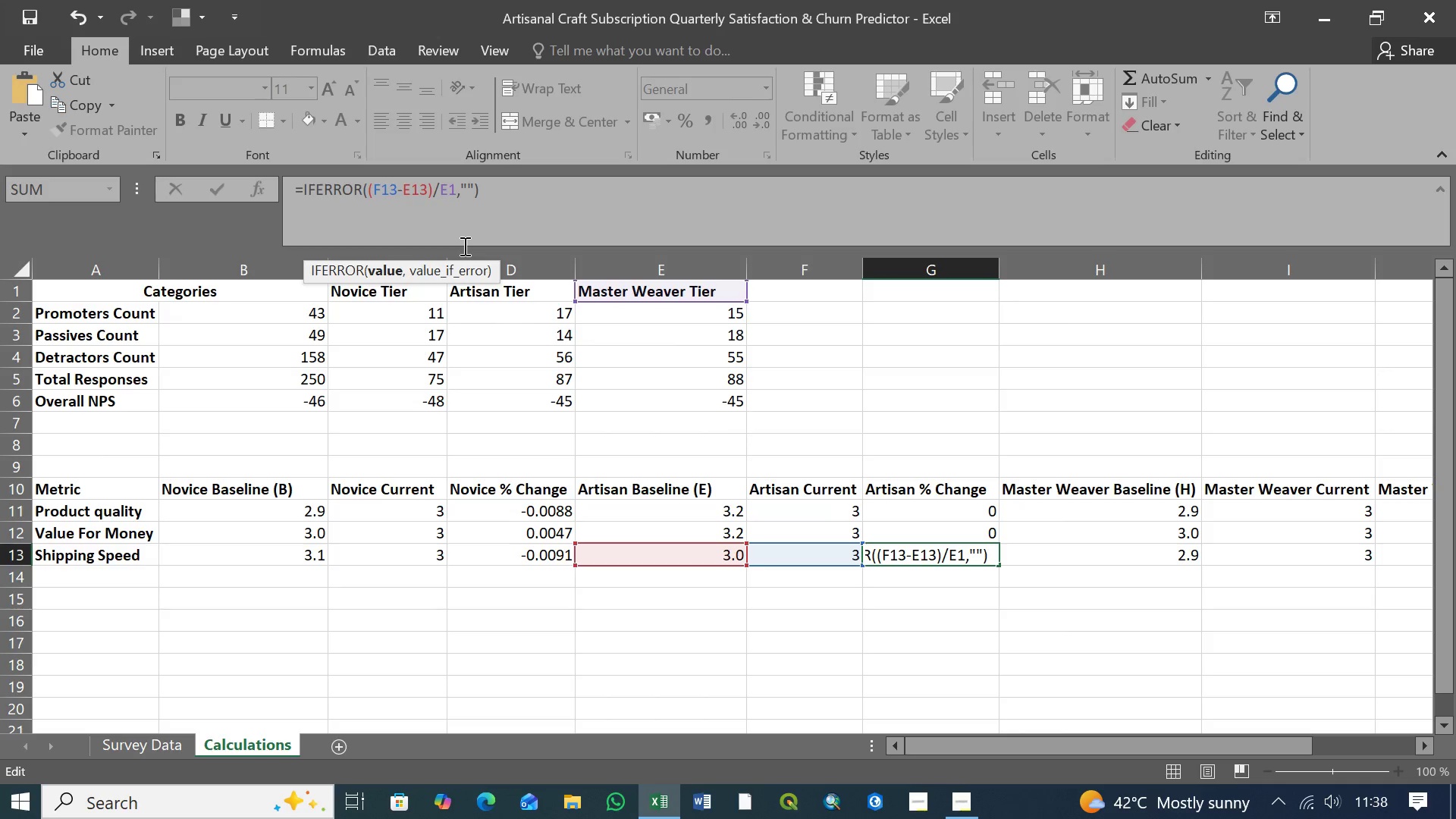 
key(3)
 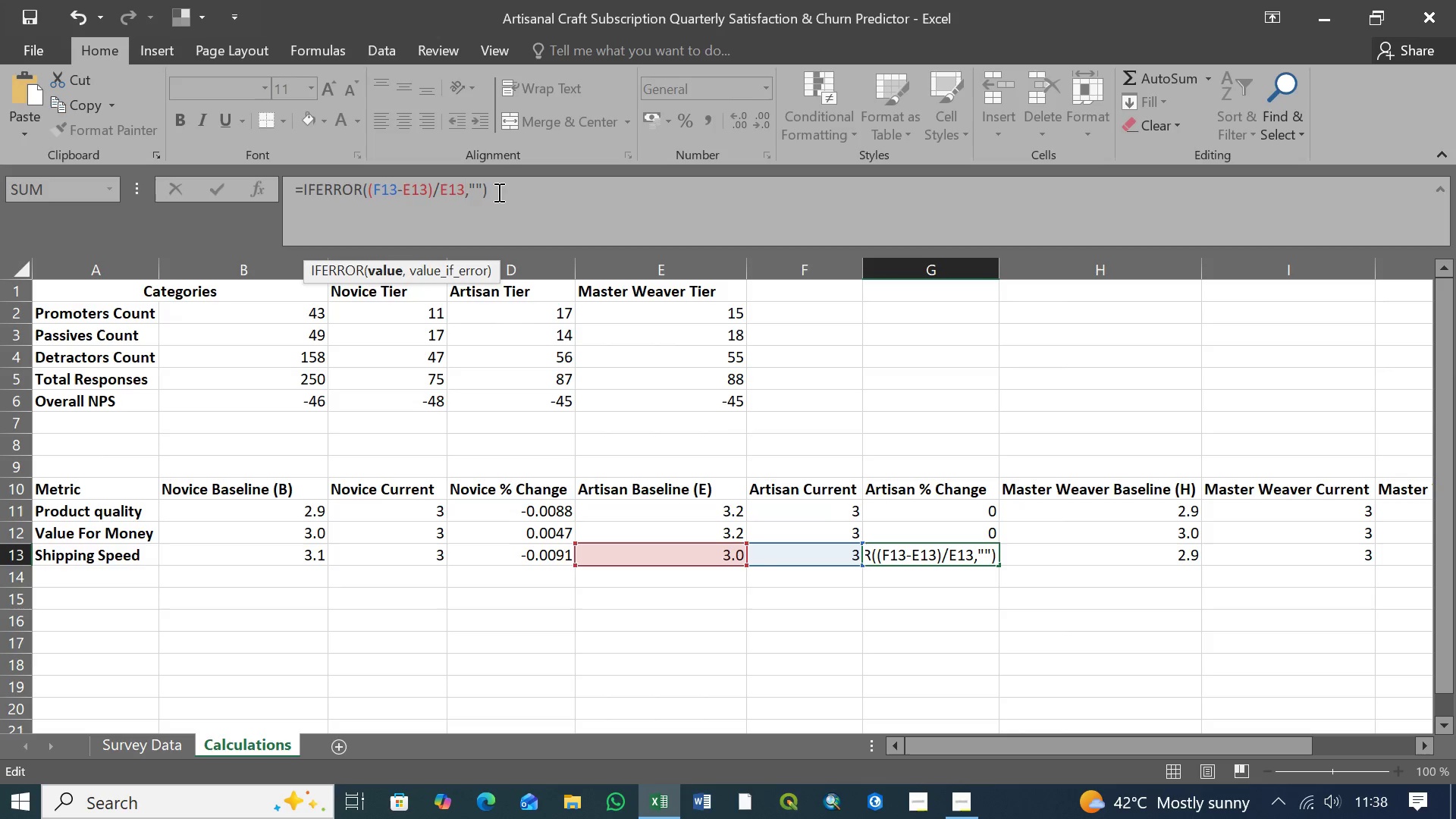 
left_click_drag(start_coordinate=[497, 190], to_coordinate=[259, 193])
 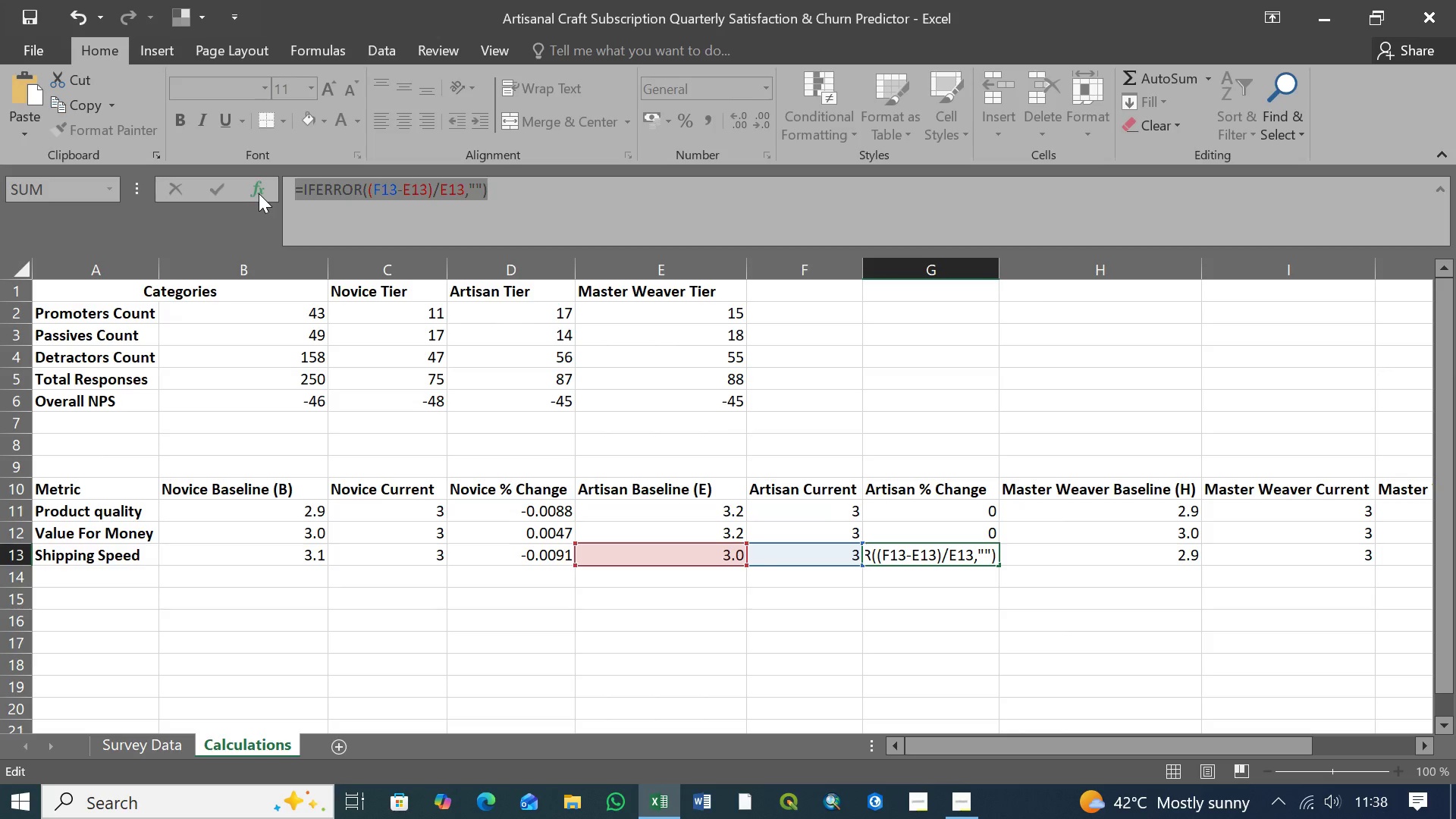 
key(Control+C)
 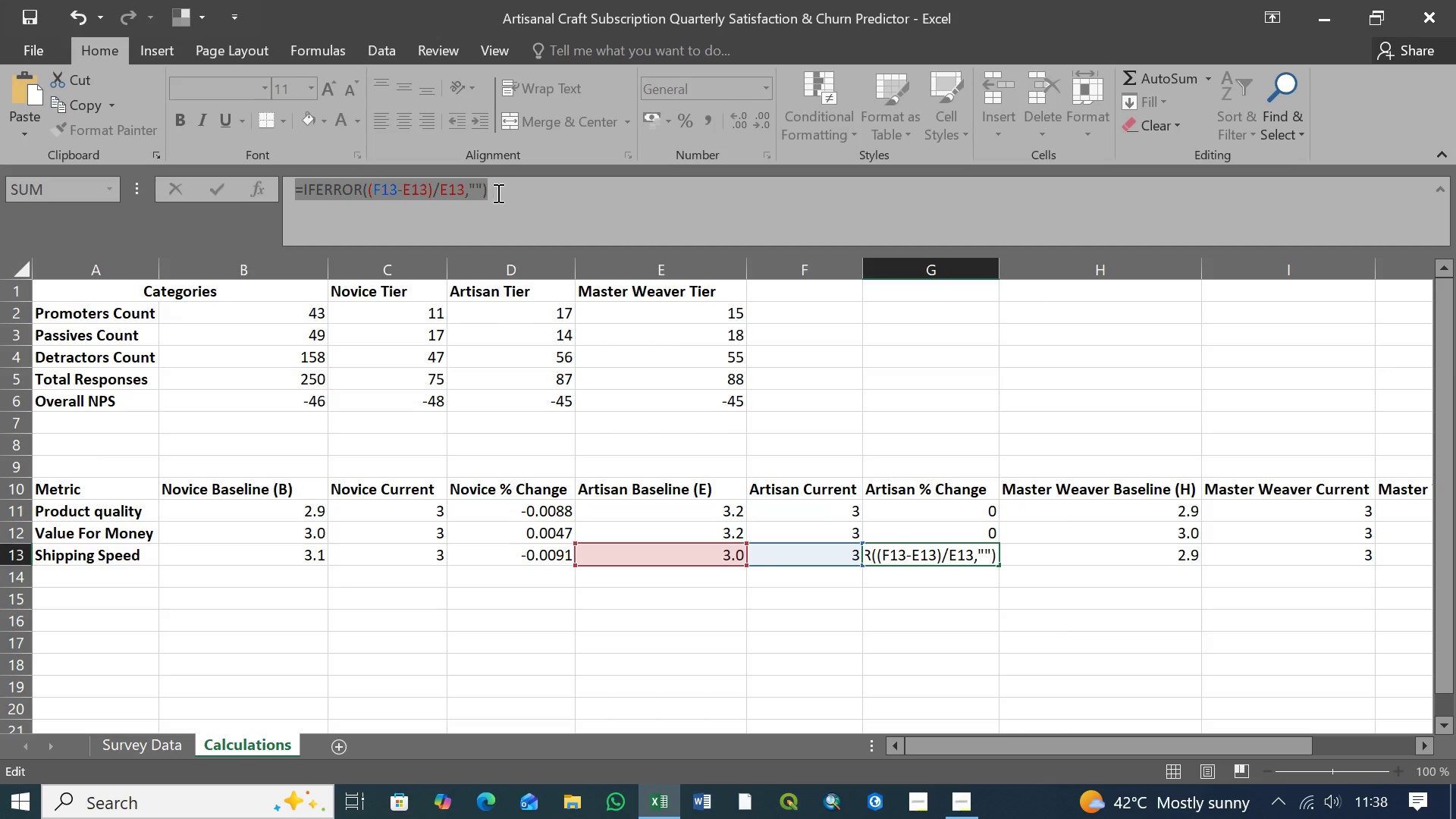 
left_click([500, 193])
 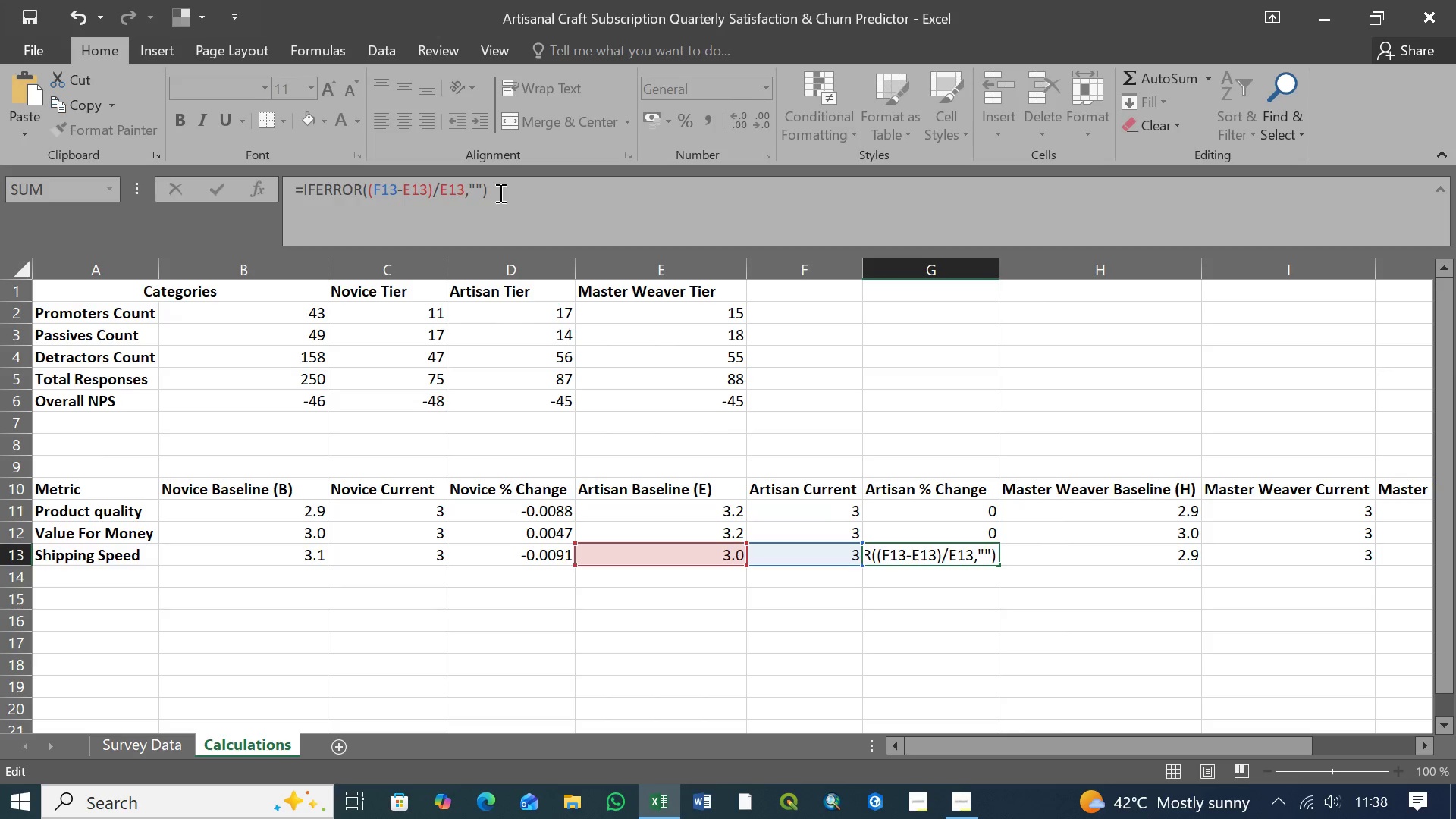 
key(Enter)
 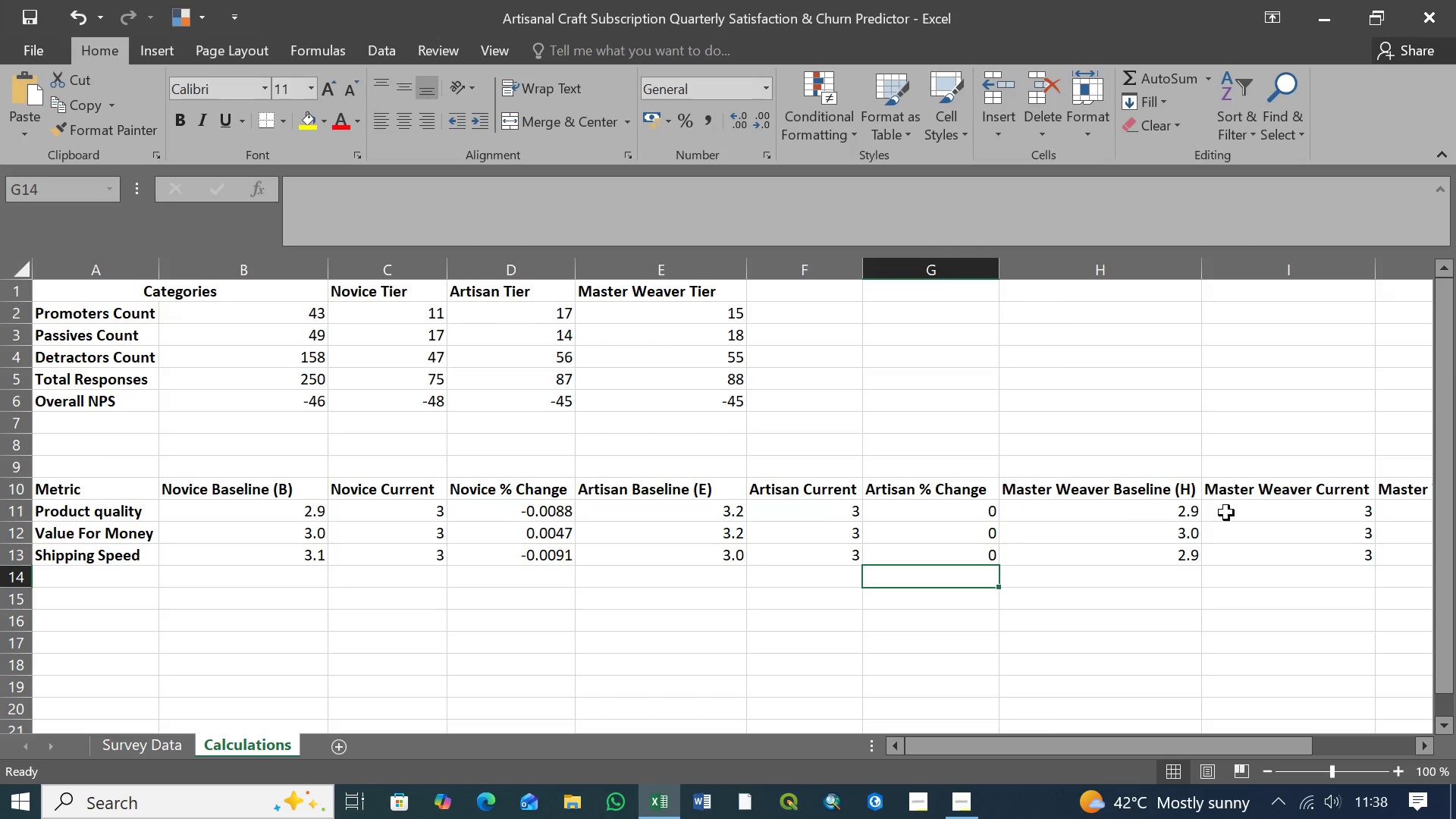 
left_click([1409, 511])
 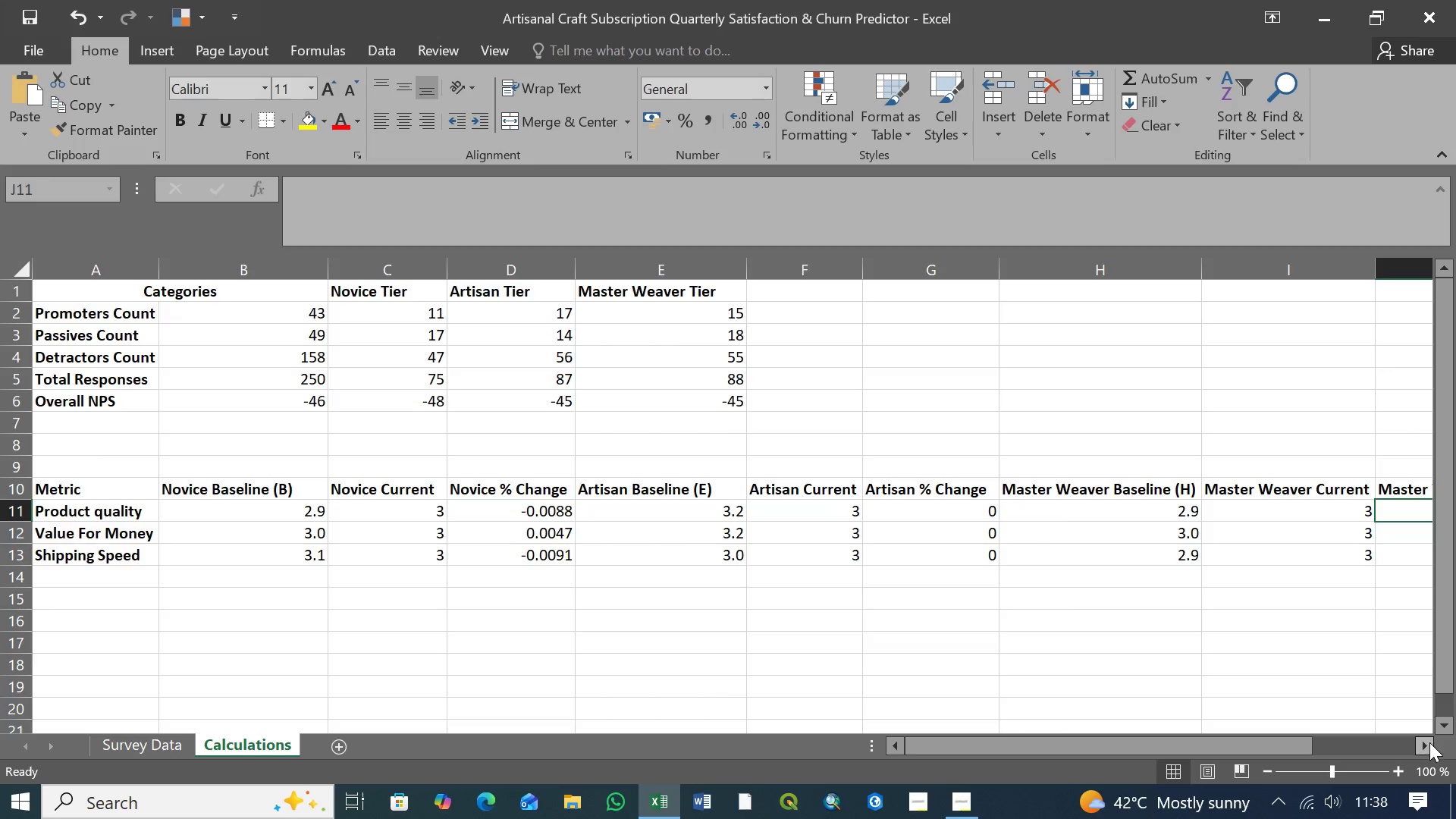 
double_click([1425, 744])
 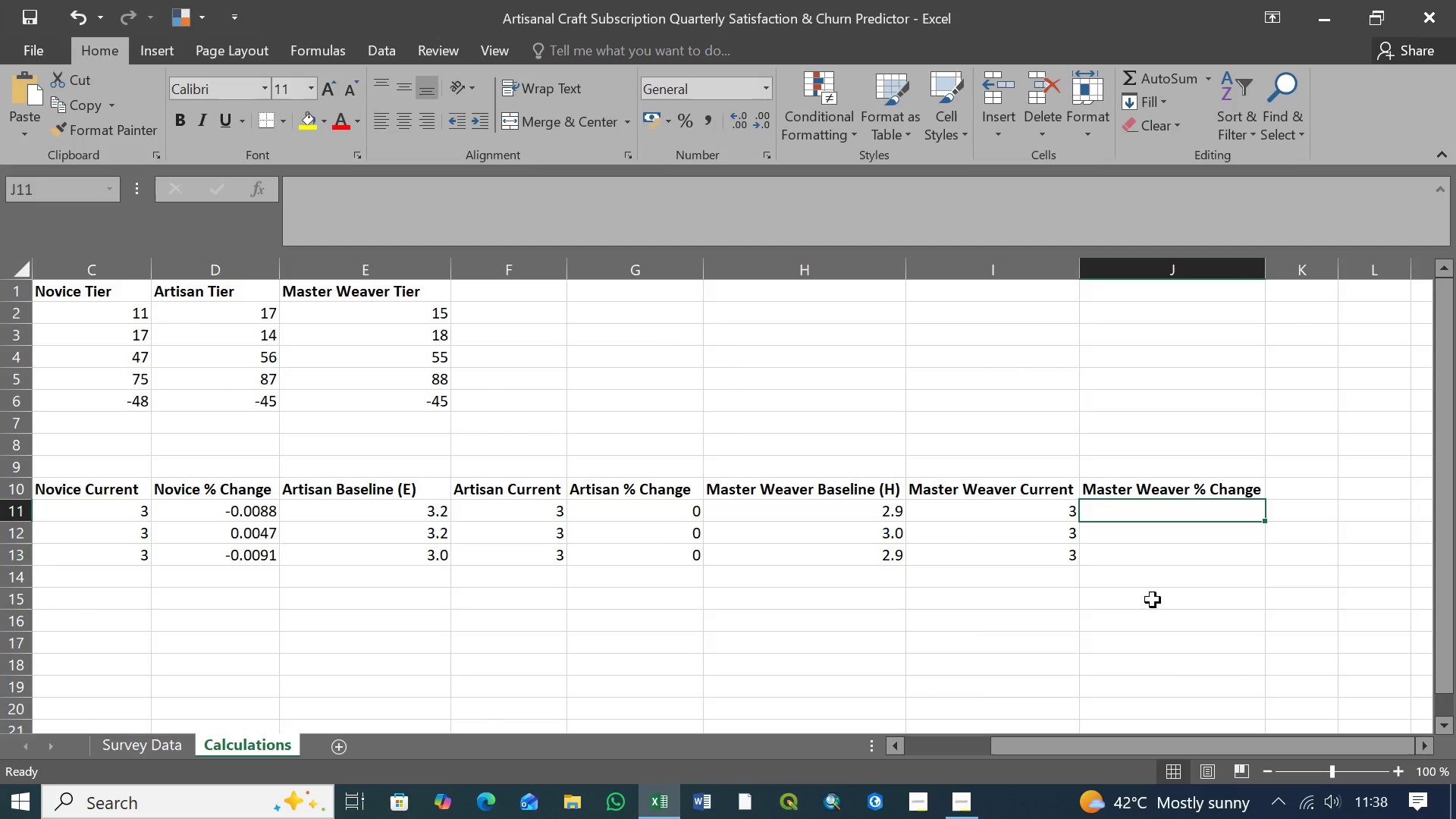 
wait(6.88)
 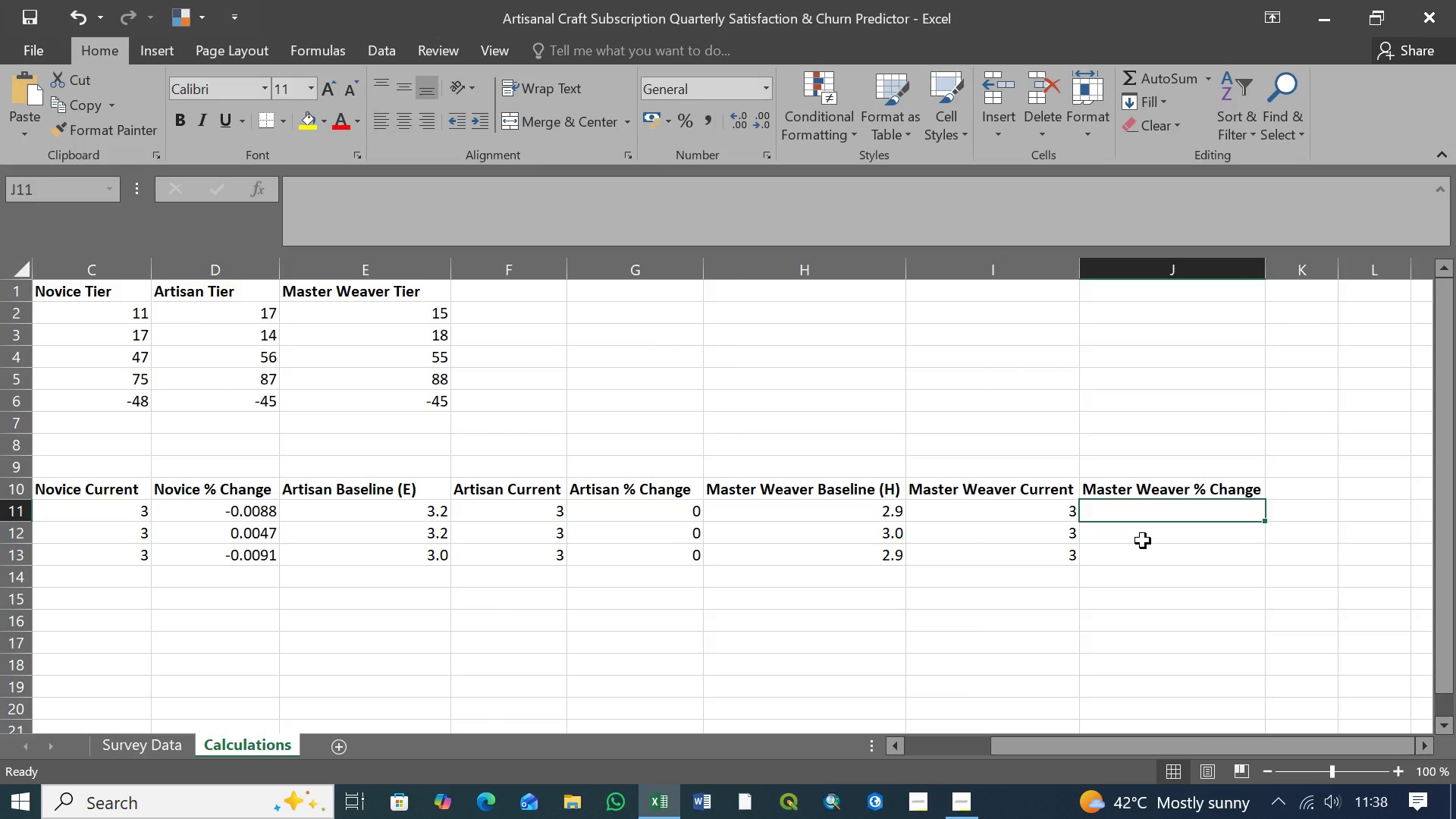 
double_click([893, 745])
 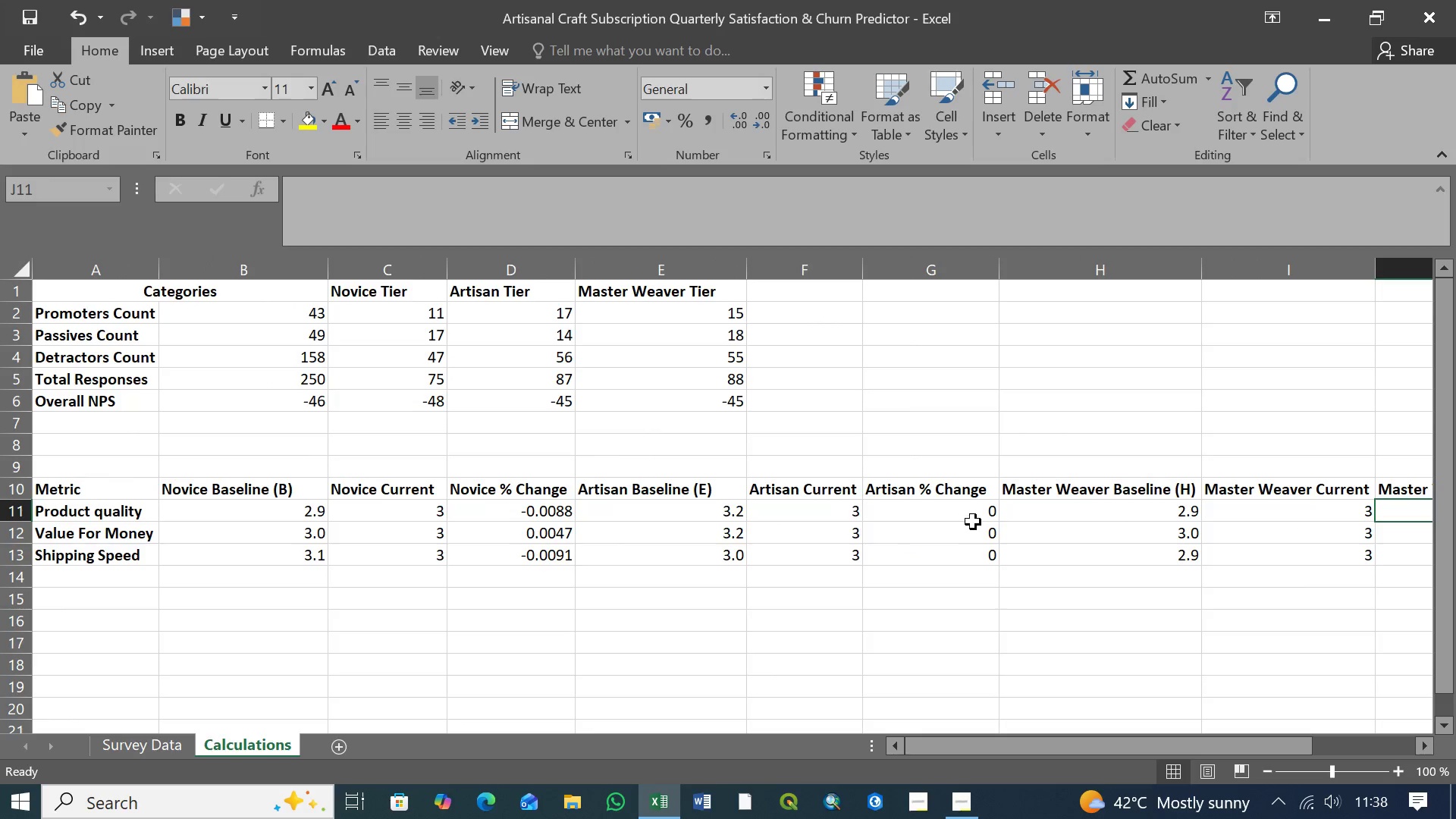 
left_click([973, 513])
 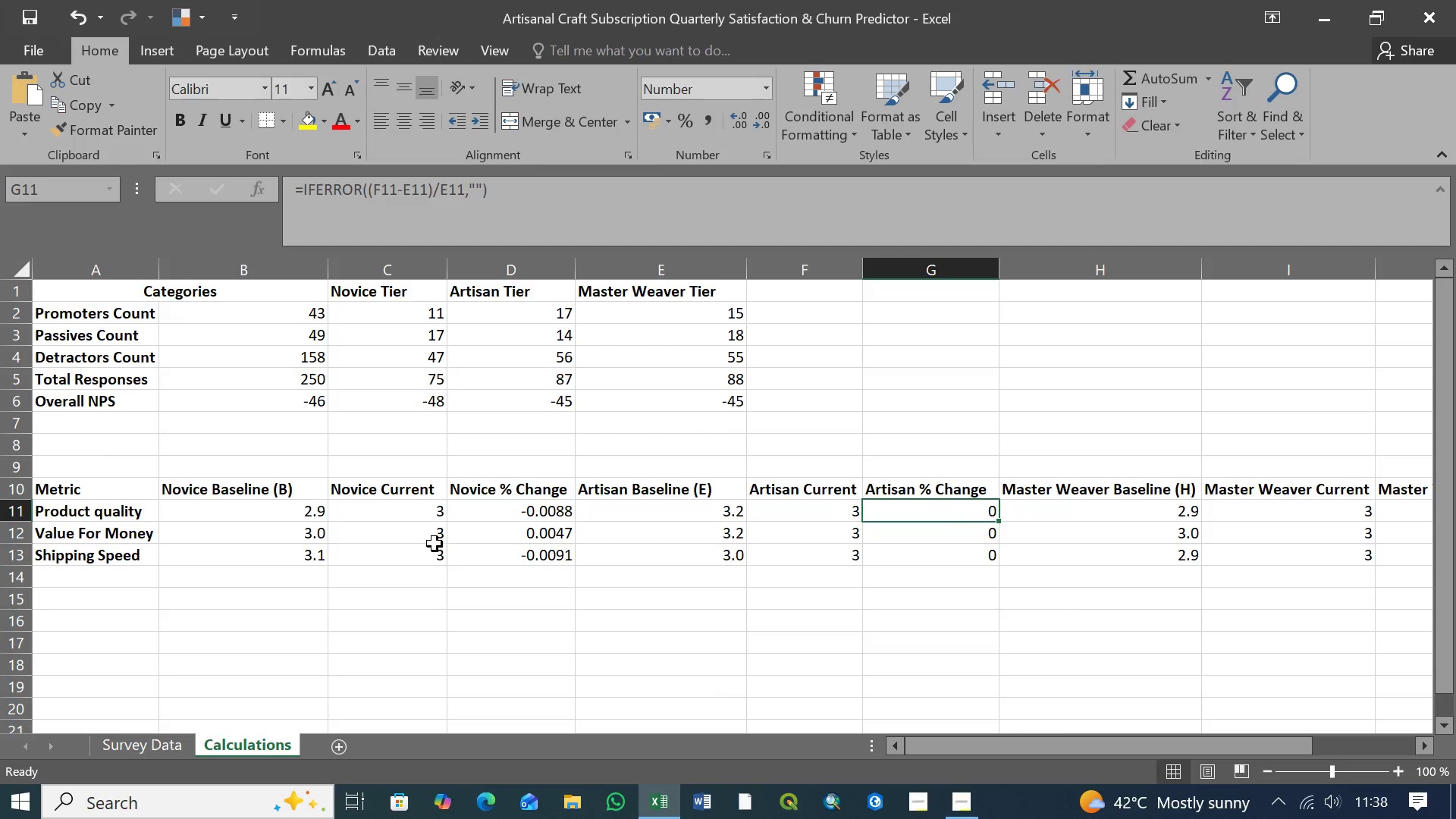 
wait(6.08)
 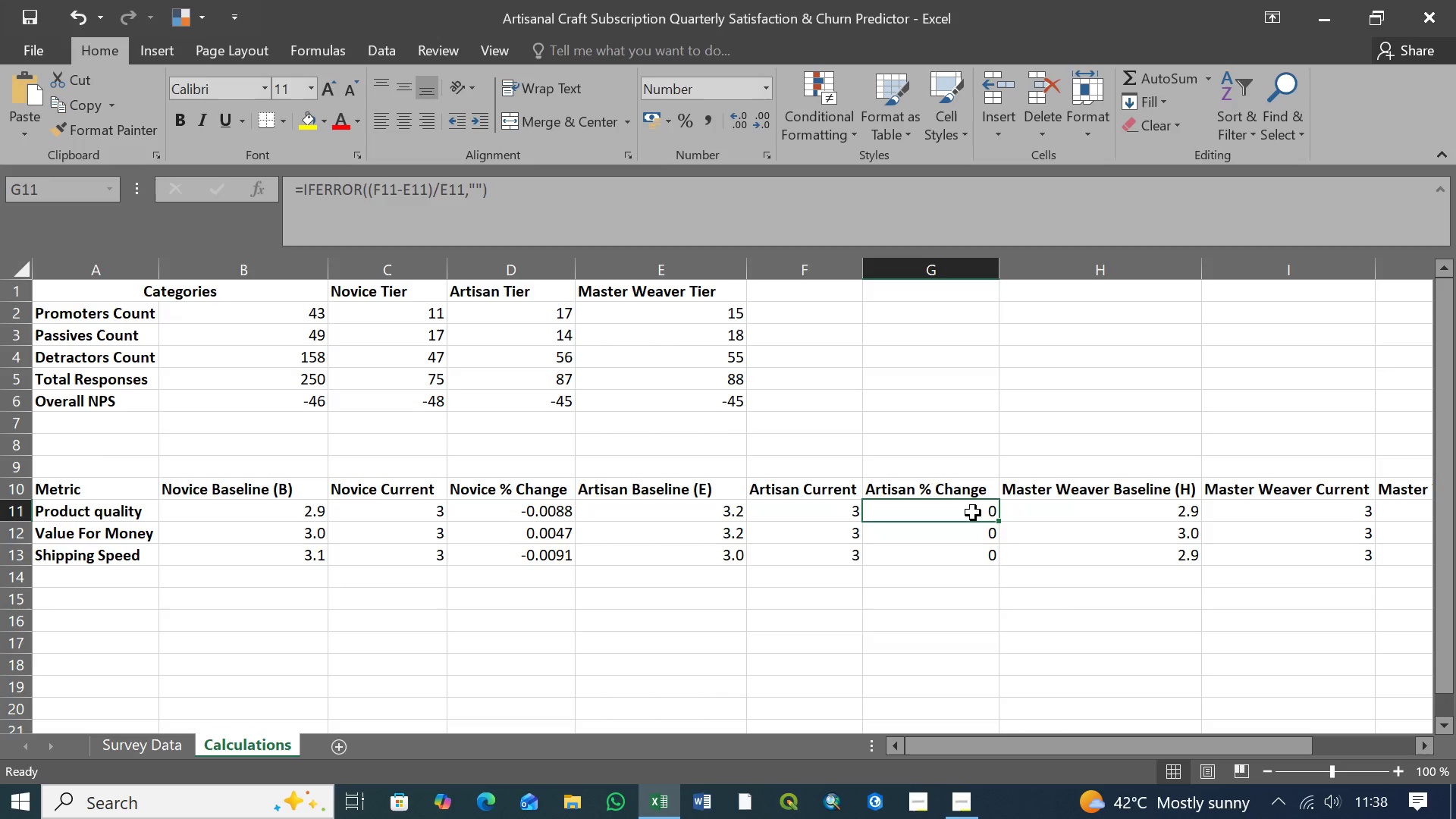 
left_click([537, 516])
 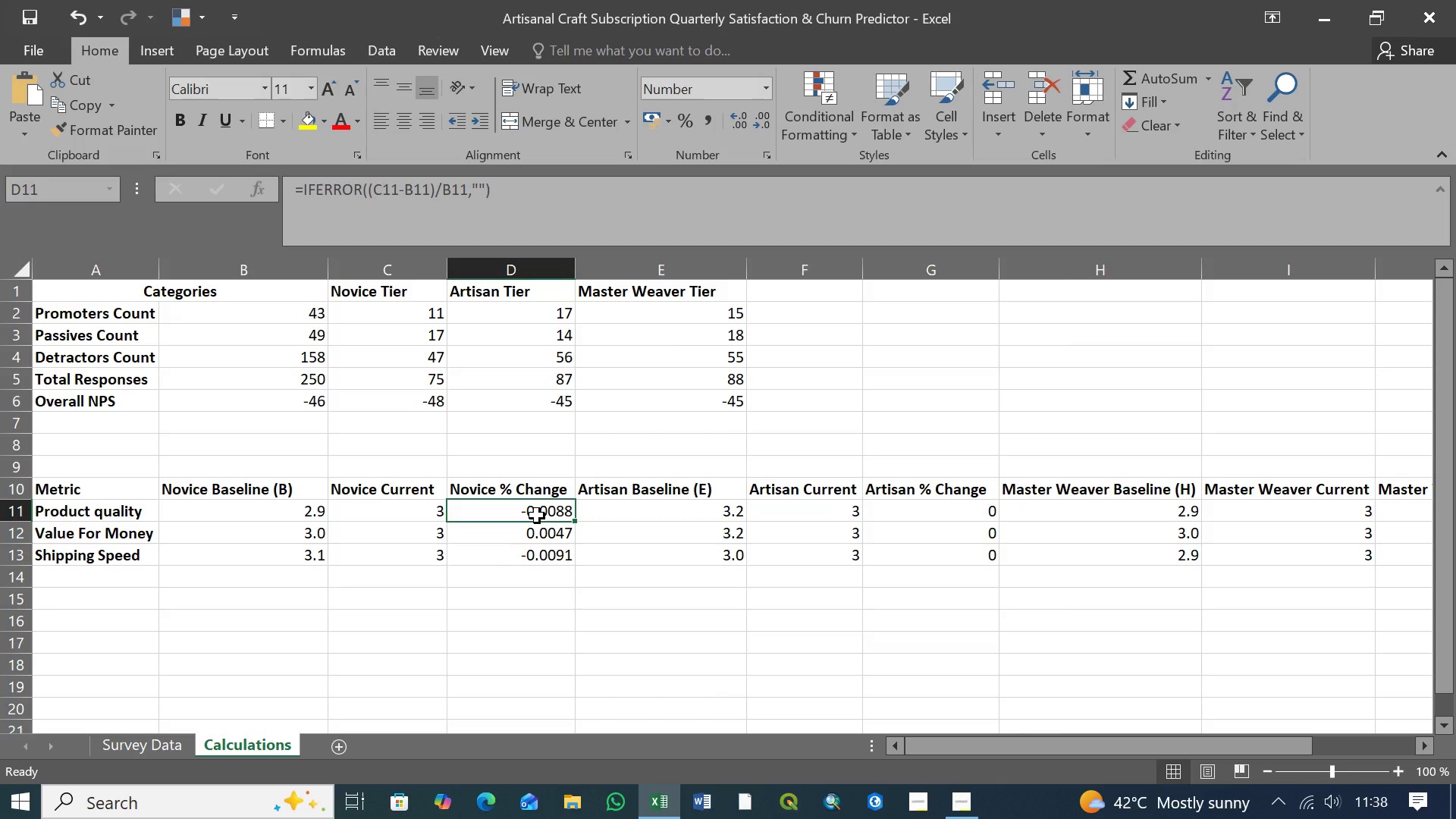 
wait(7.42)
 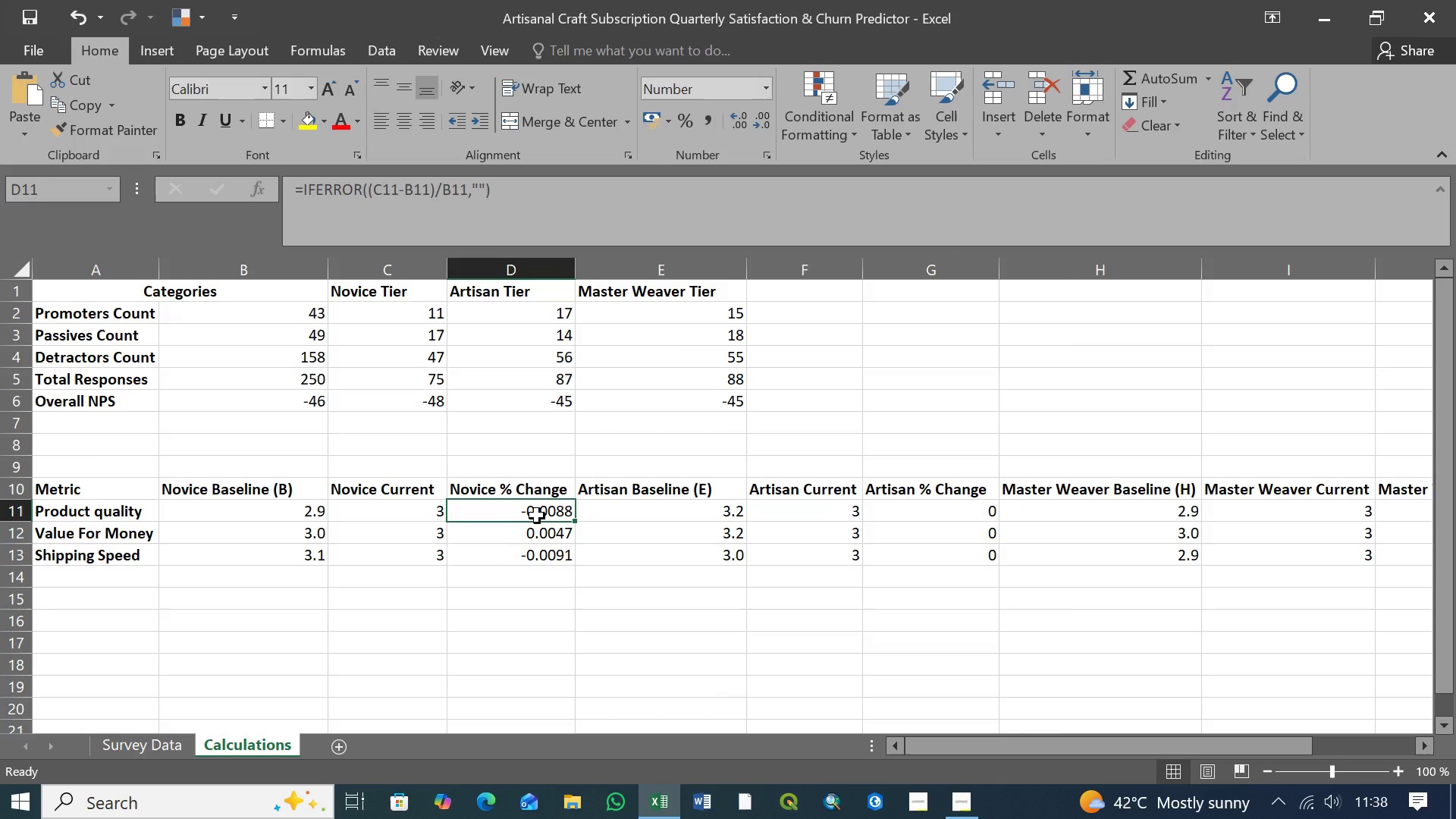 
left_click([963, 511])
 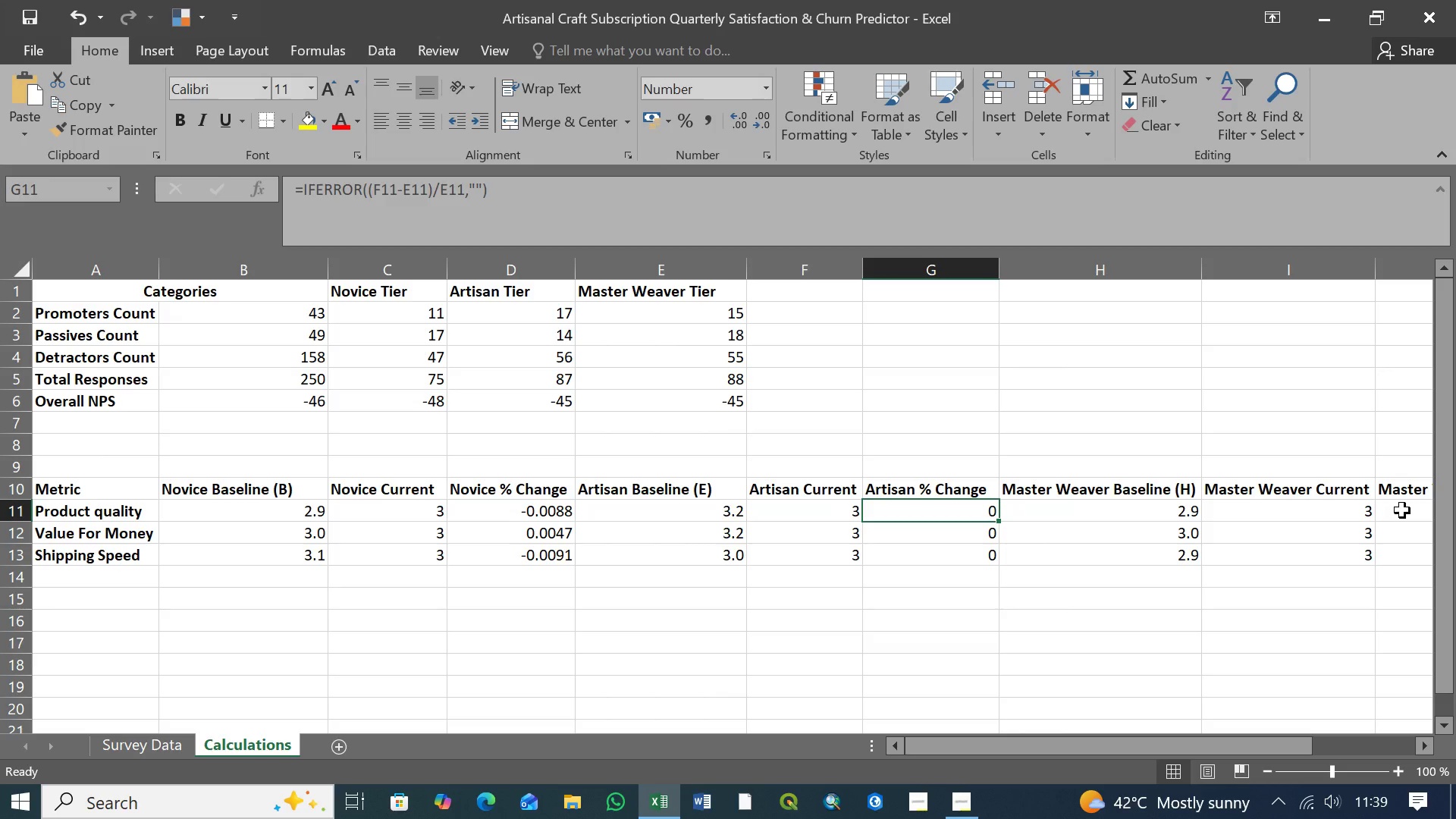 
wait(15.69)
 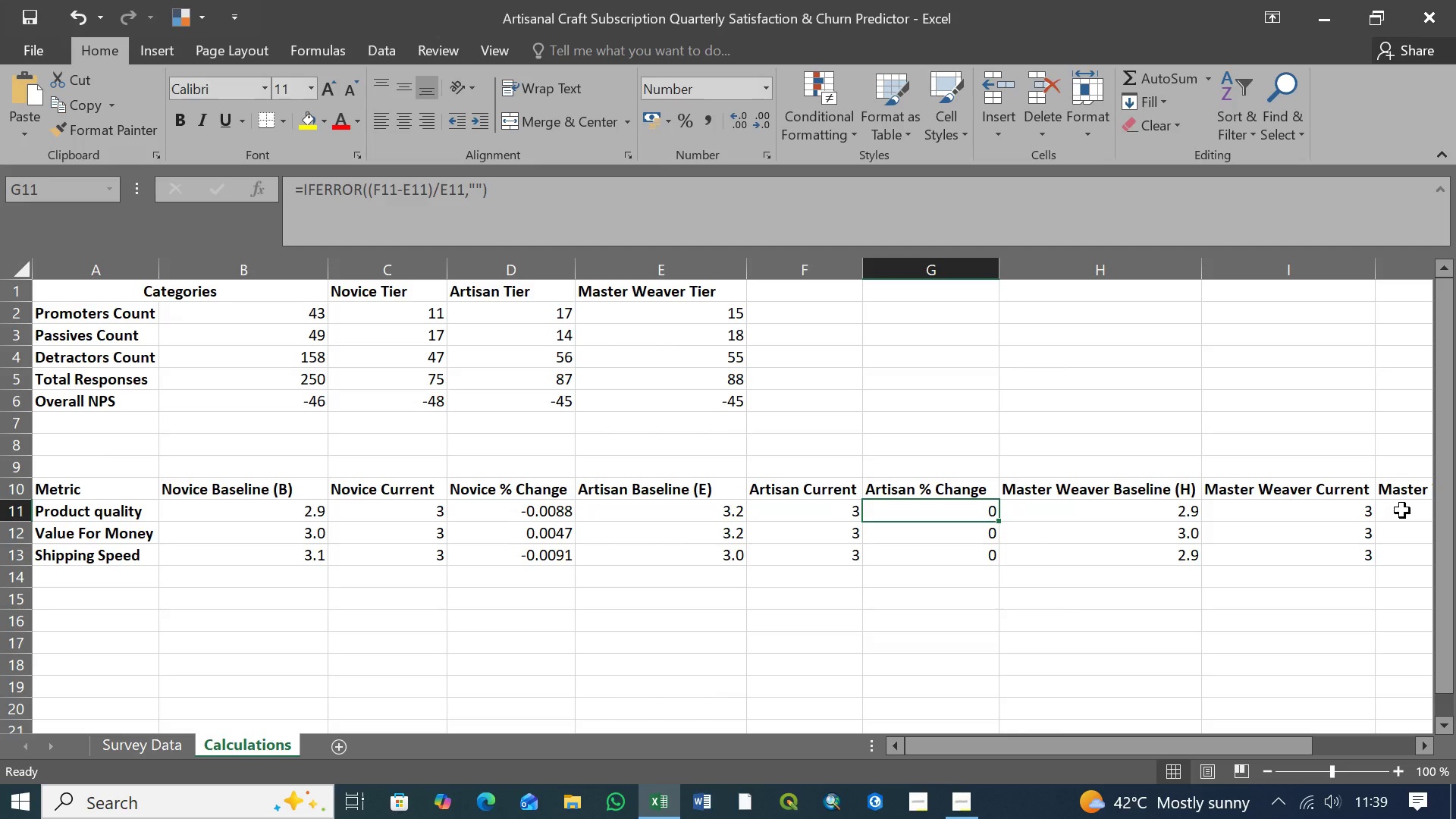 
left_click([1402, 510])
 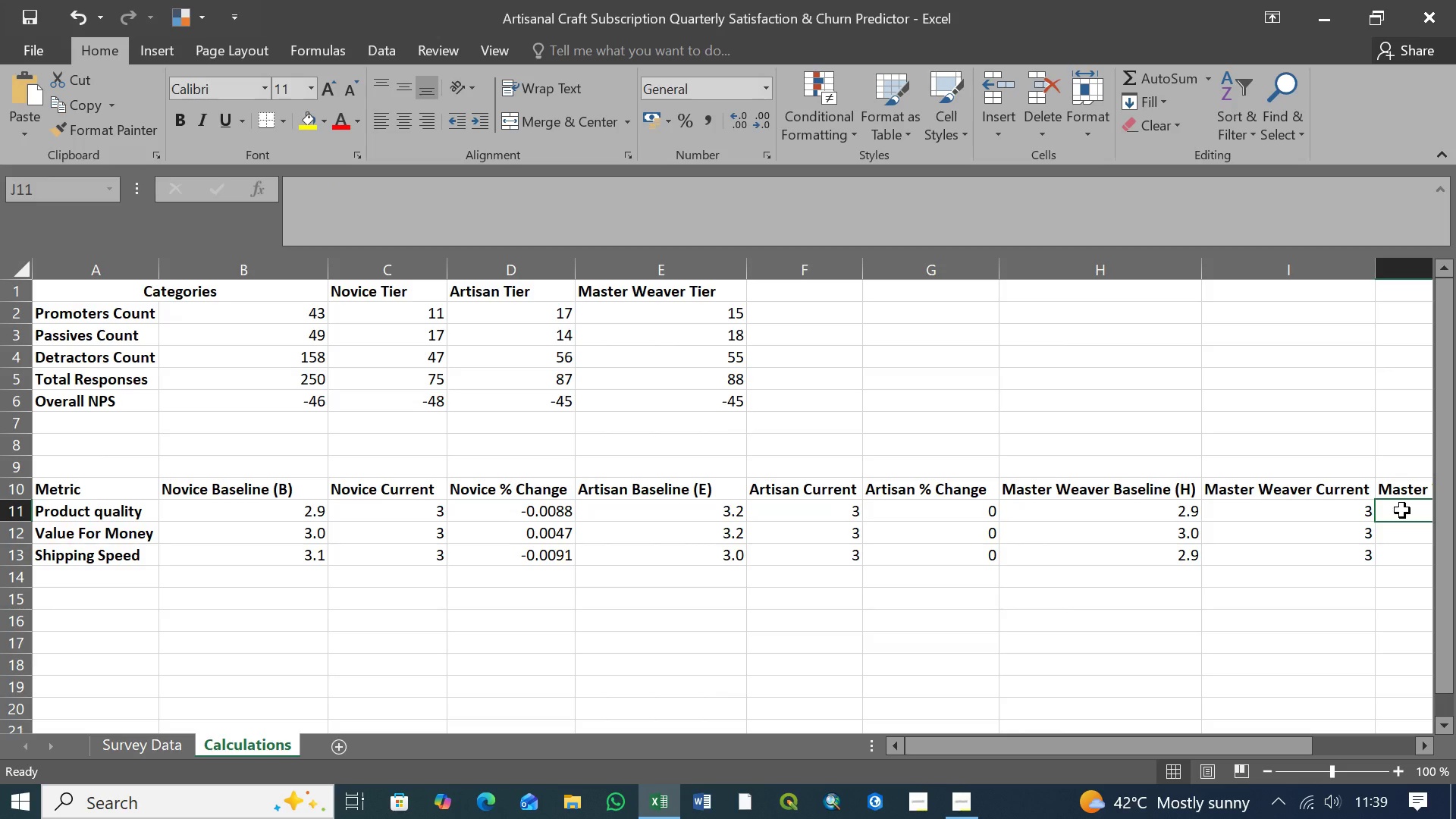 
key(Control+V)
 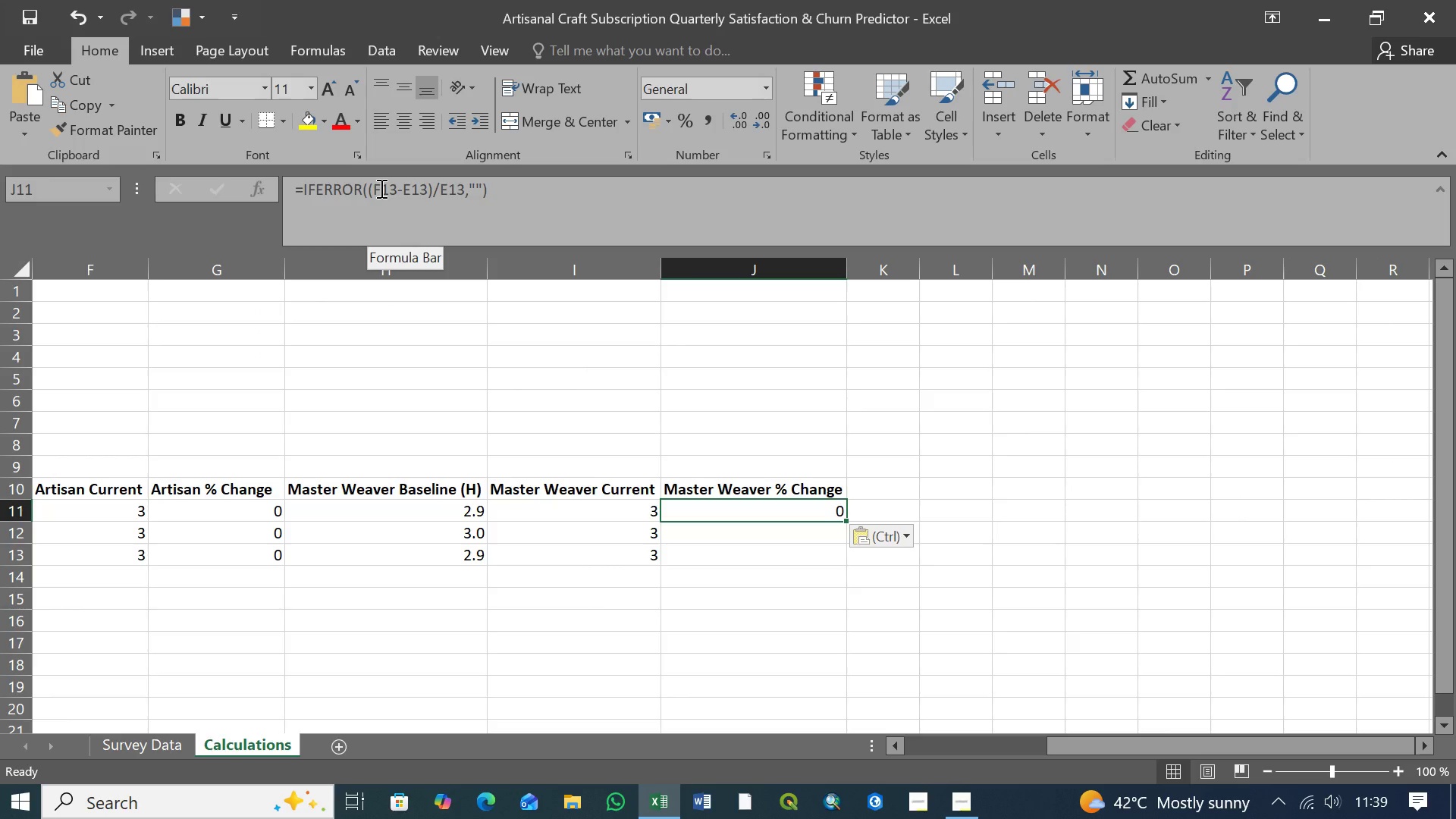 
wait(5.48)
 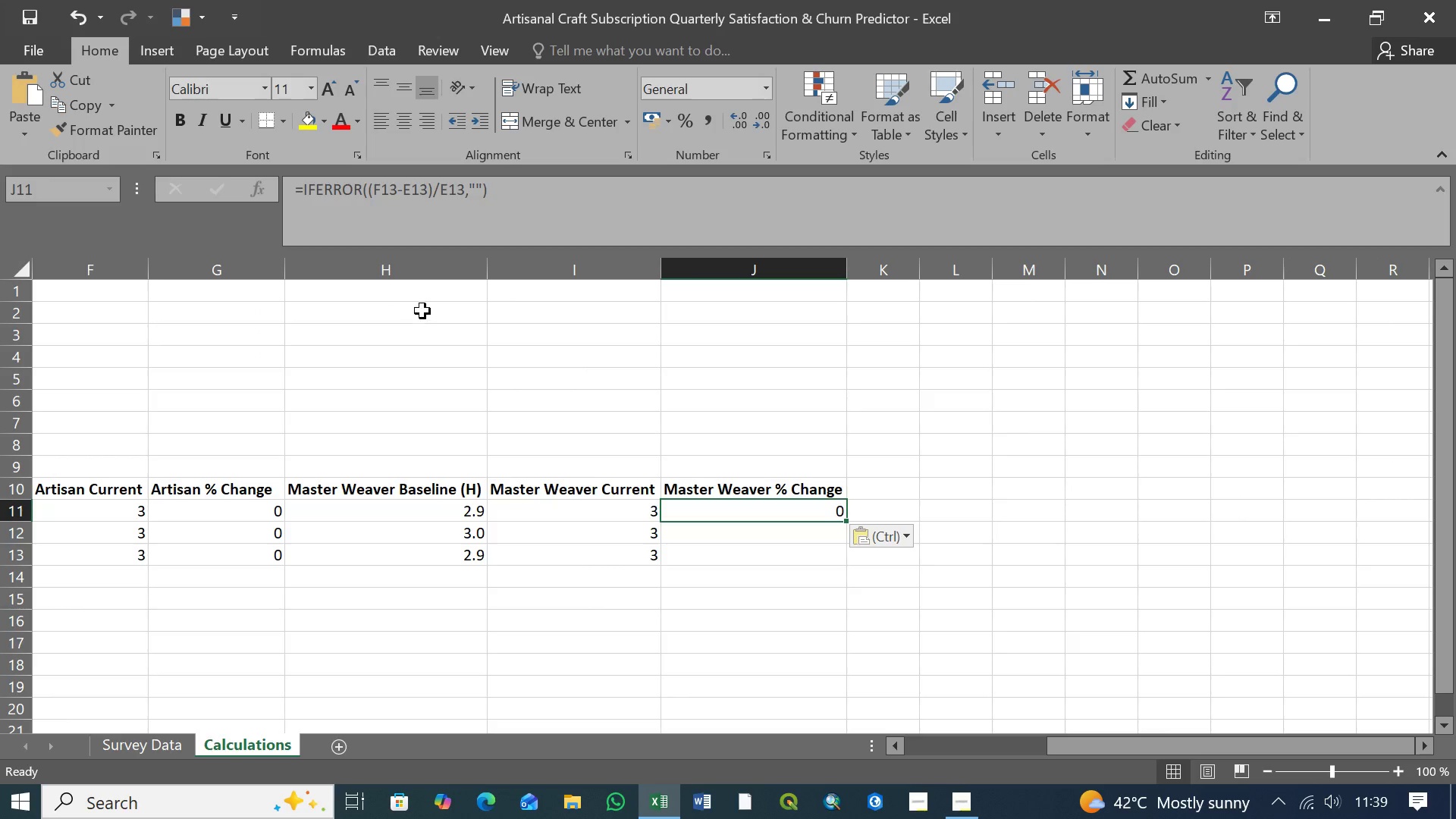 
left_click([395, 188])
 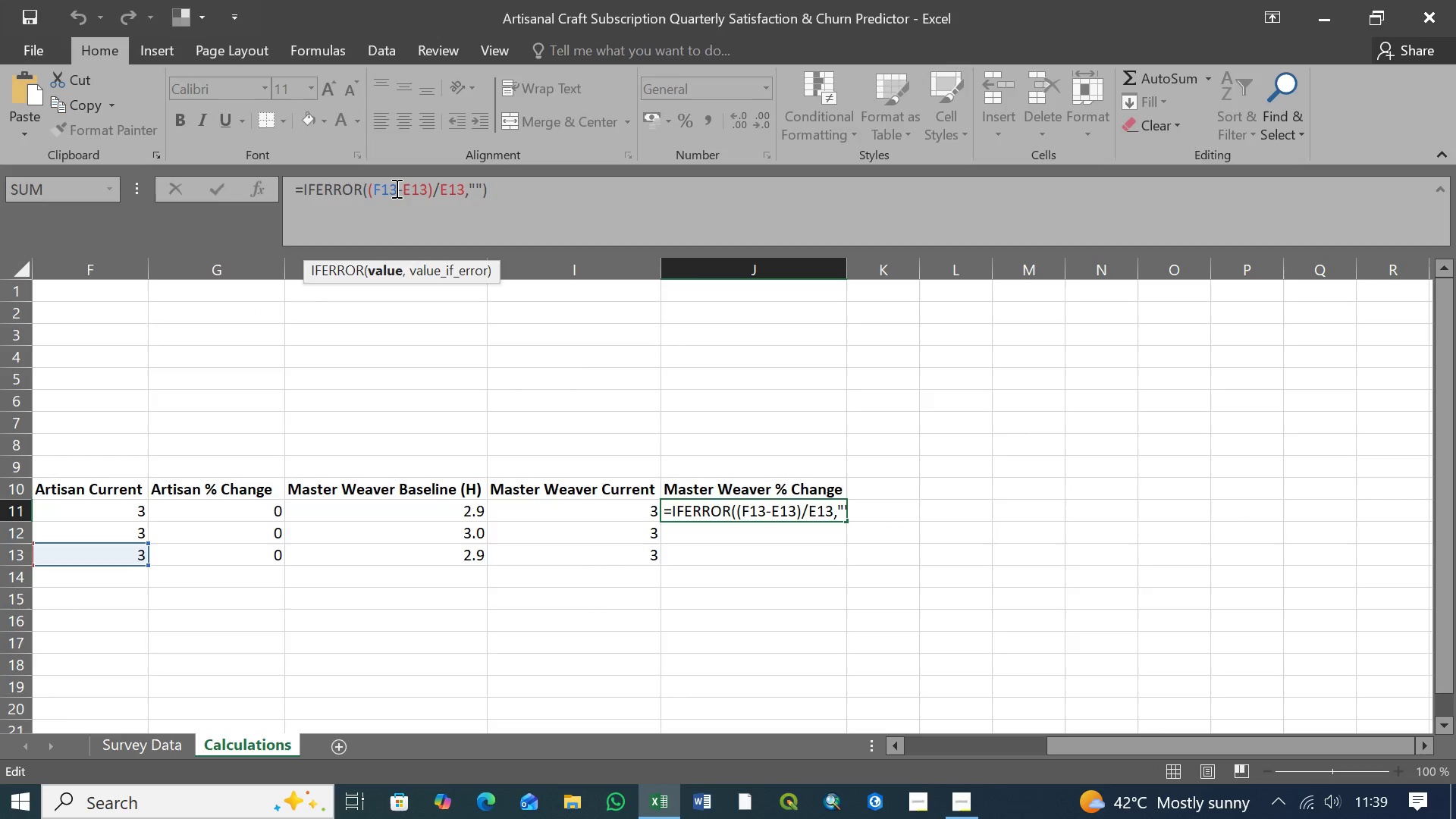 
key(Backspace)
 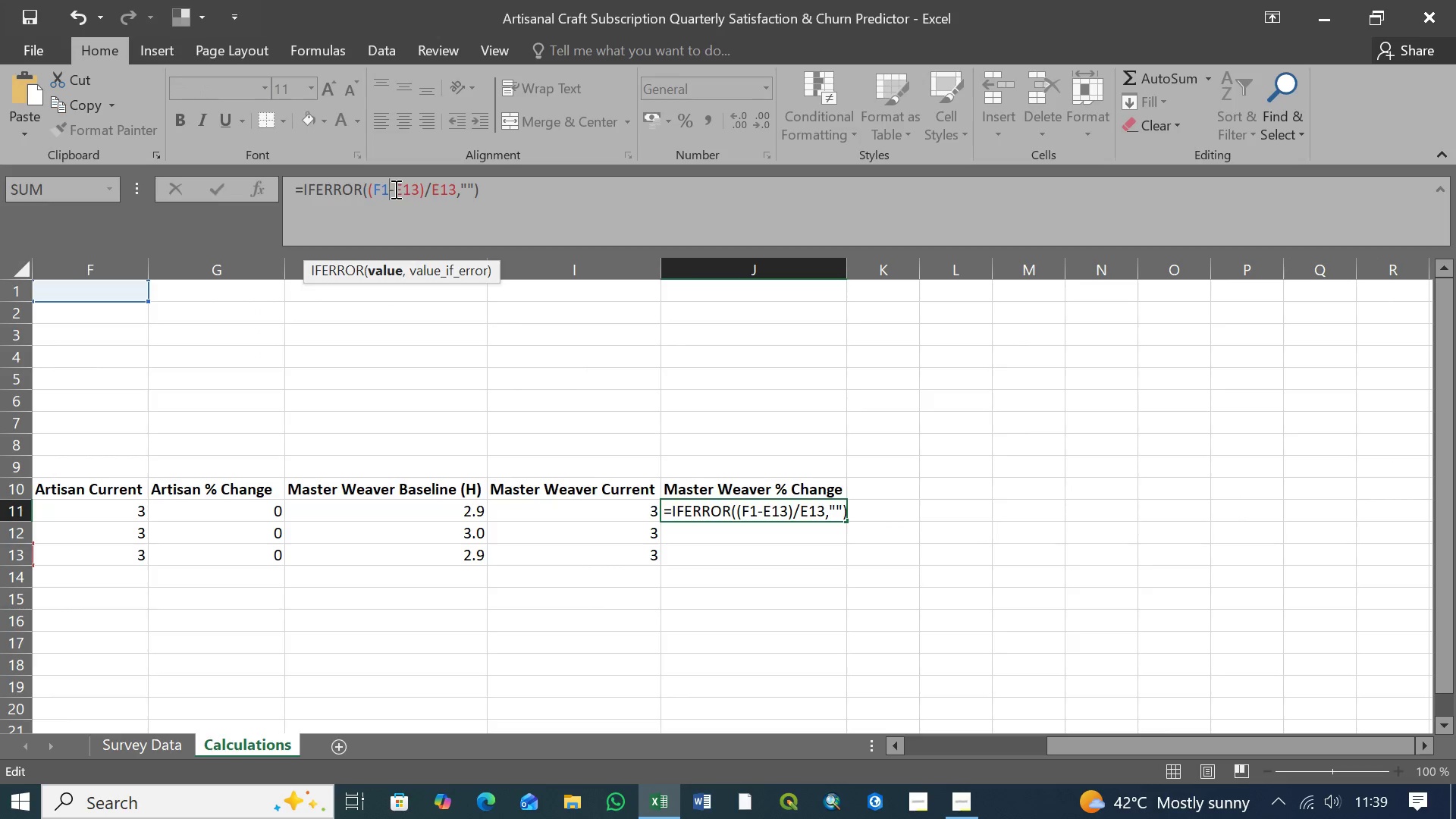 
key(1)
 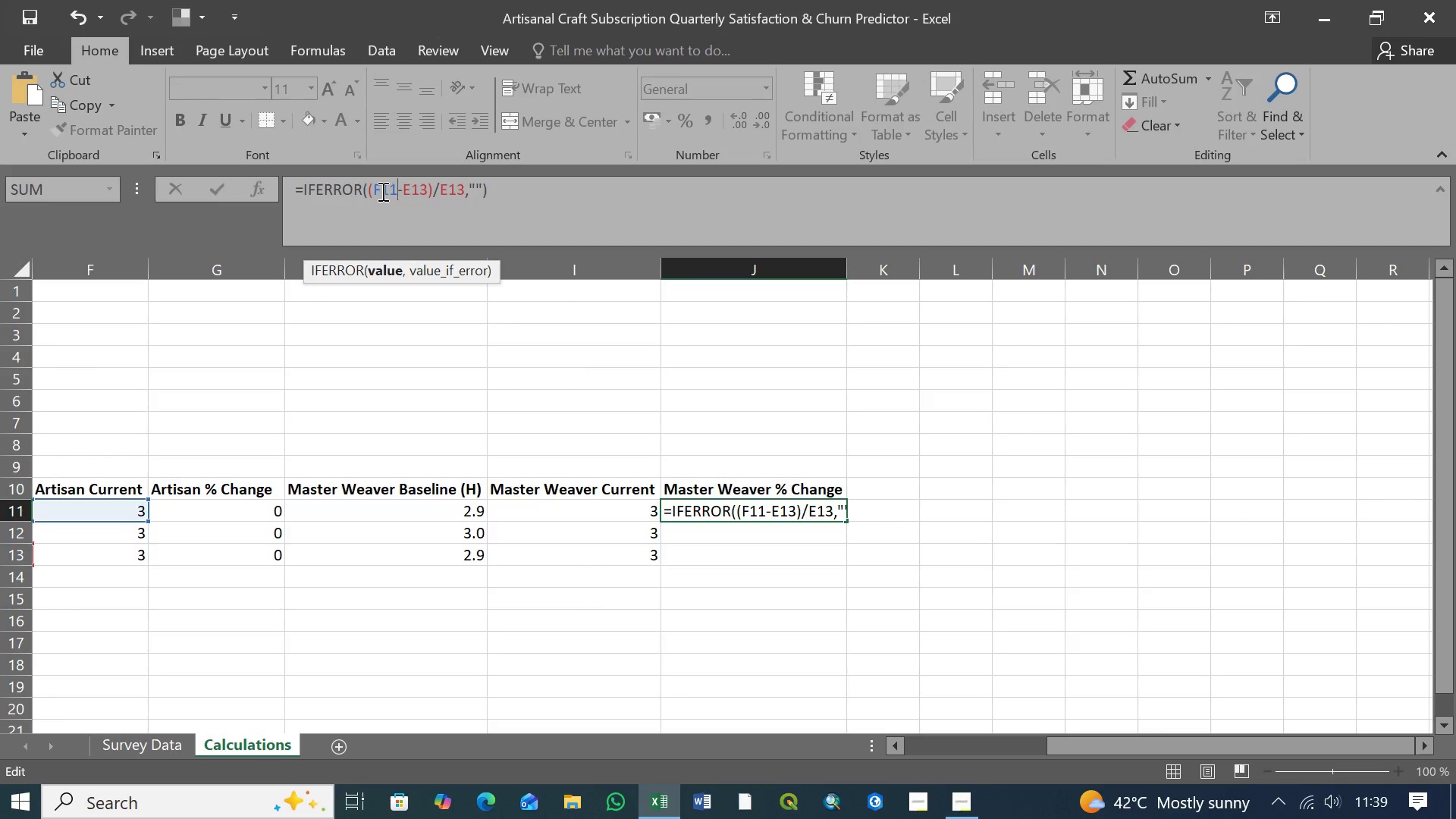 
left_click([381, 190])
 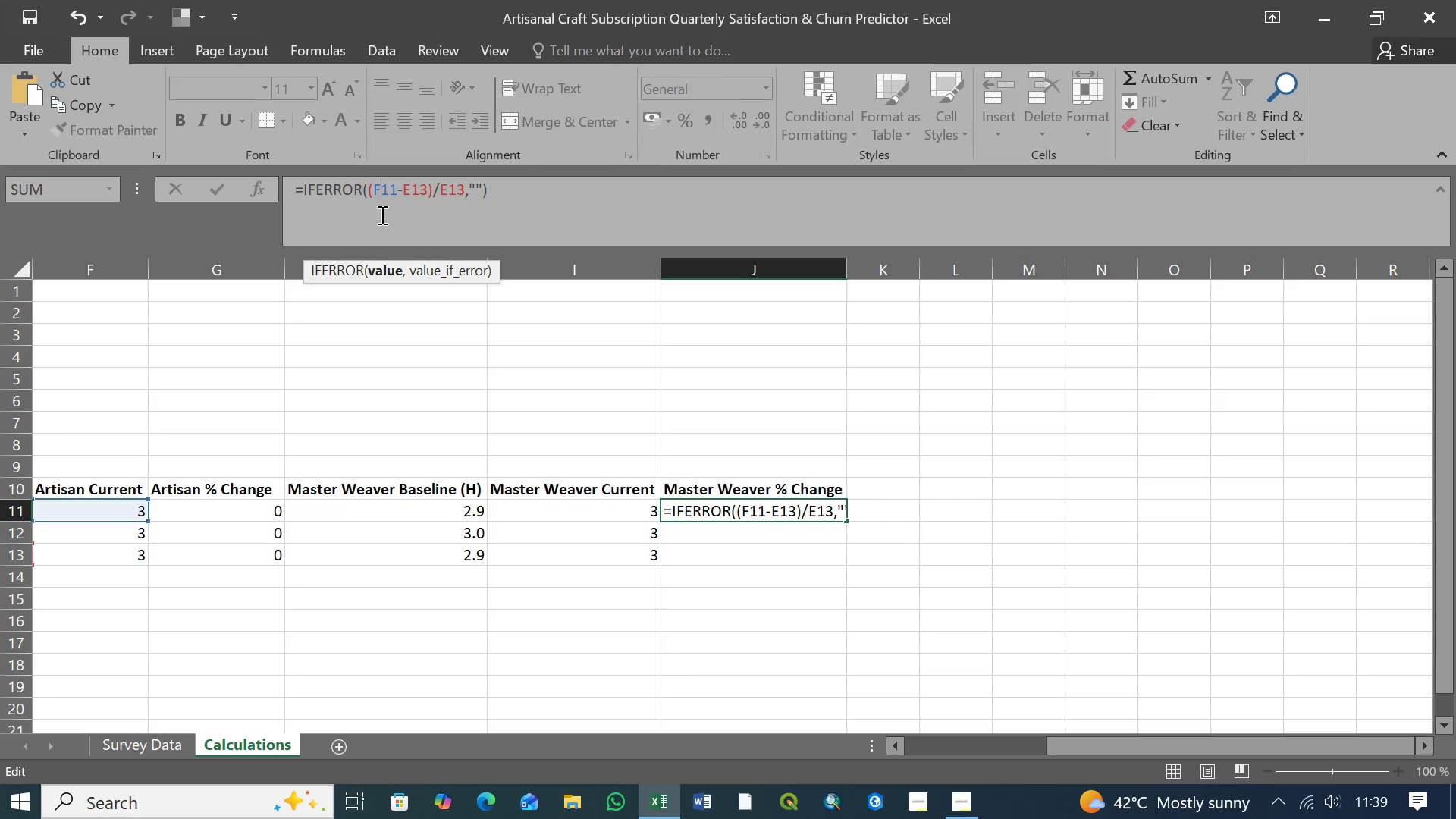 
key(Backspace)
 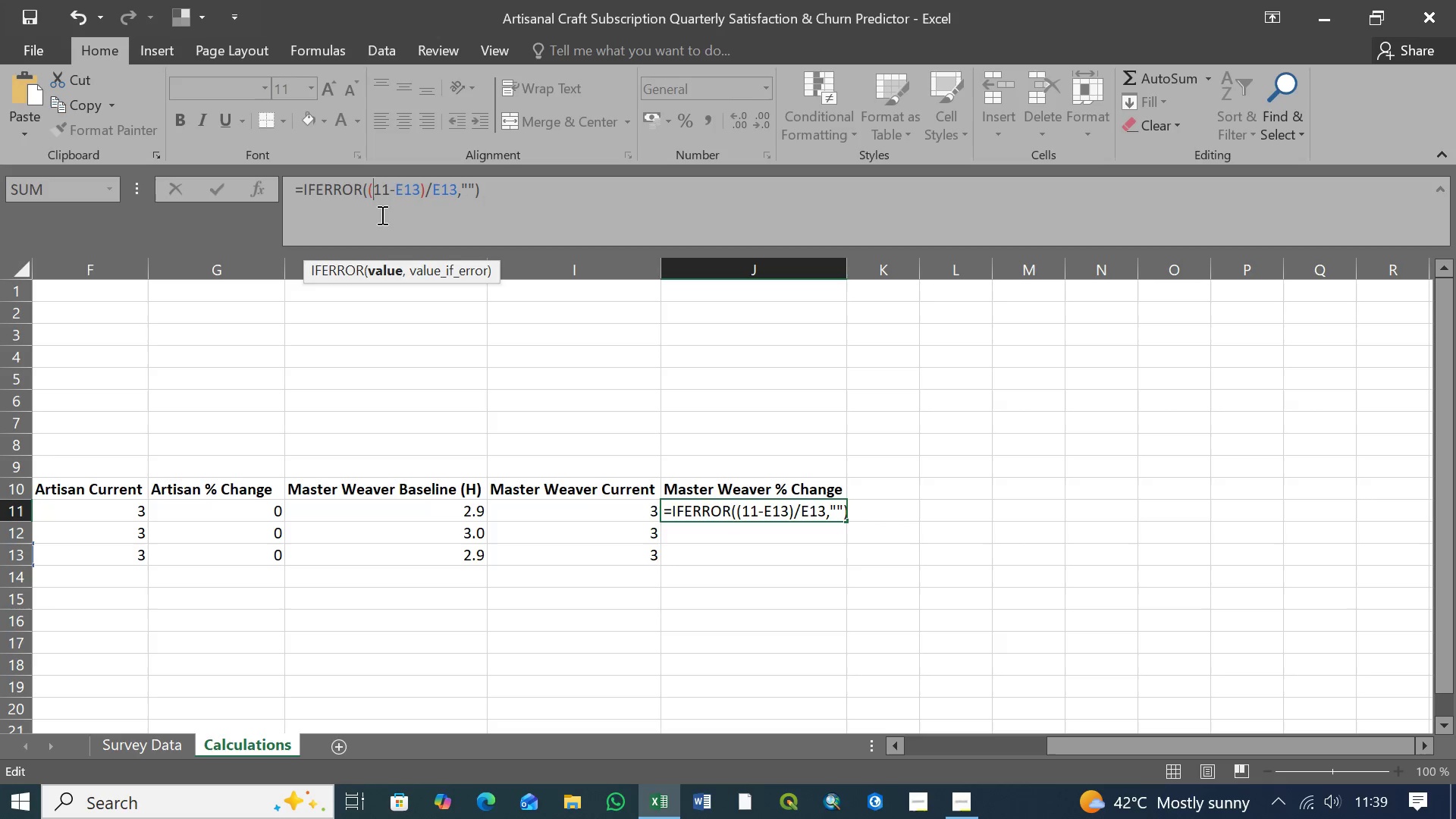 
key(Shift+I)
 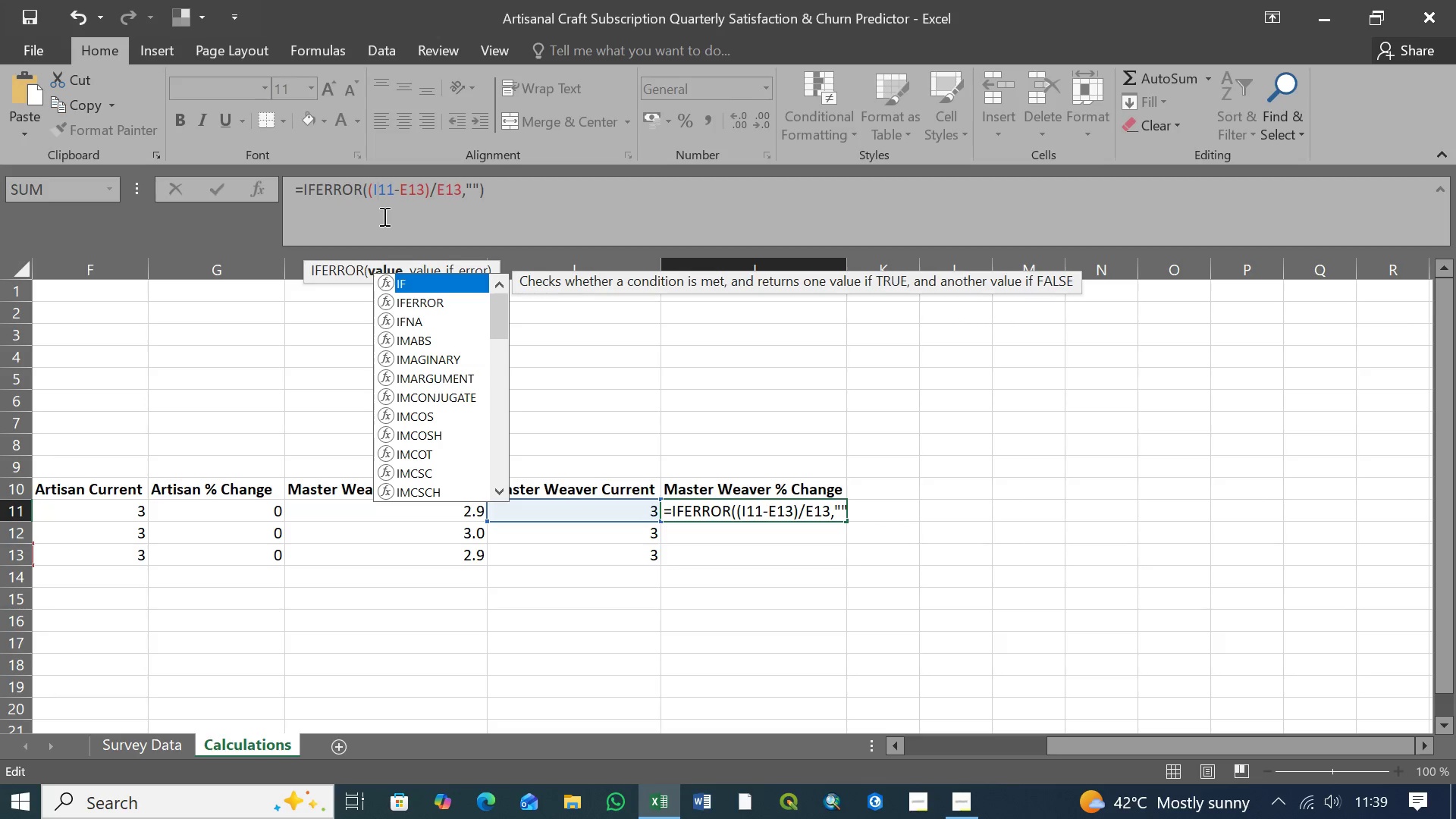 
left_click([492, 188])
 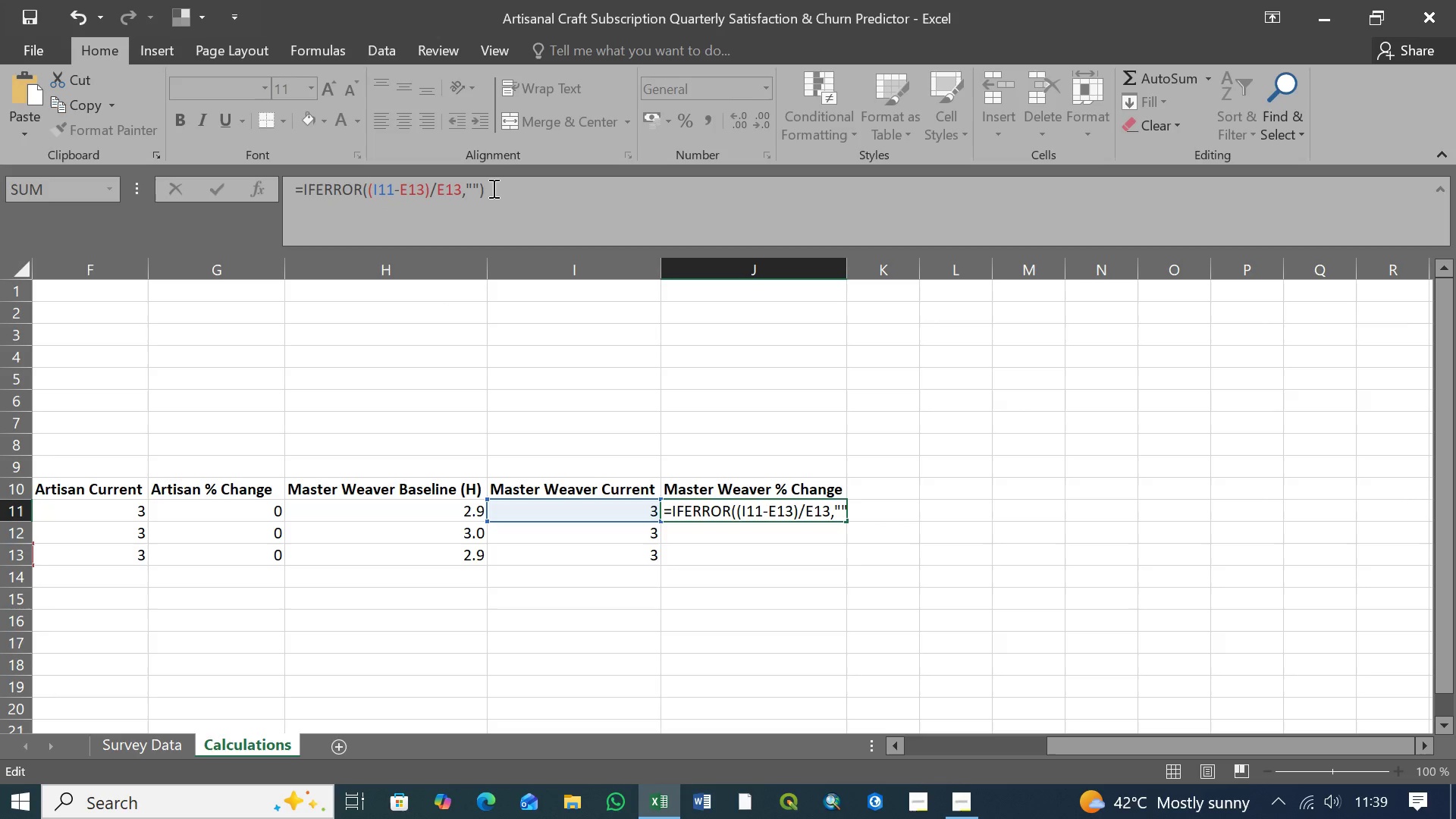 
key(Enter)
 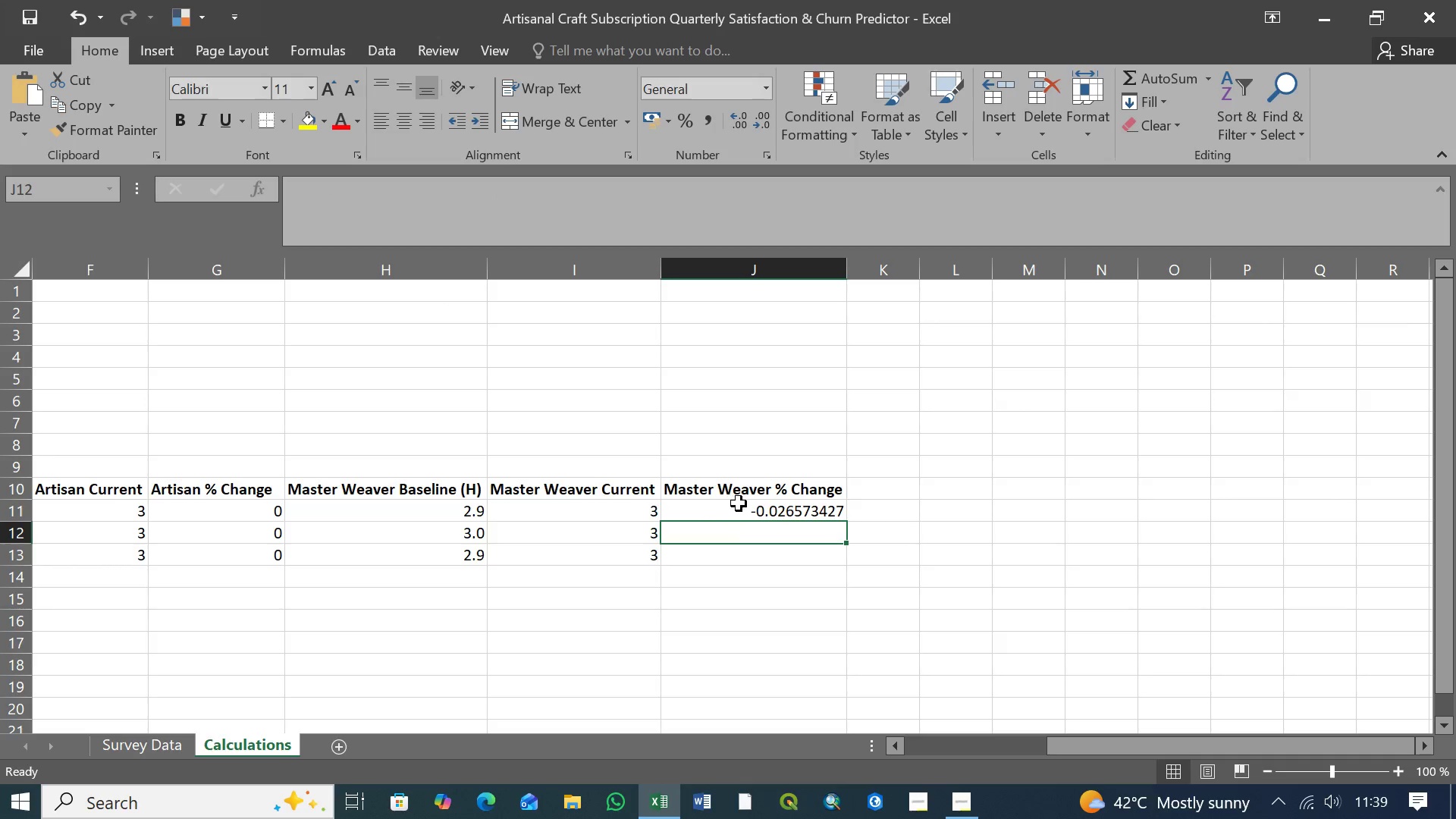 
left_click([771, 513])
 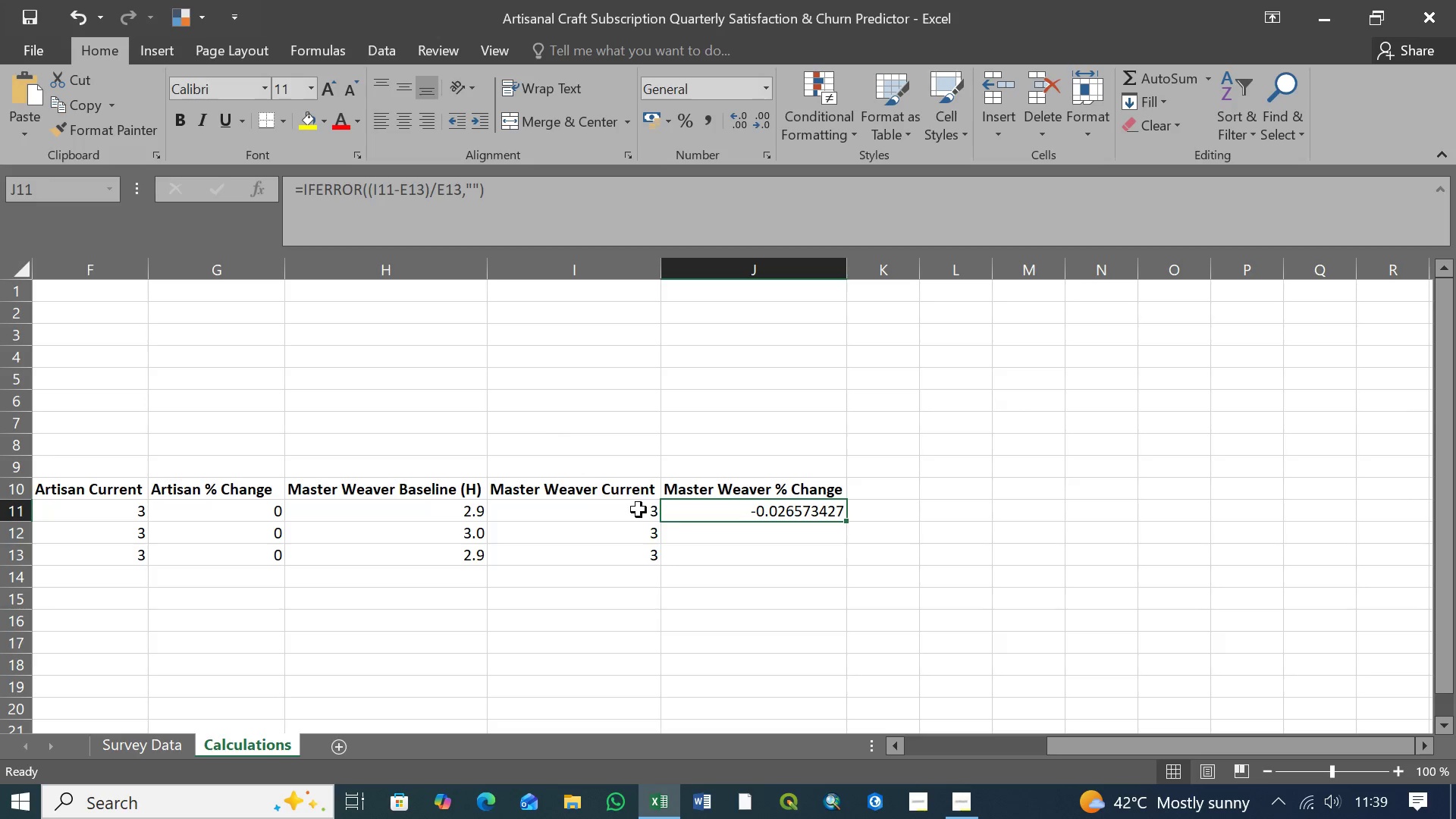 
wait(18.98)
 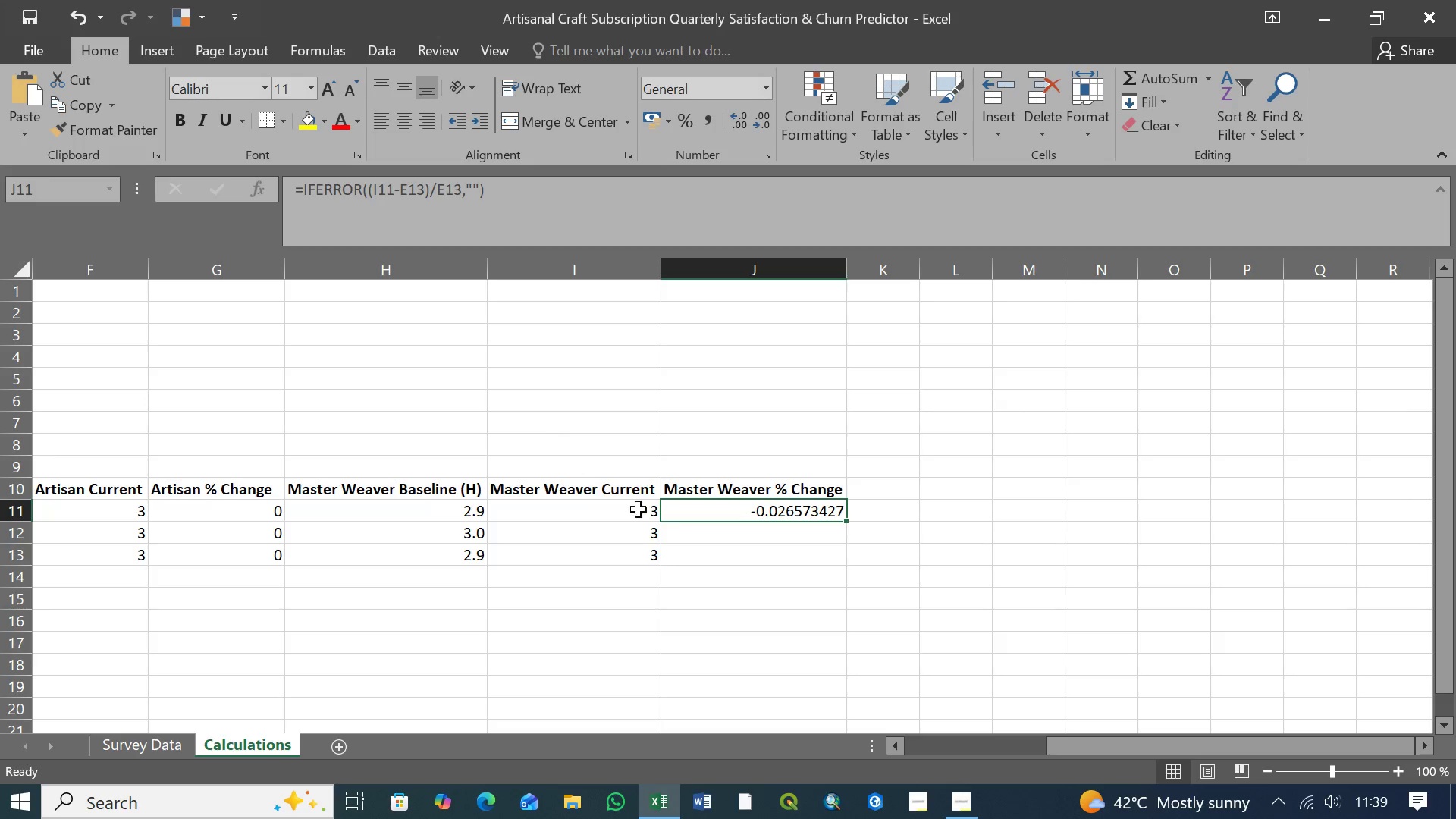 
mouse_move([408, 190])
 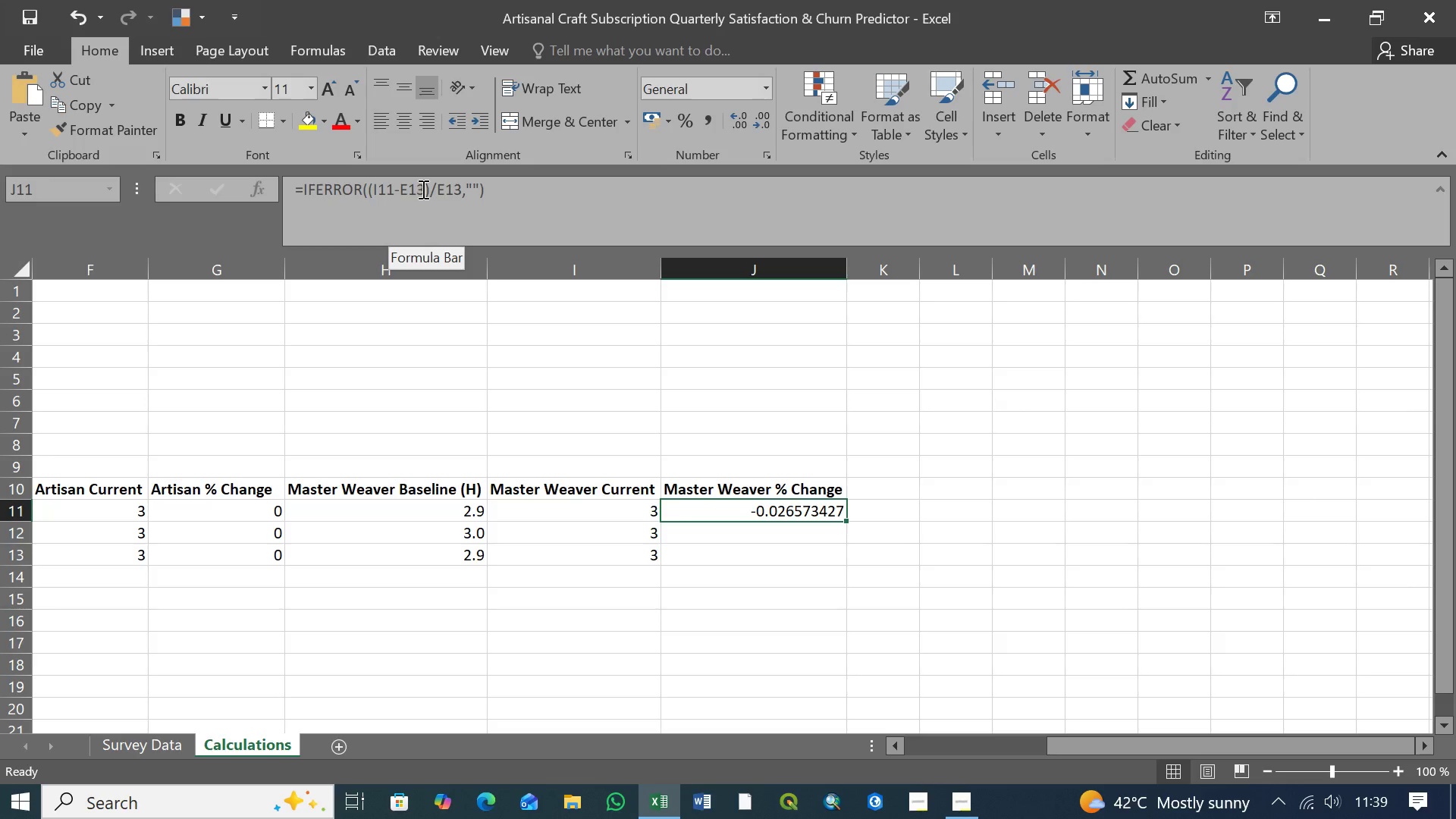 
left_click([422, 189])
 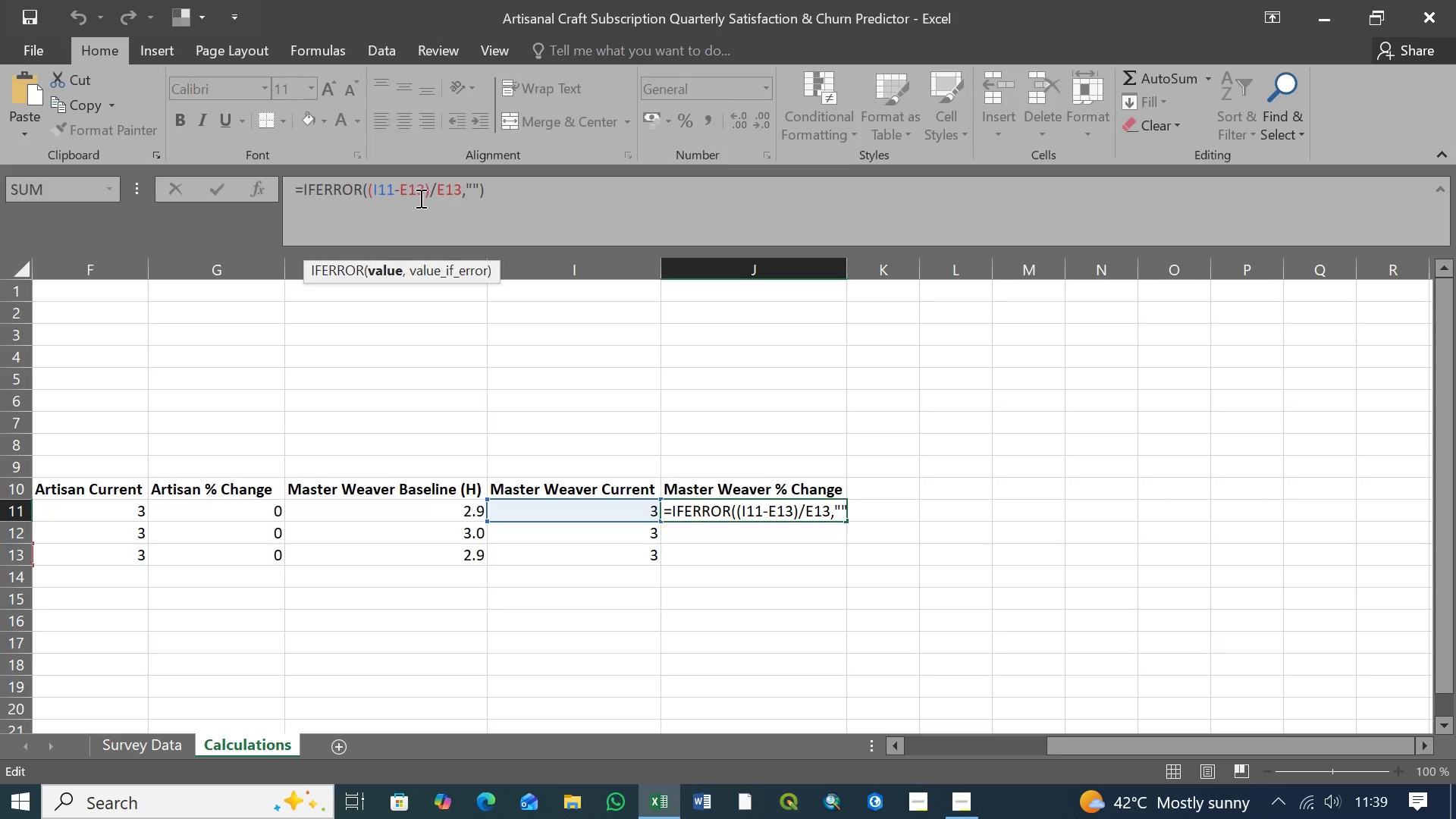 
key(Backspace)
 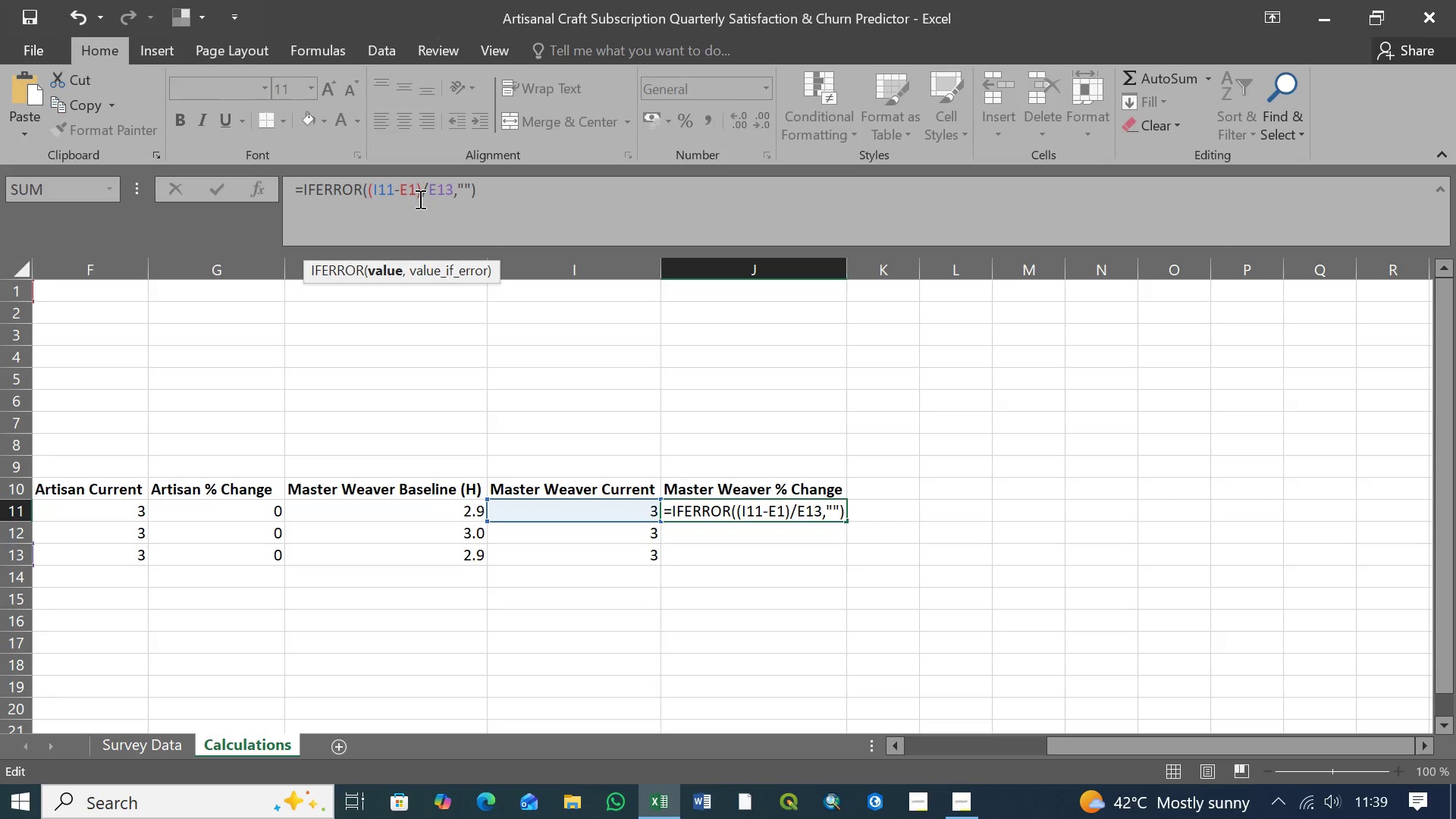 
key(1)
 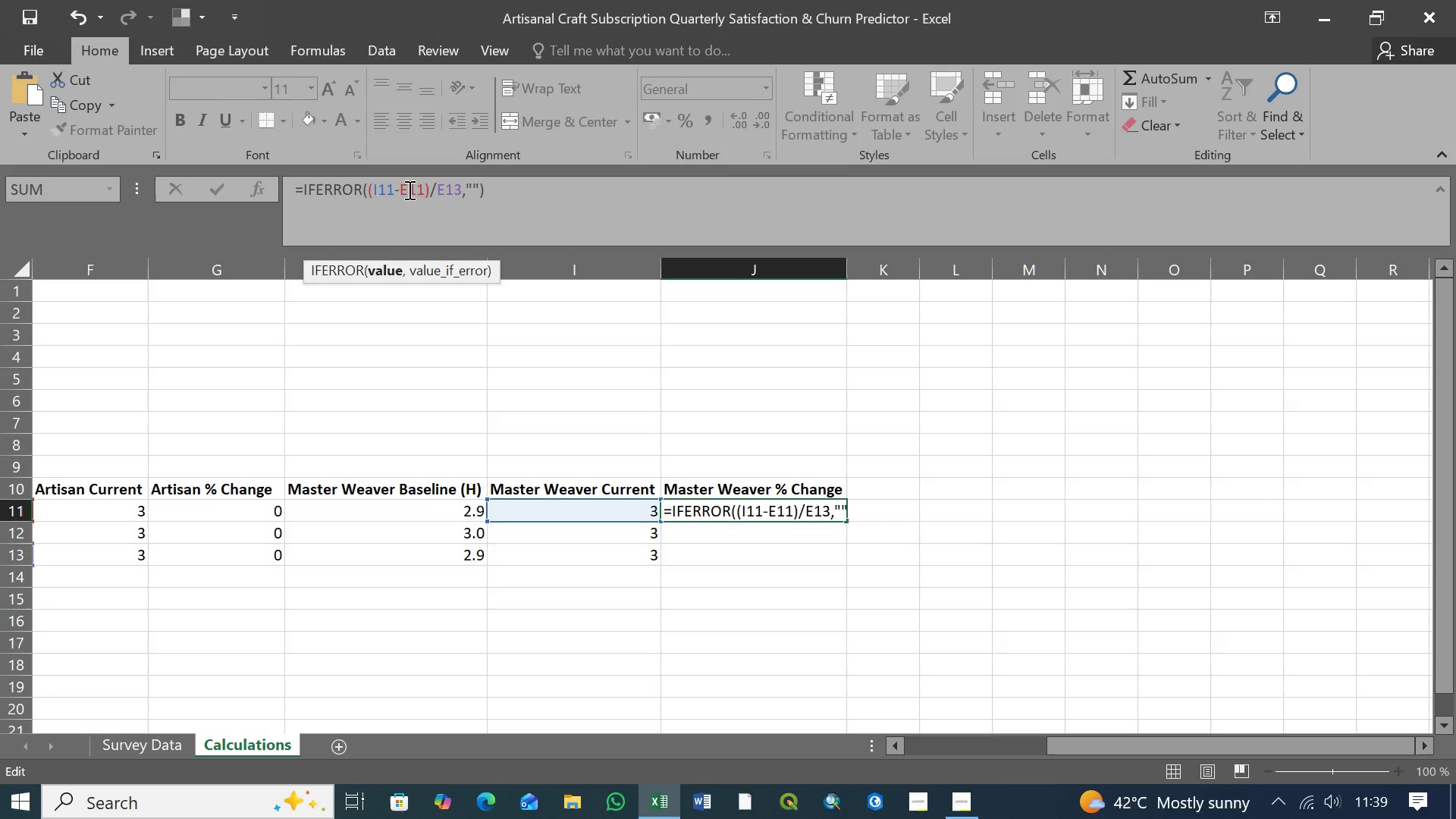 
left_click([407, 189])
 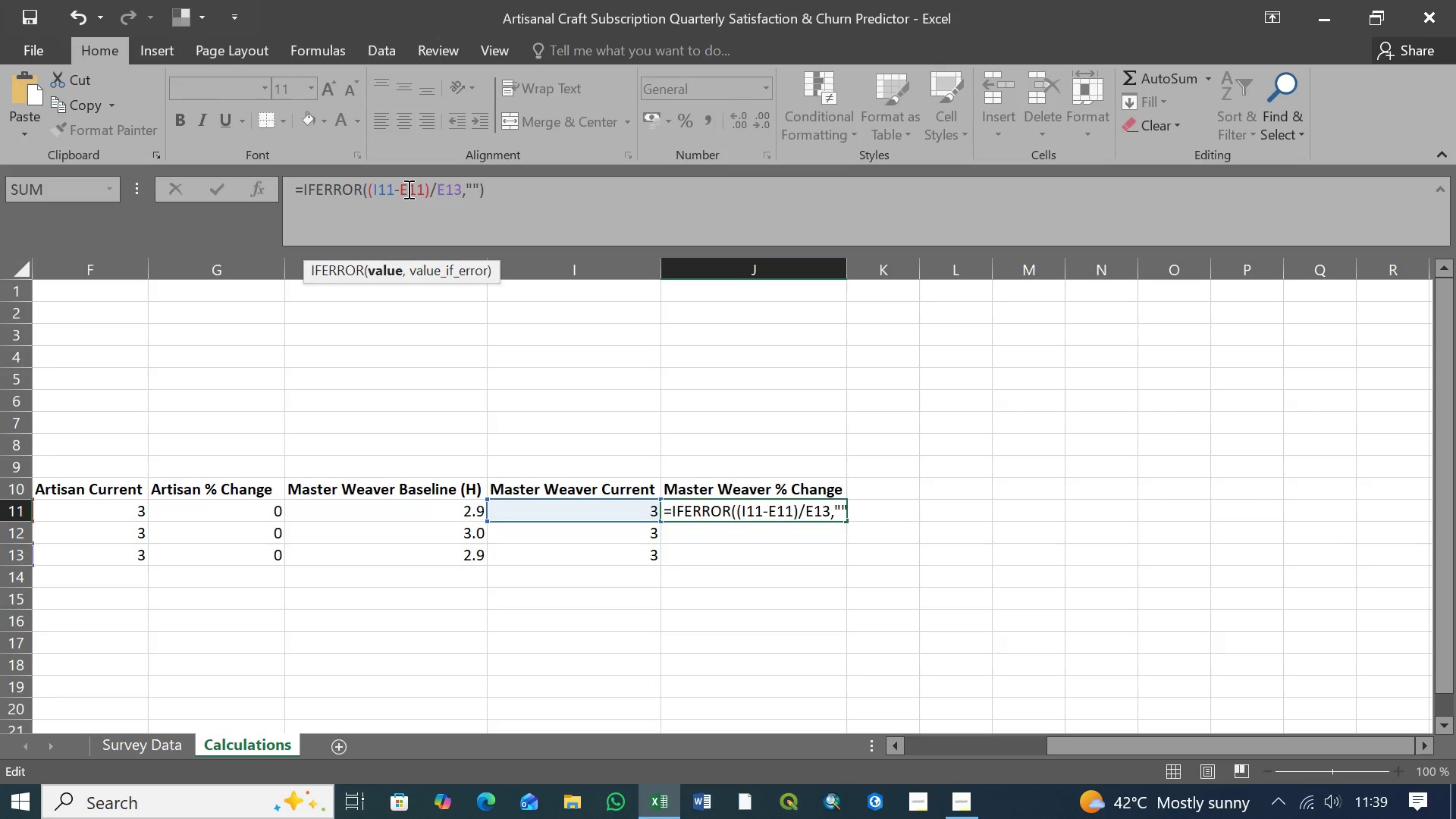 
key(Backspace)
 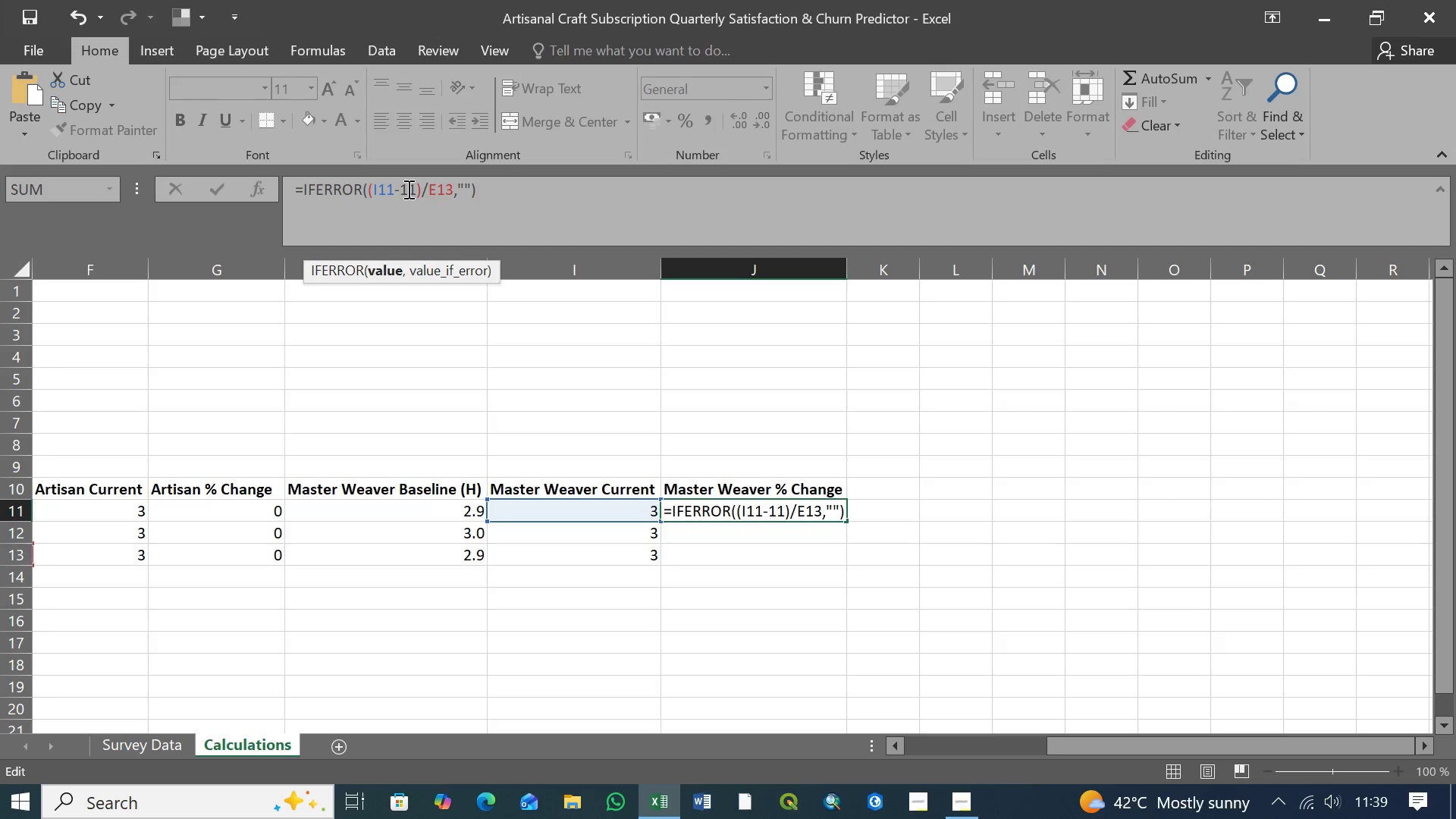 
key(Shift+H)
 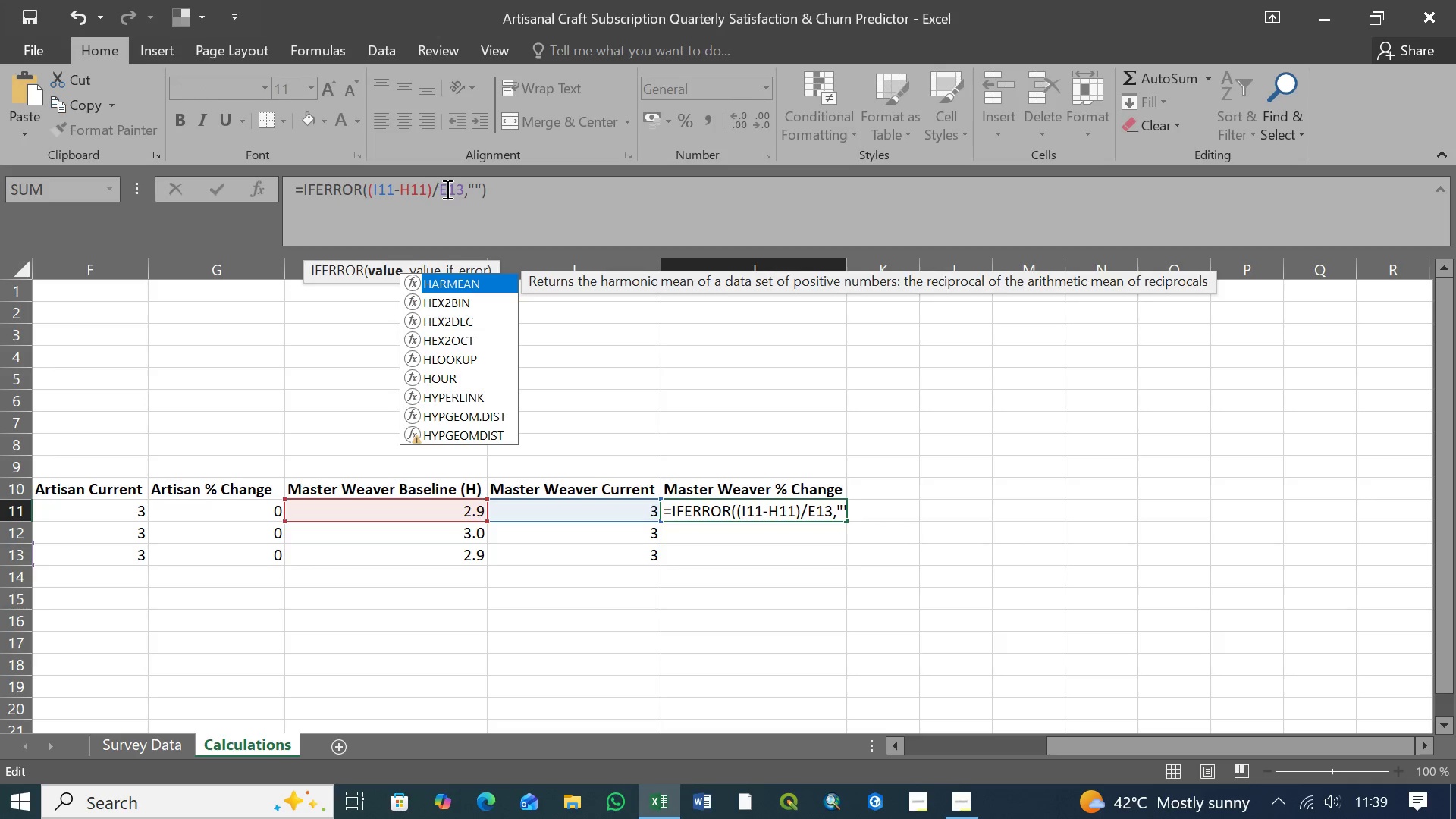 
left_click([446, 188])
 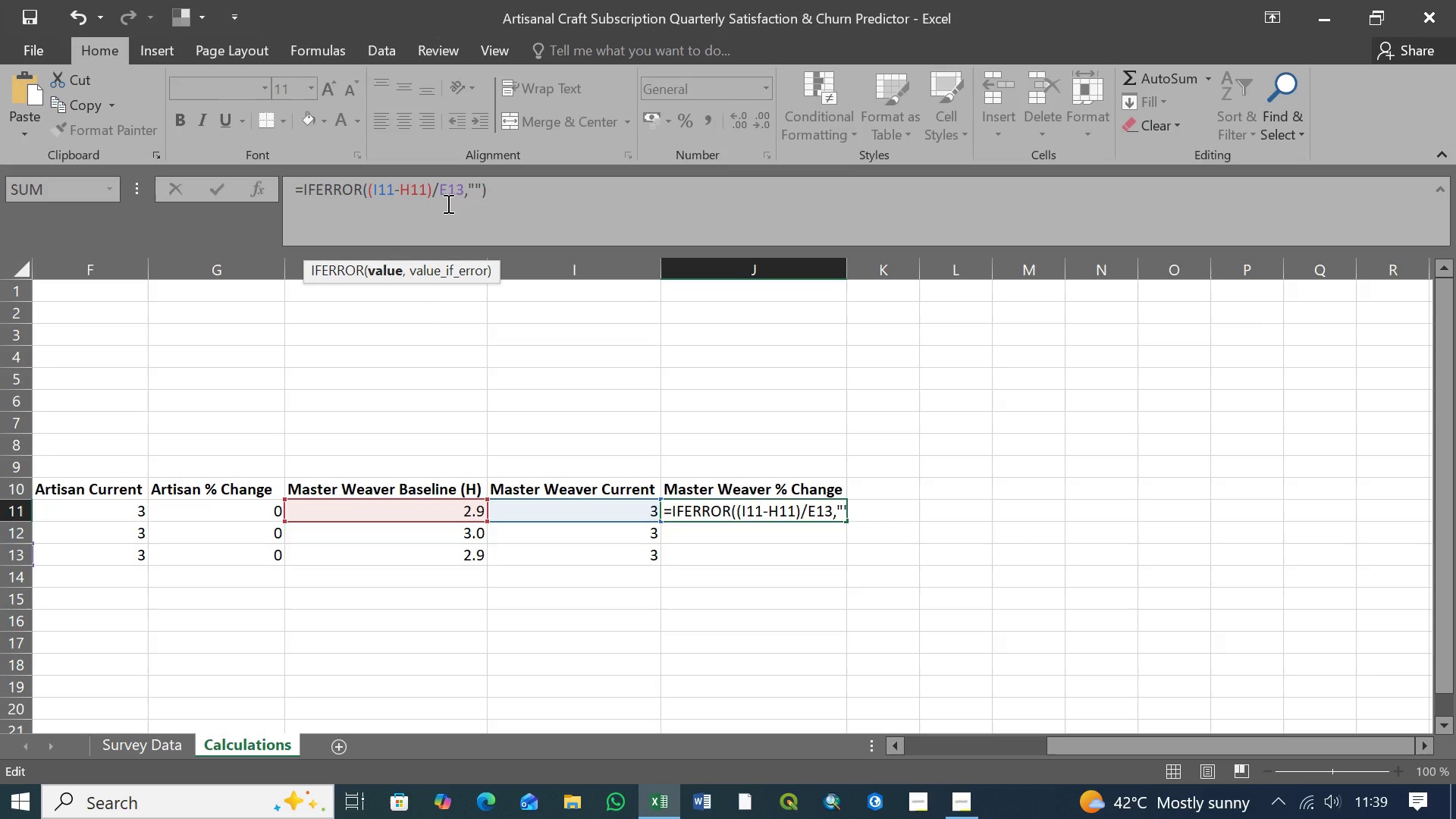 
key(Backspace)
 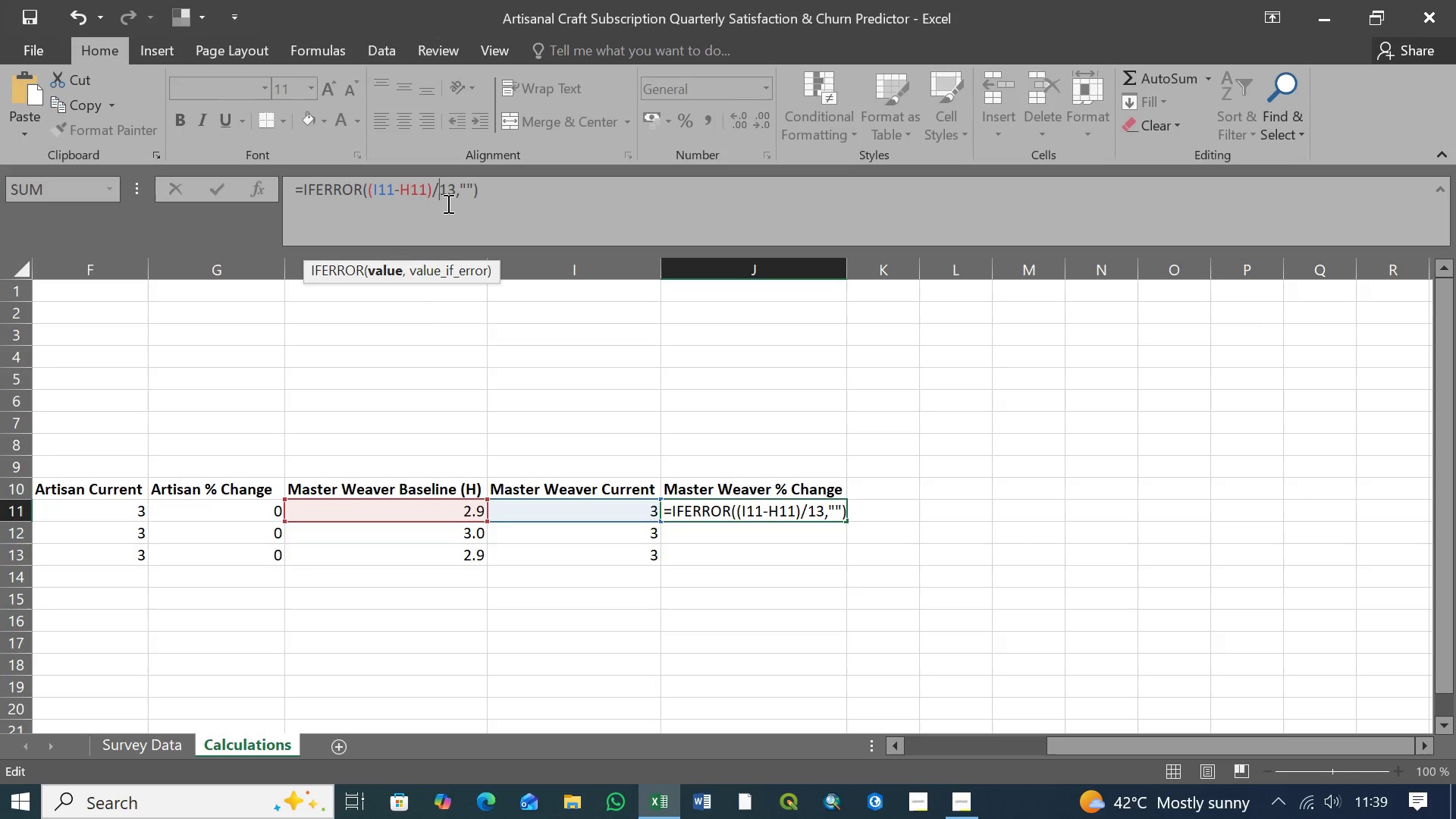 
key(Shift+H)
 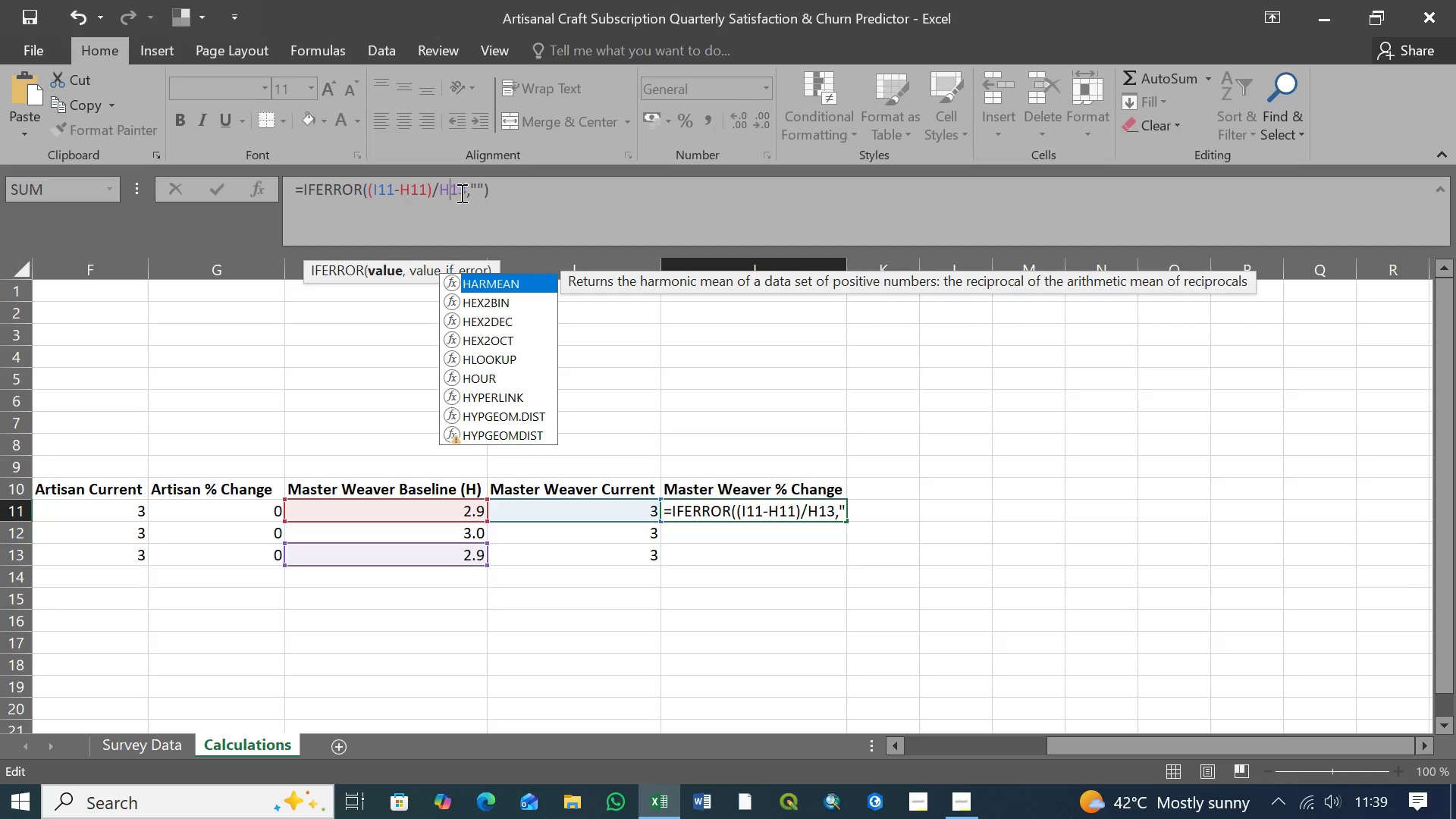 
left_click([463, 190])
 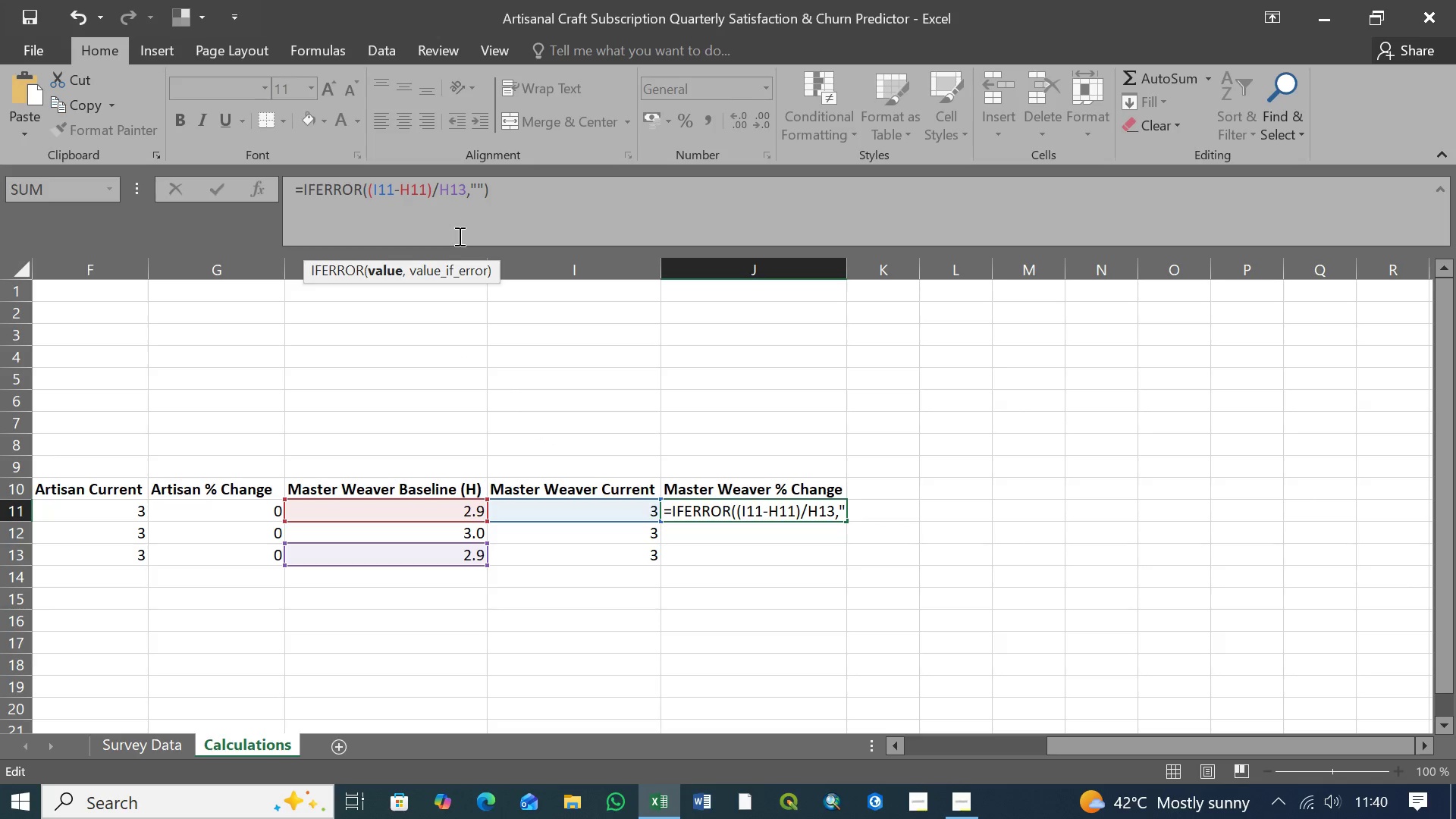 
key(Backspace)
 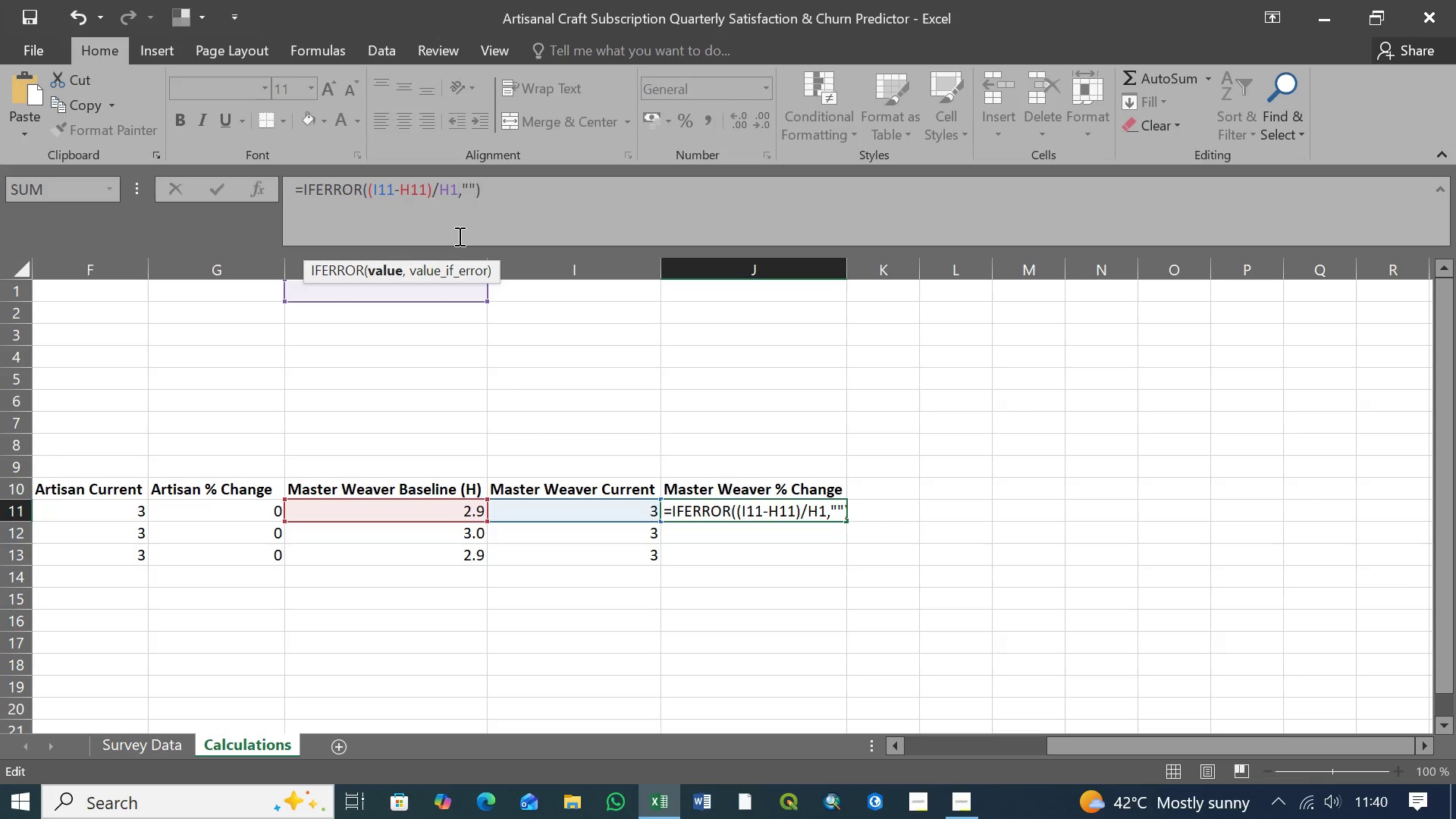 
key(1)
 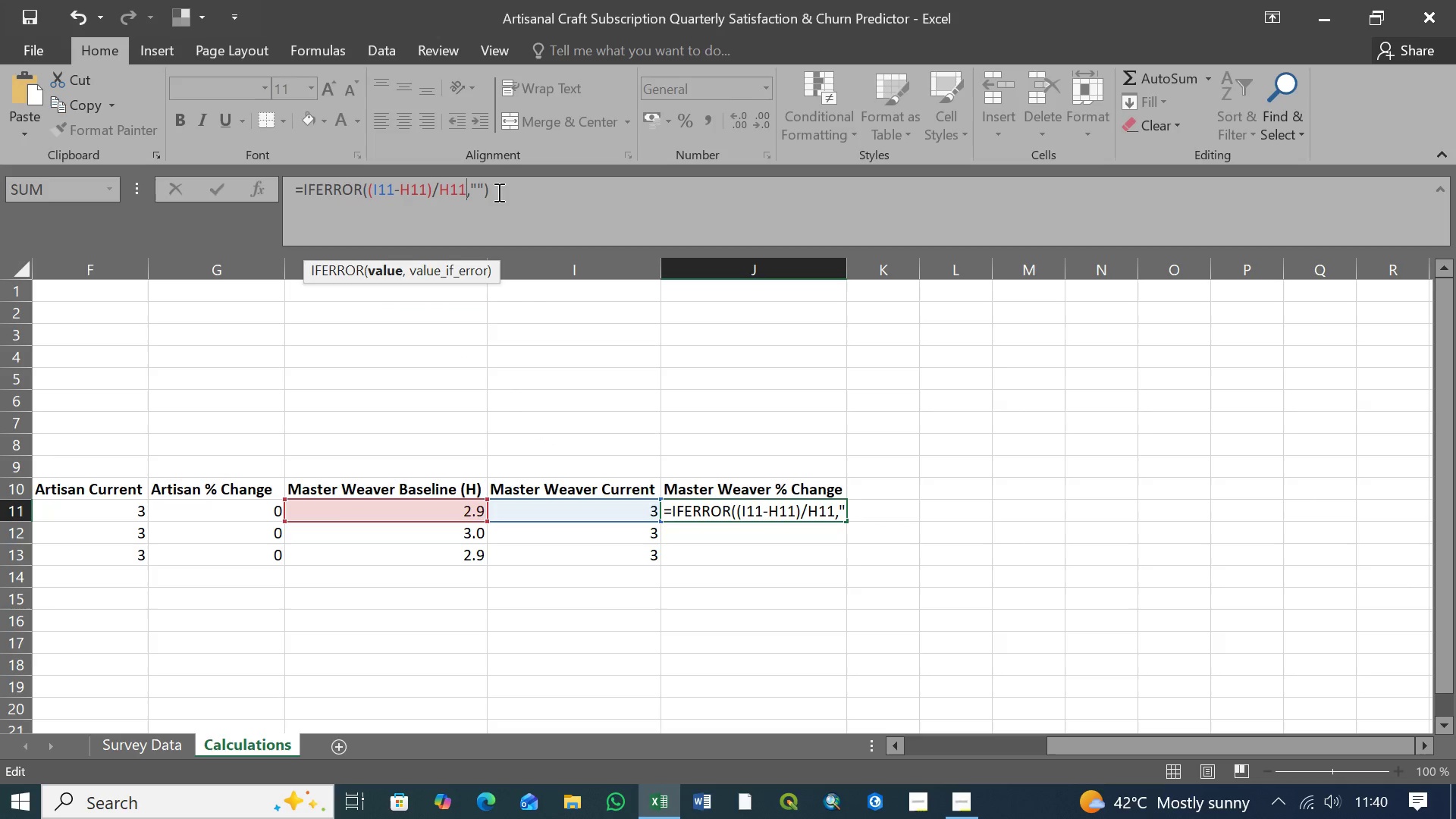 
left_click_drag(start_coordinate=[498, 189], to_coordinate=[262, 193])
 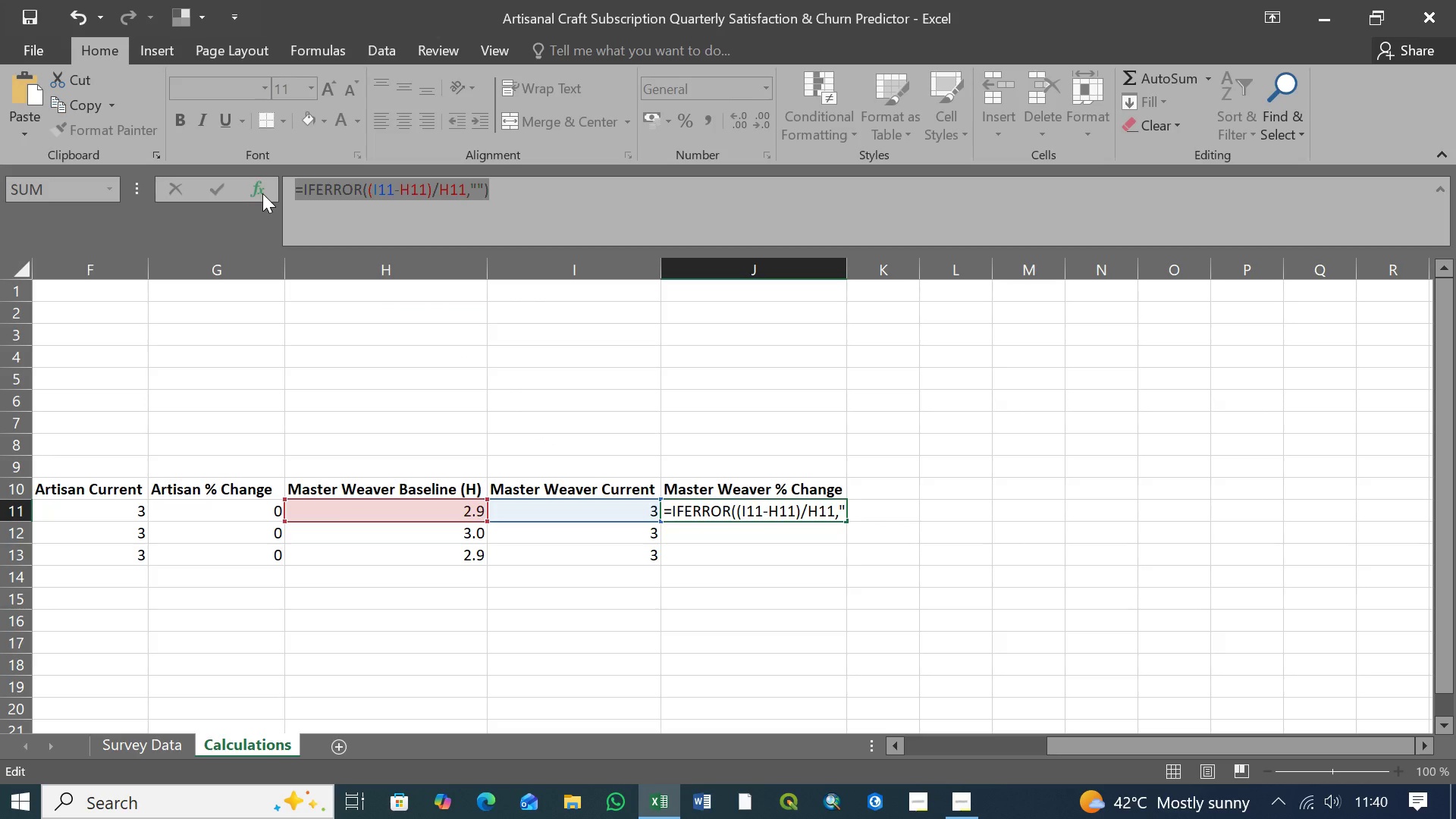 
key(Control+C)
 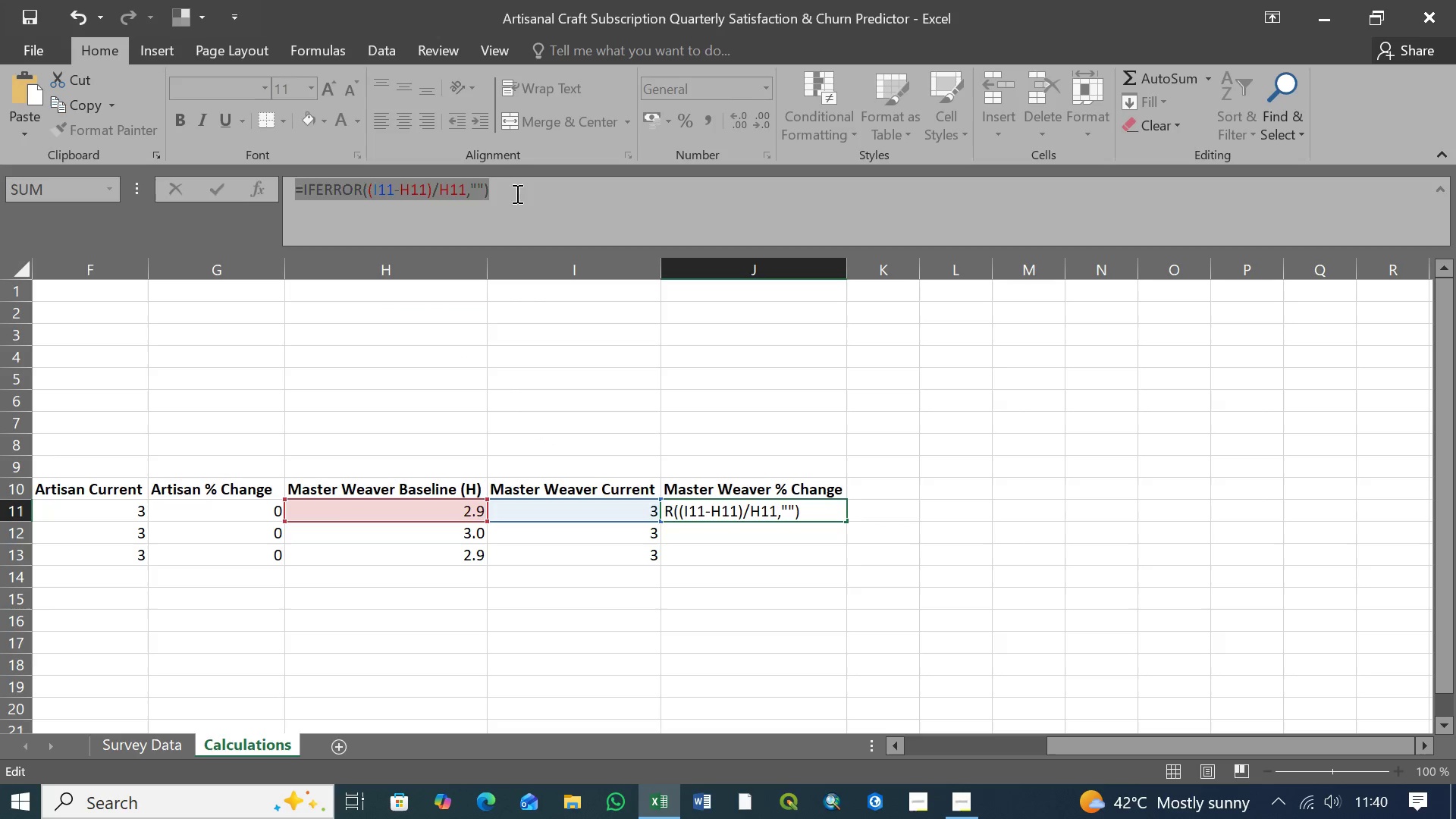 
left_click([510, 190])
 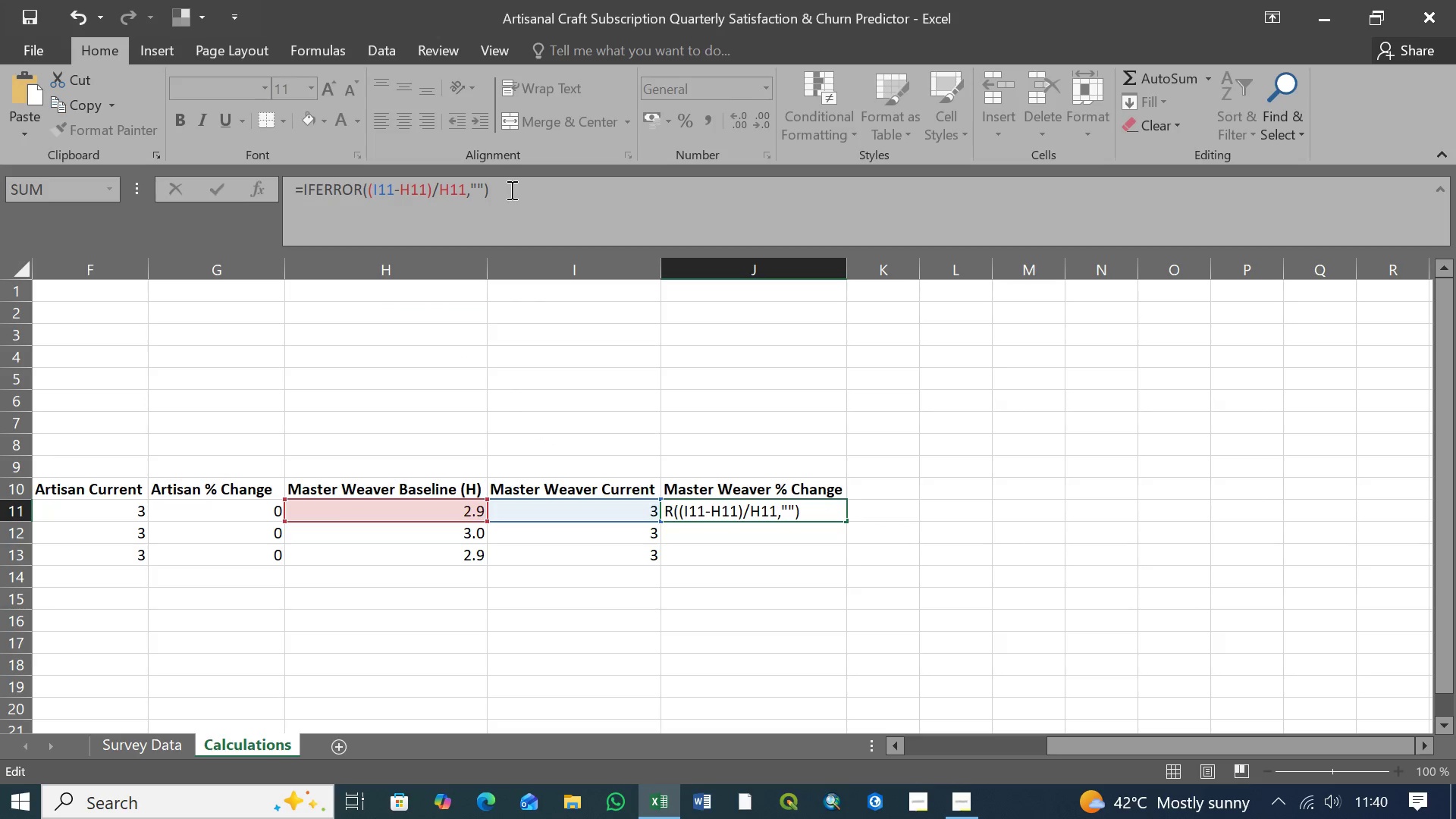 
key(Enter)
 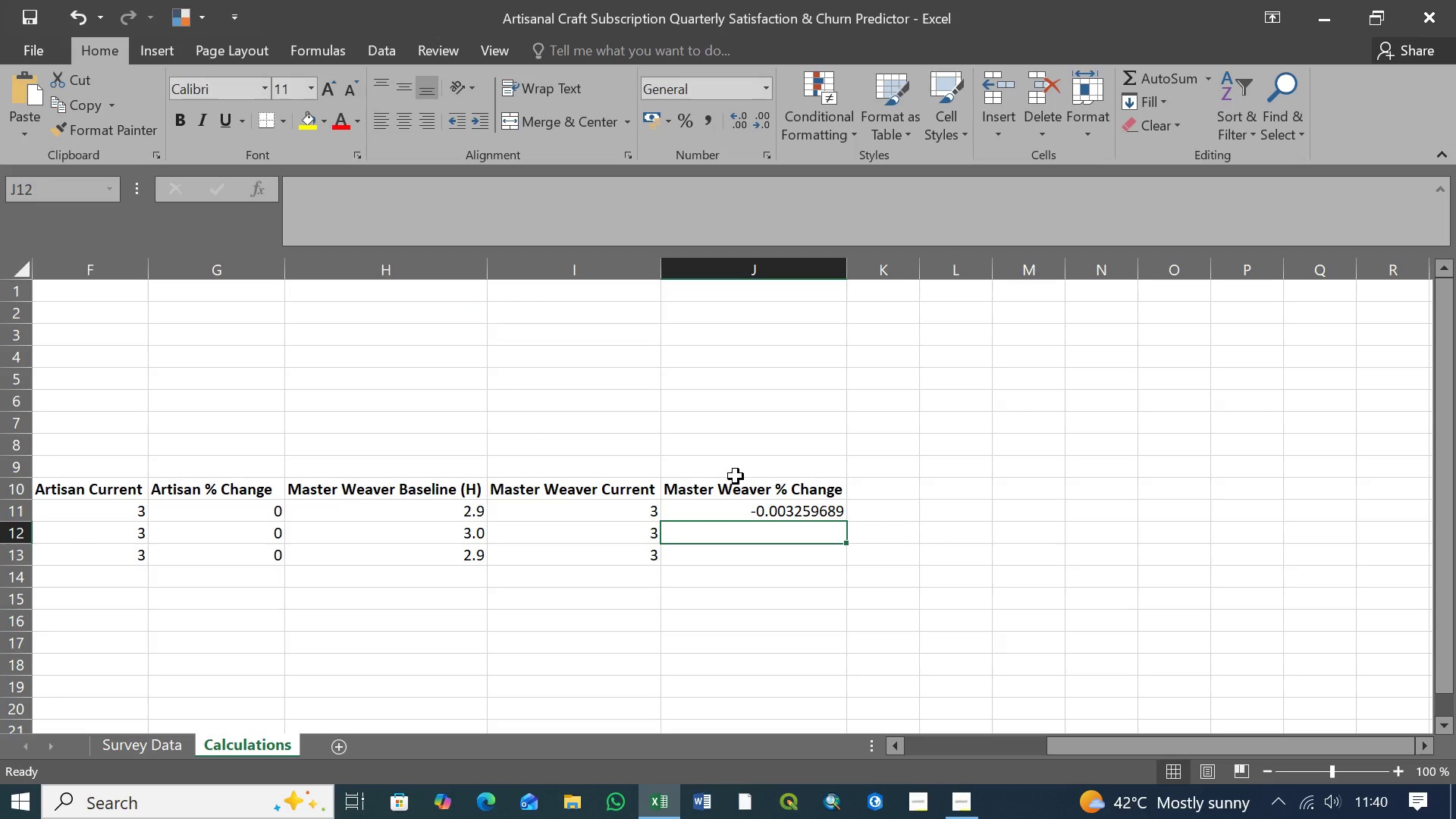 
left_click([766, 515])
 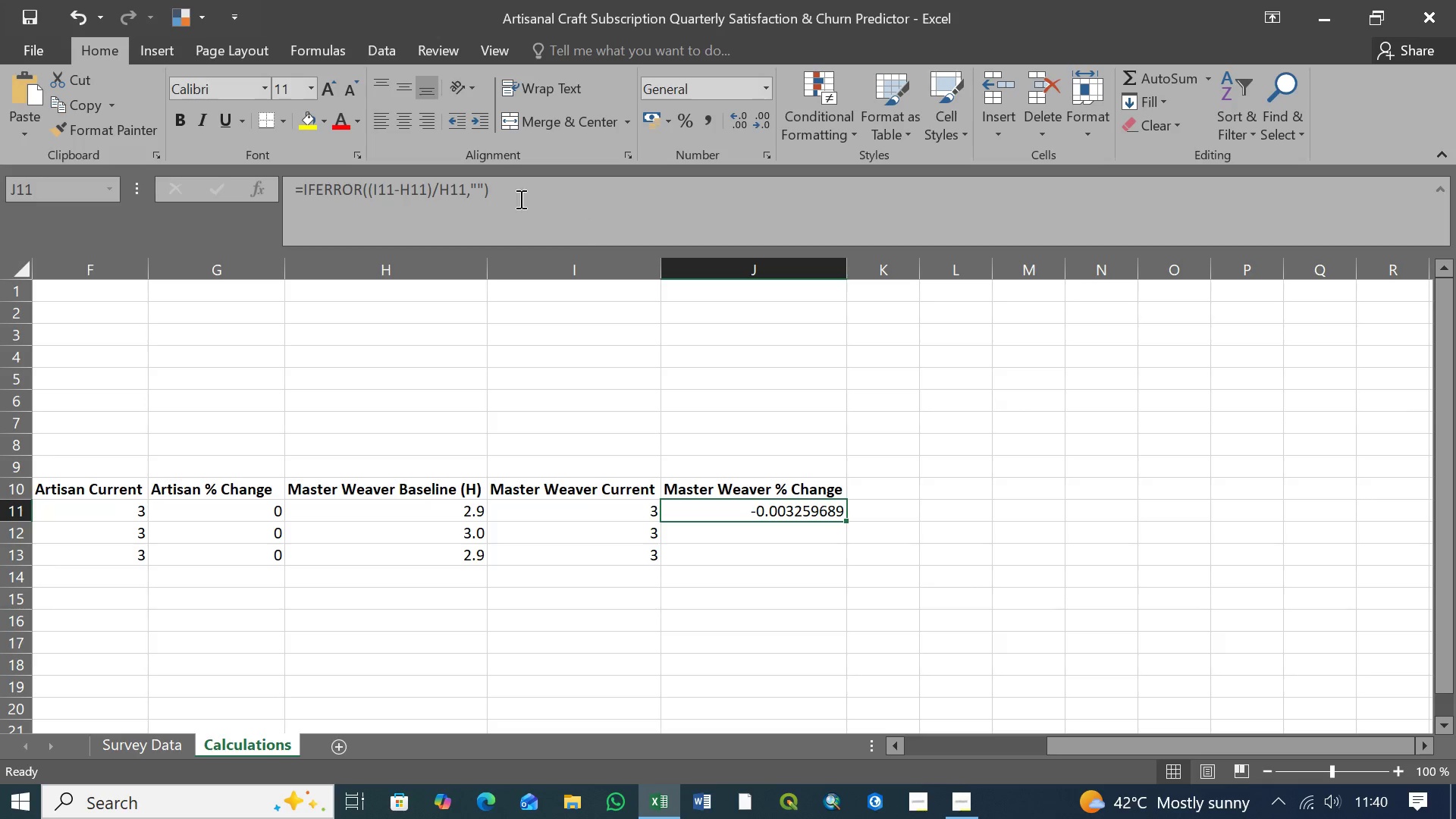 
left_click([502, 192])
 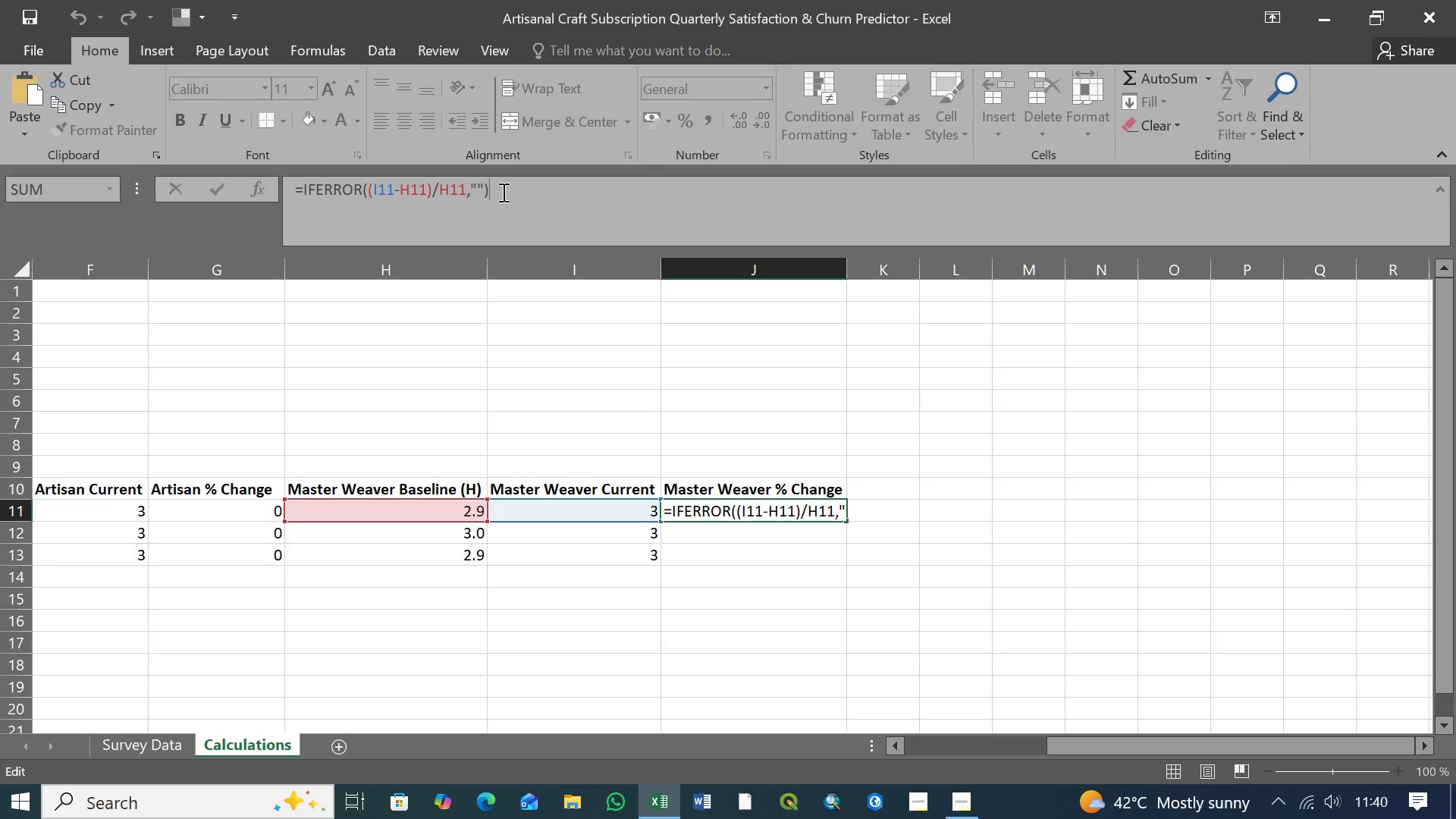 
wait(10.7)
 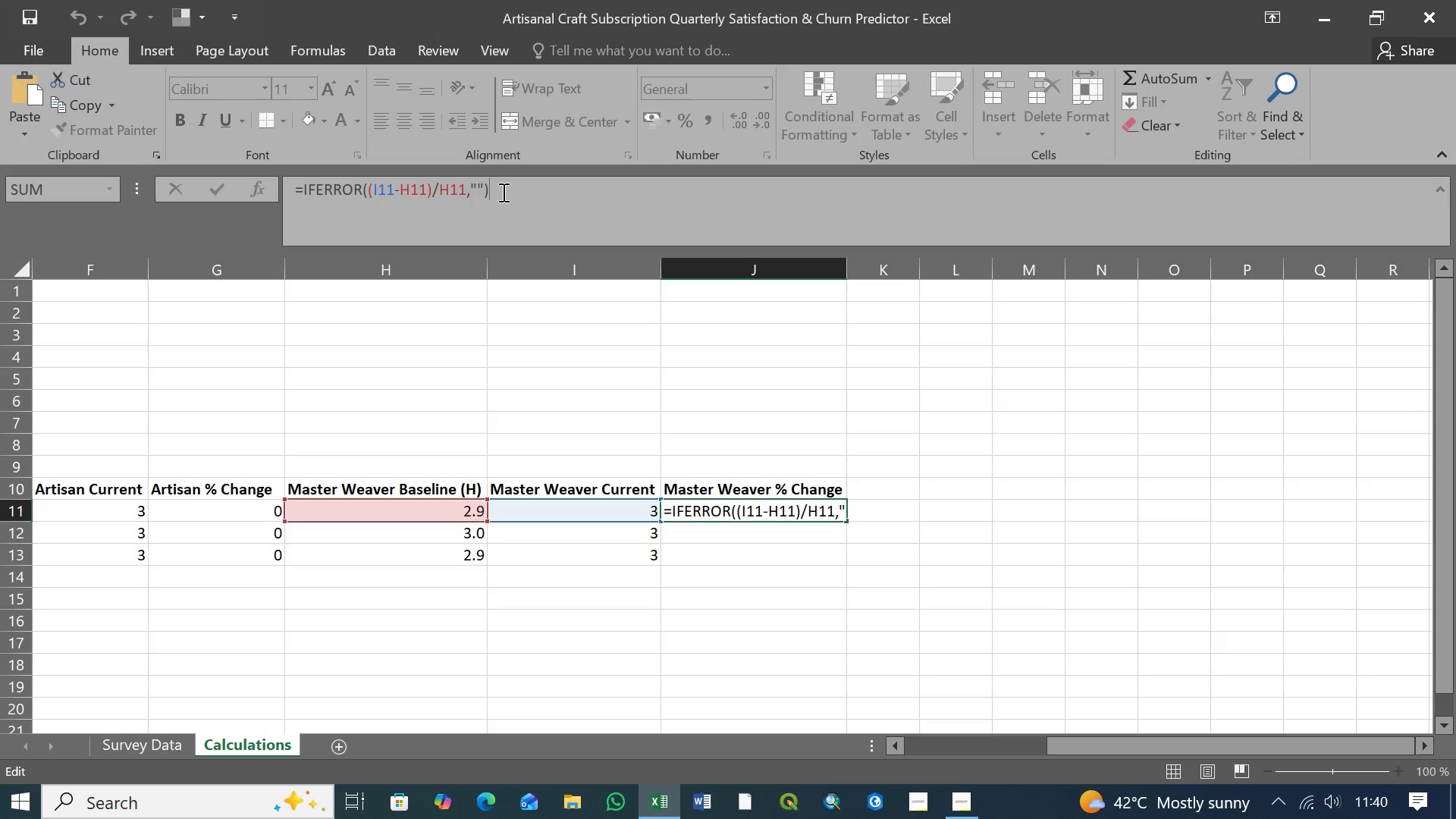 
left_click([507, 190])
 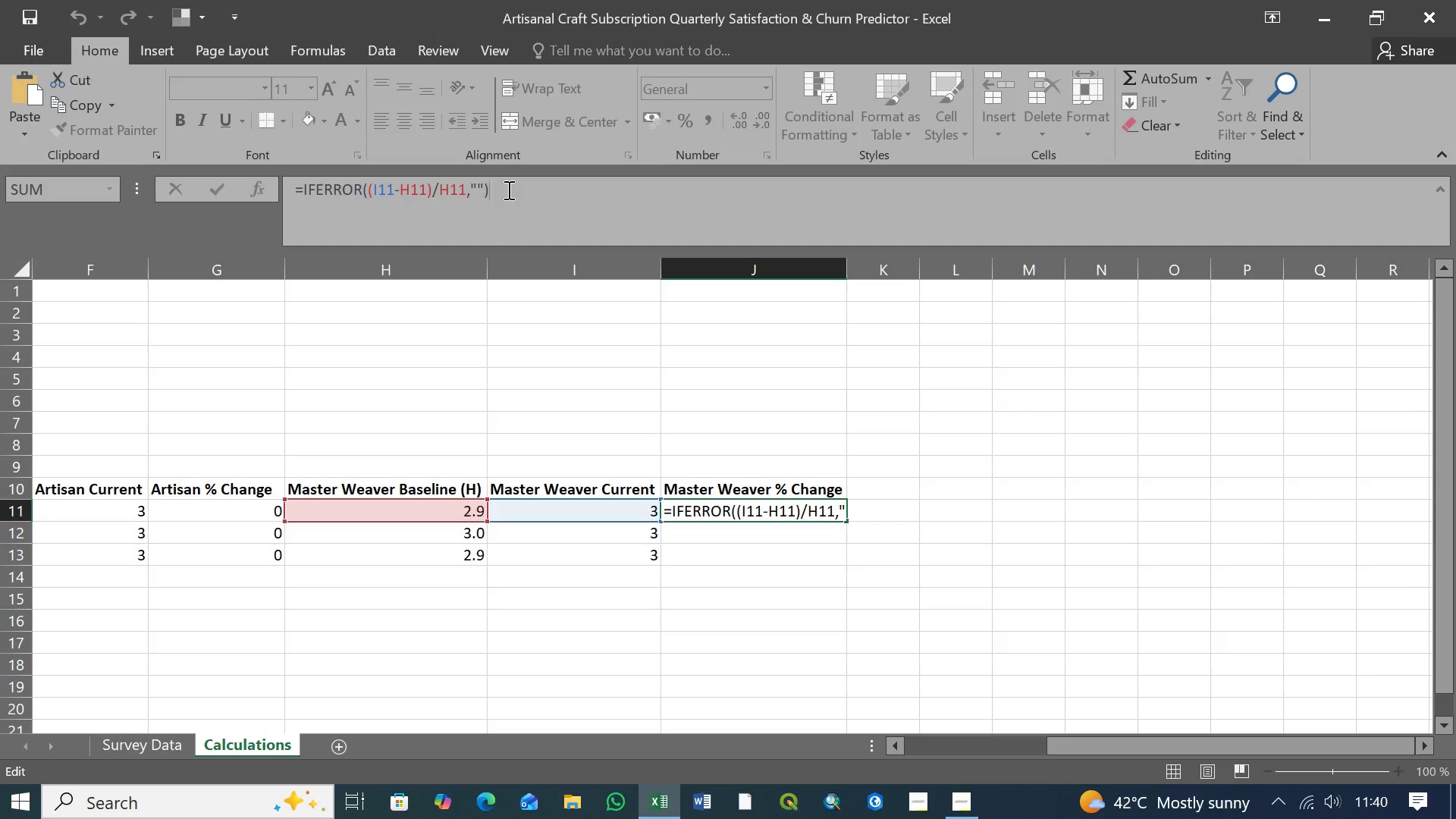 
wait(11.86)
 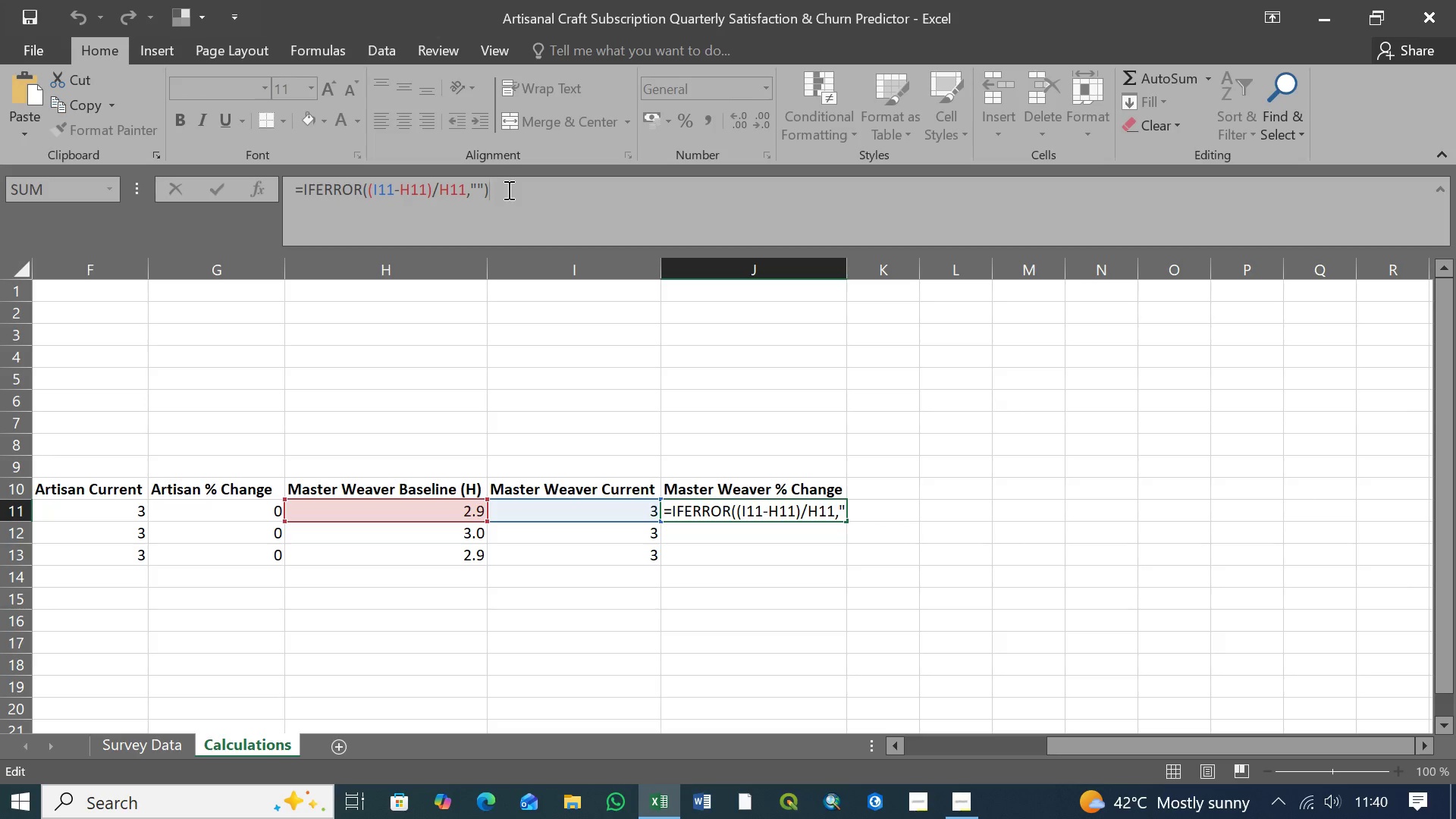 
left_click([507, 190])
 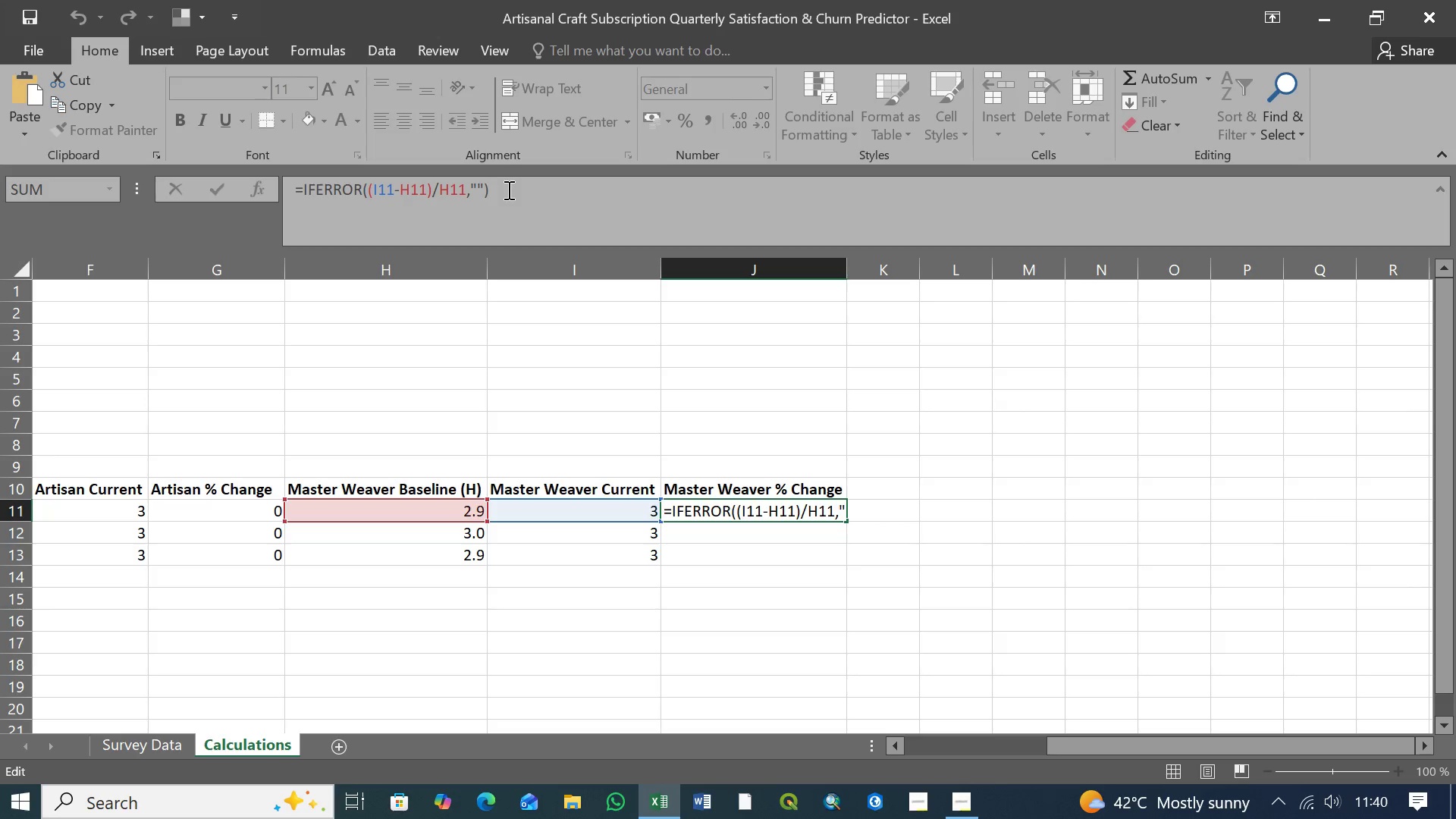 
left_click_drag(start_coordinate=[507, 190], to_coordinate=[273, 180])
 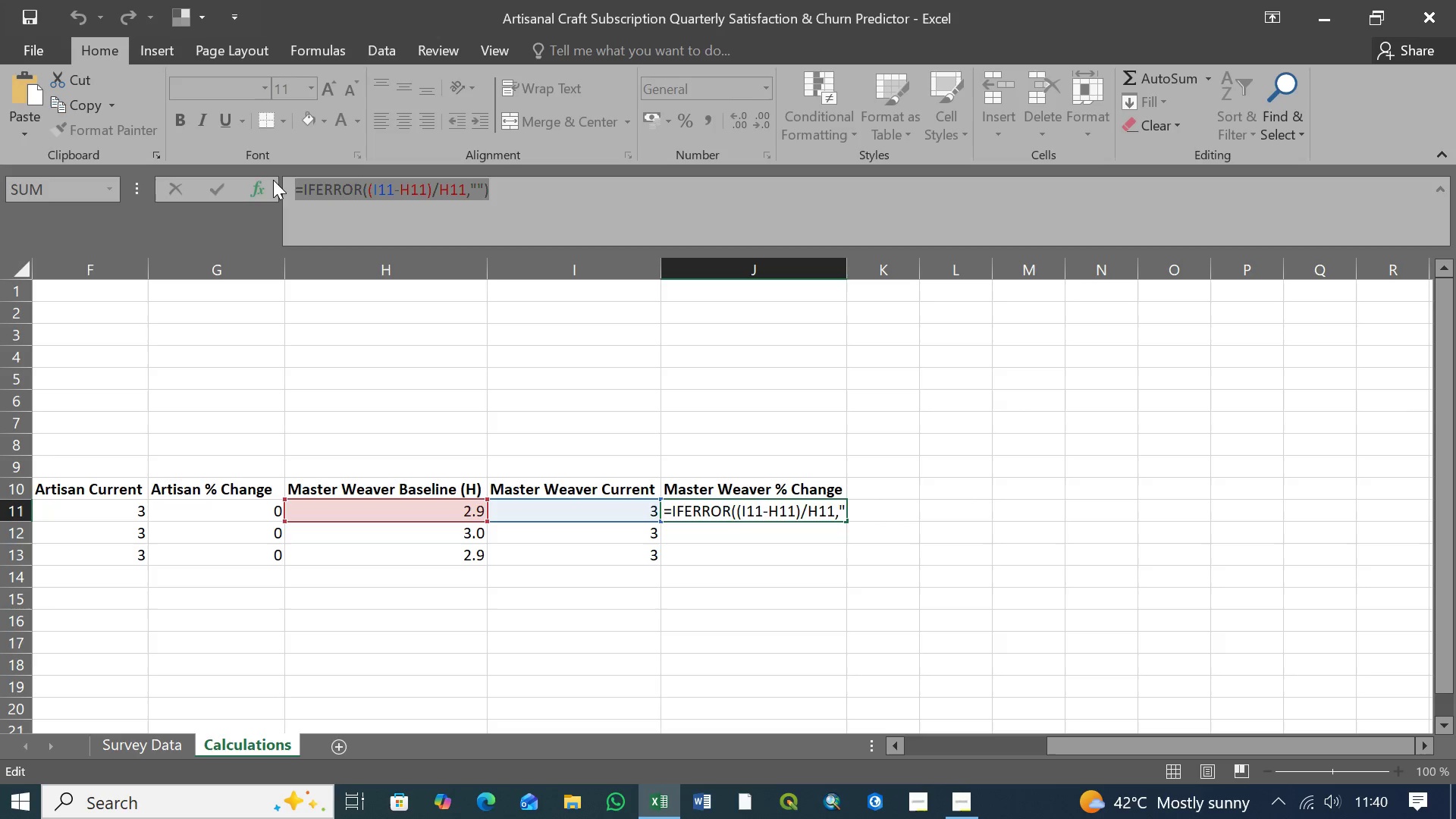 
key(Control+C)
 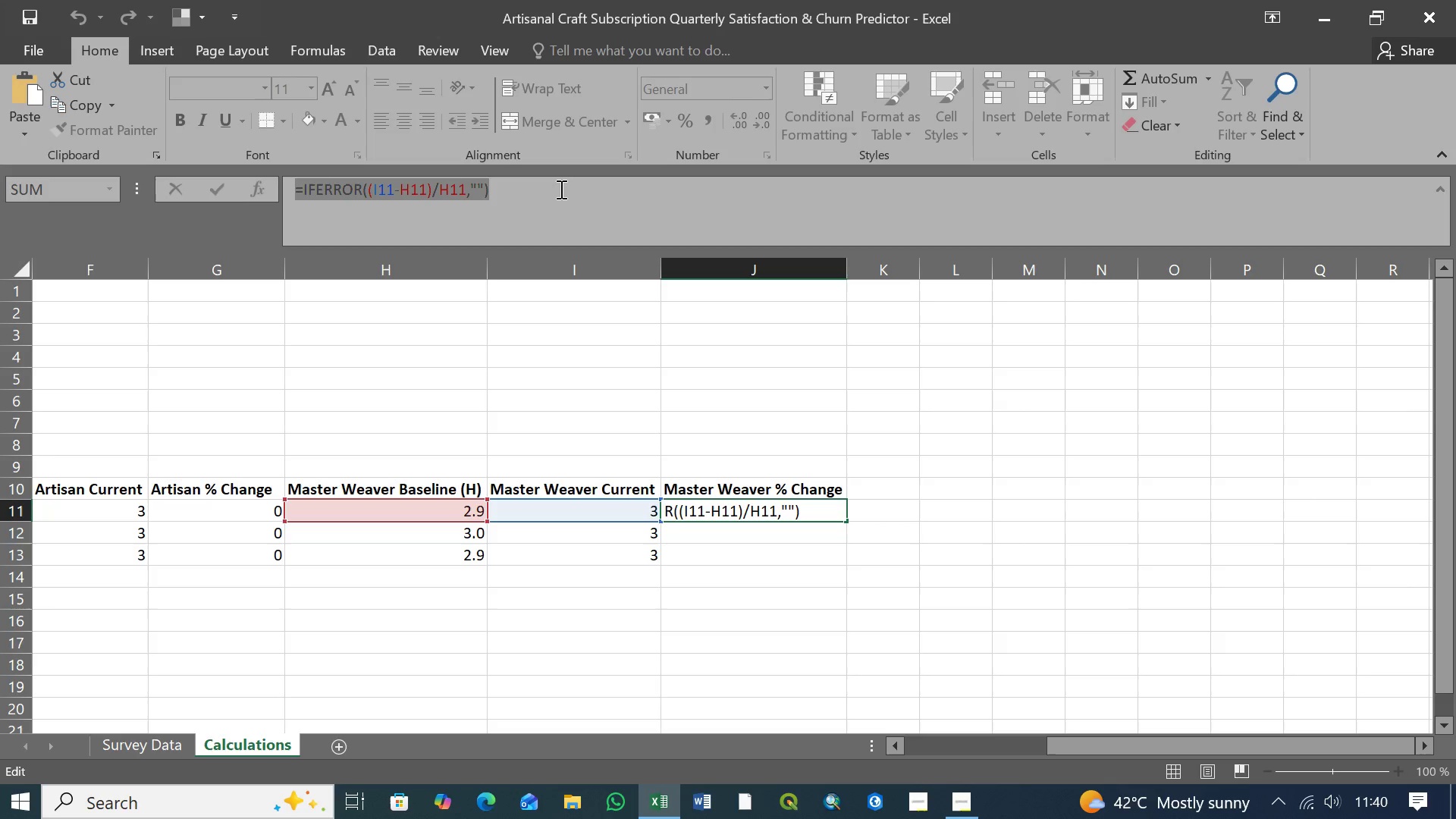 
left_click([557, 187])
 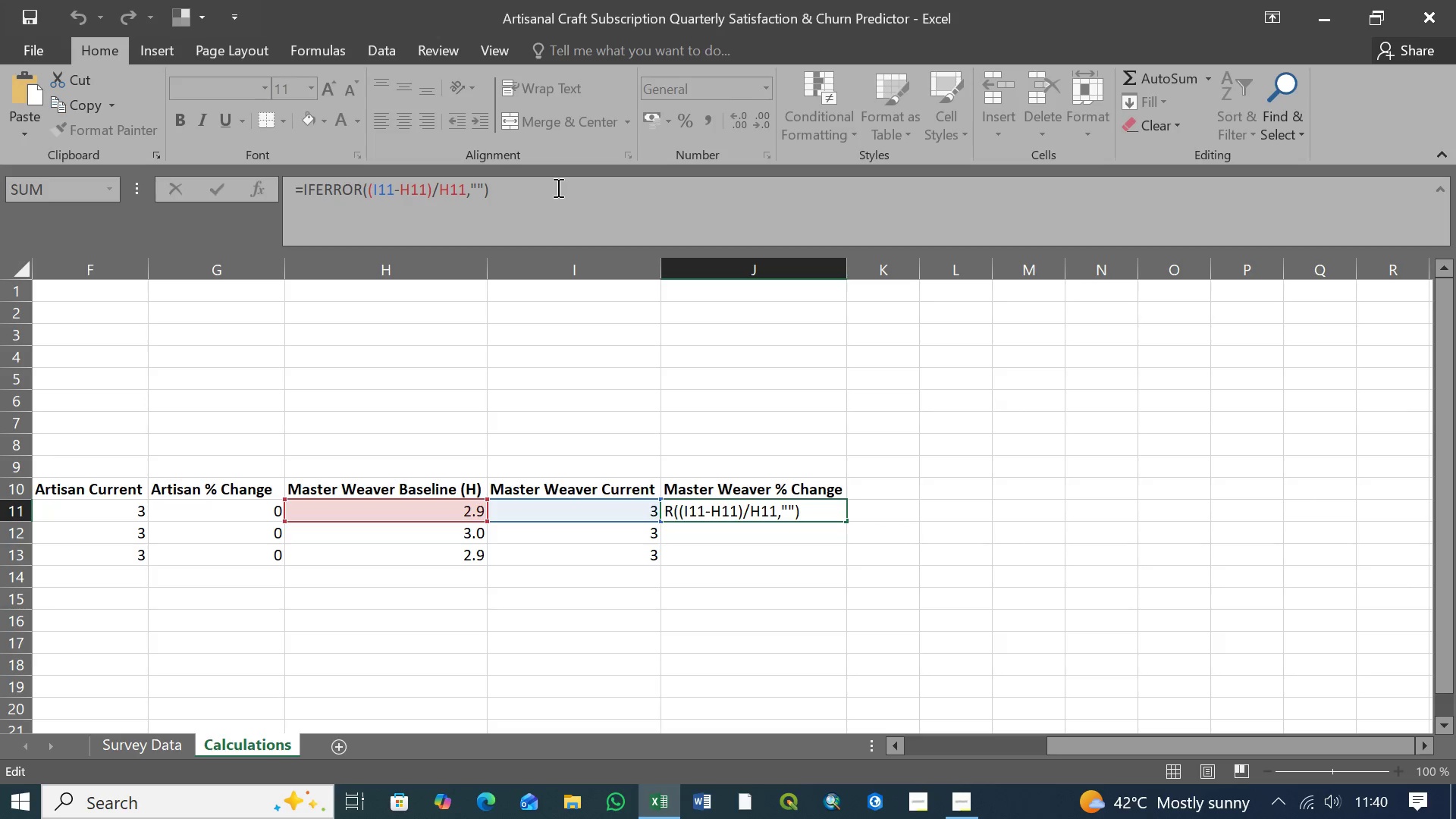 
key(Enter)
 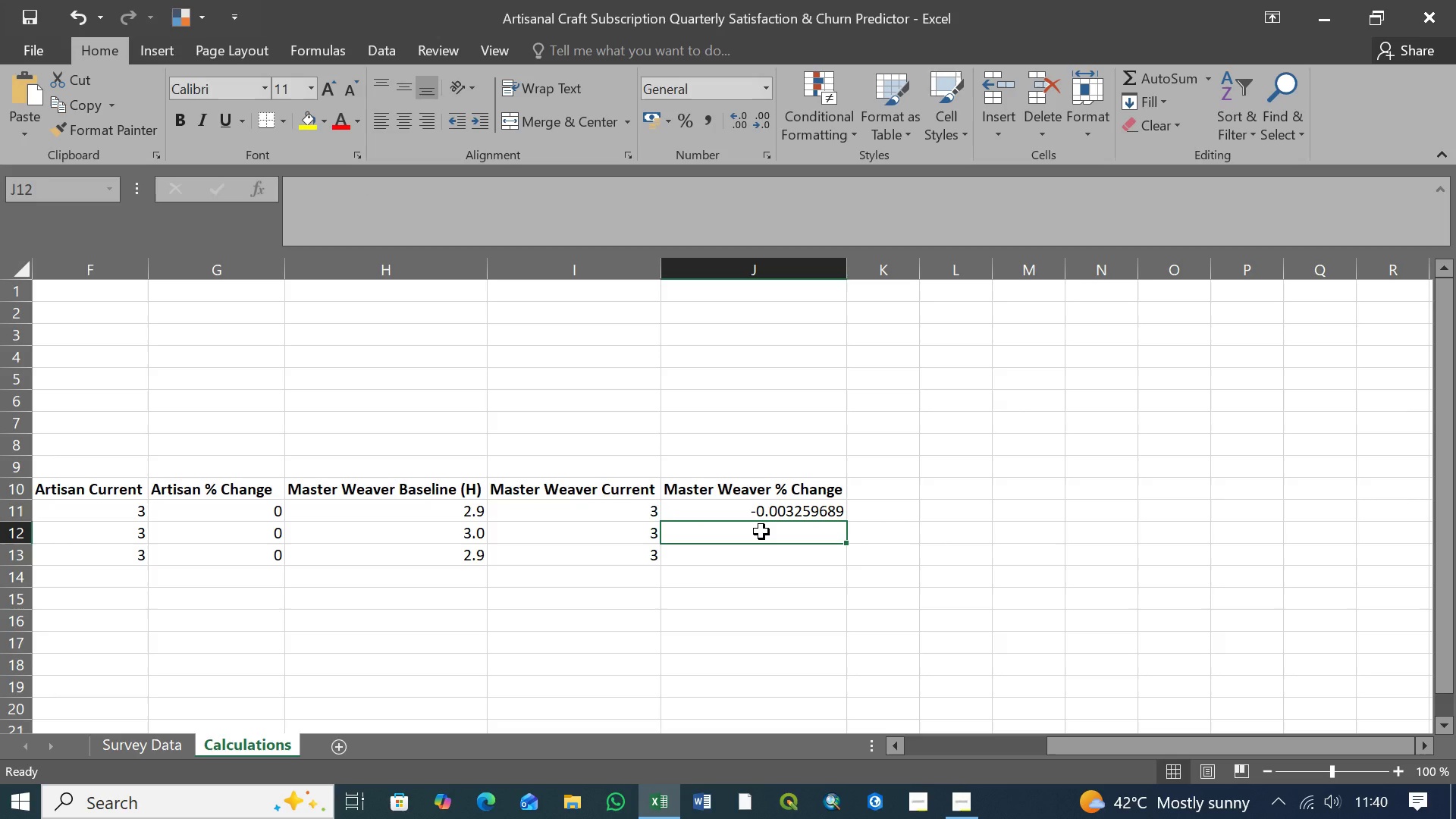 
key(Control+V)
 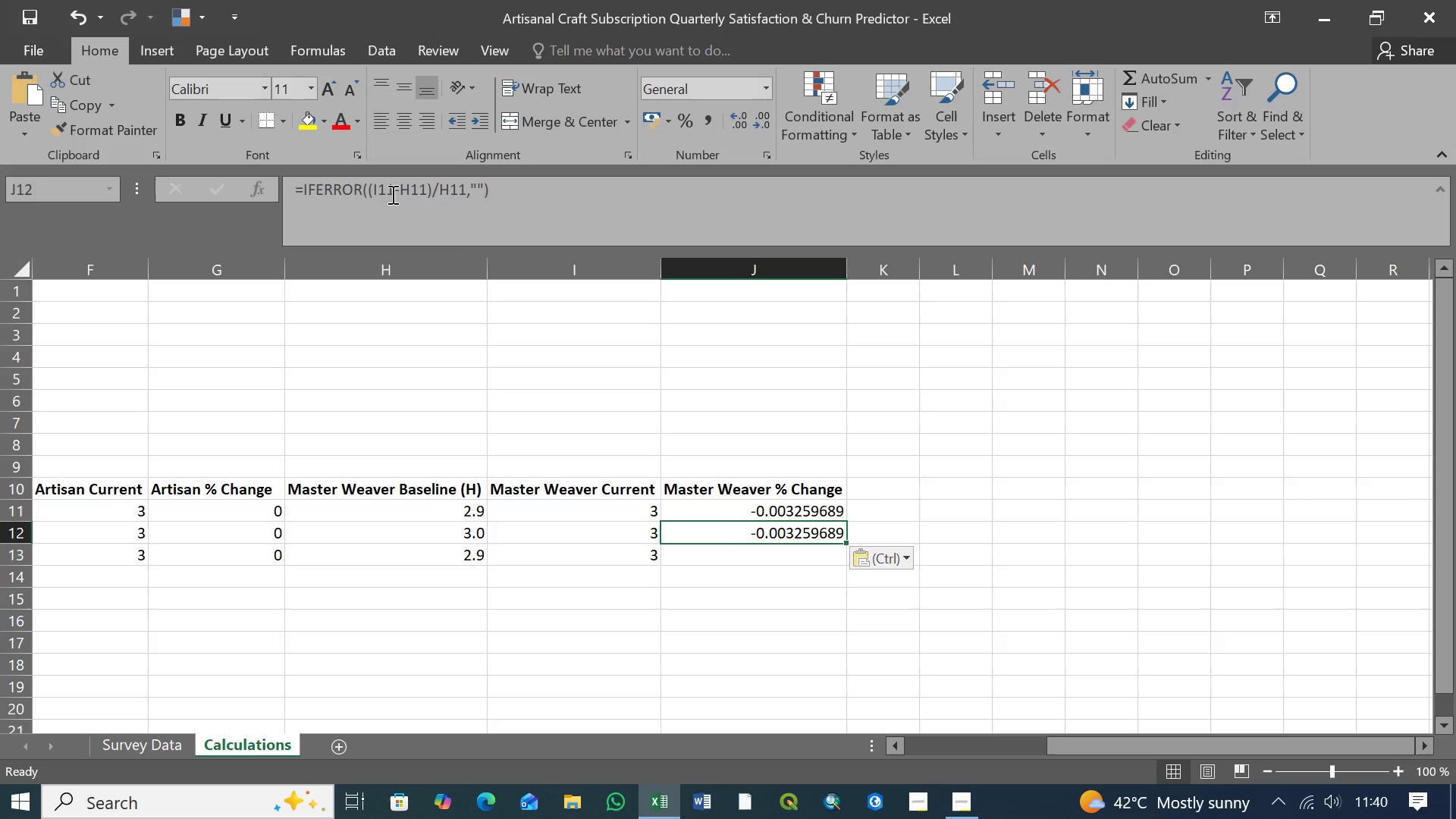 
left_click([393, 190])
 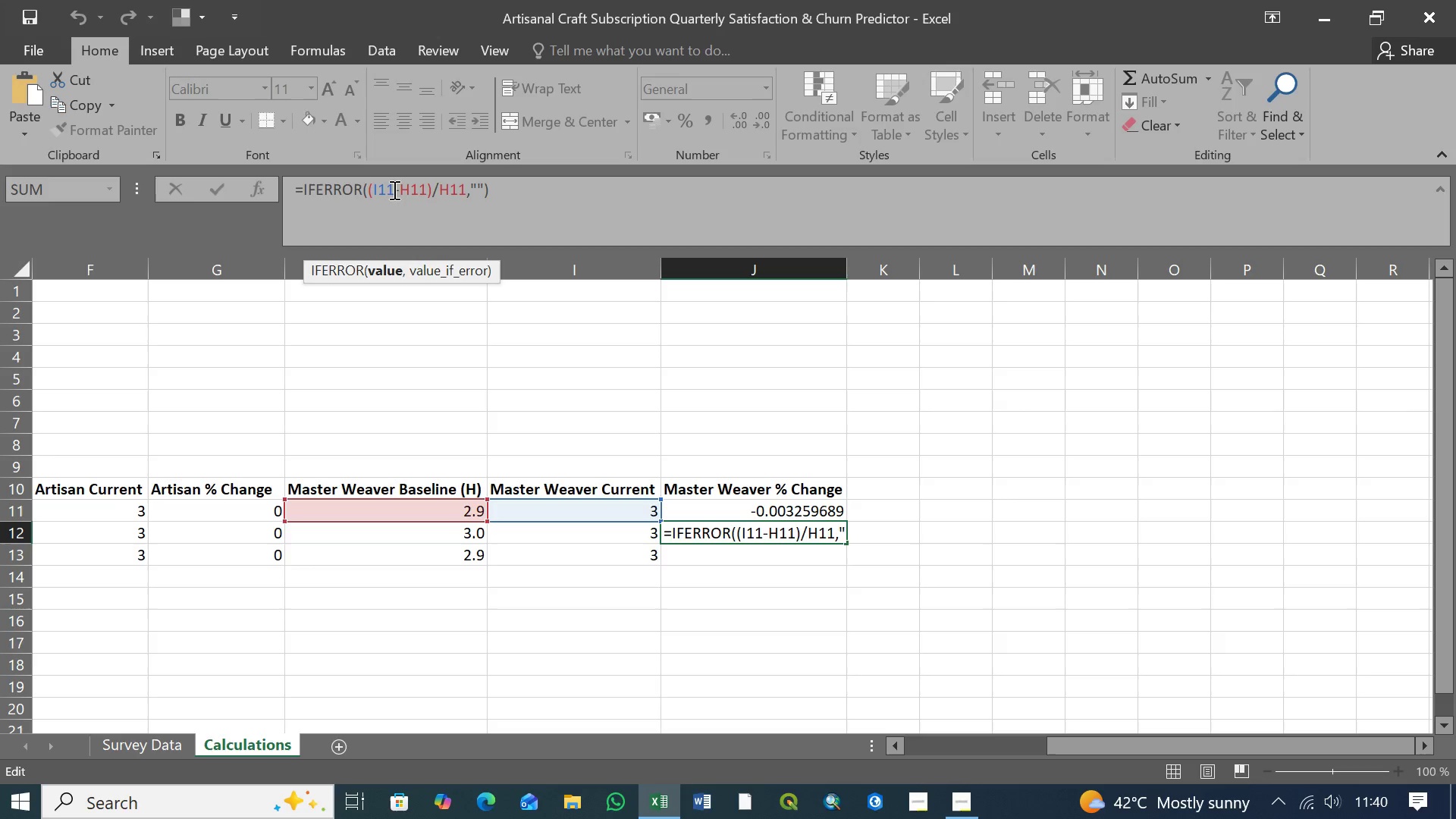 
key(Backspace)
 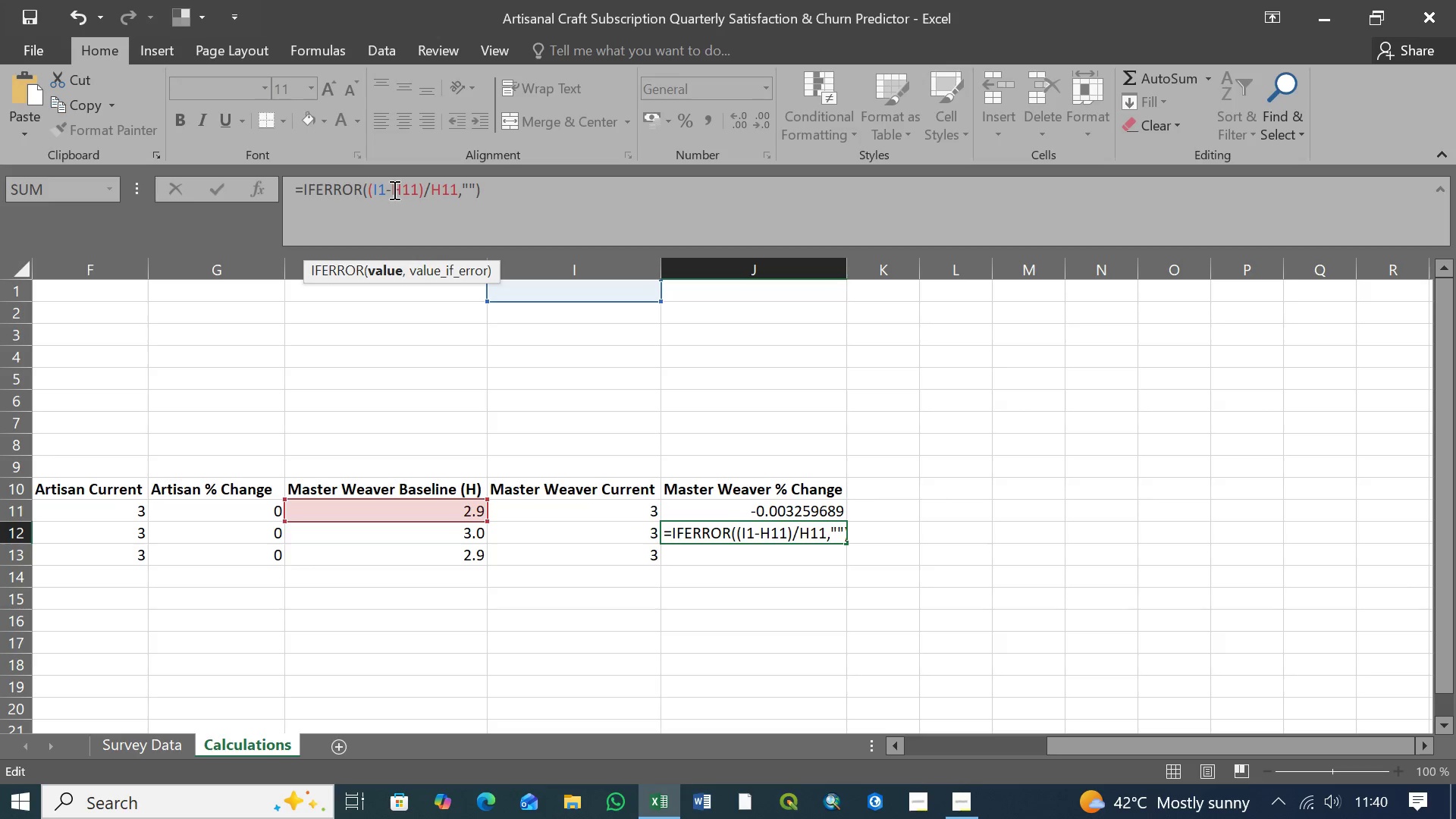 
key(2)
 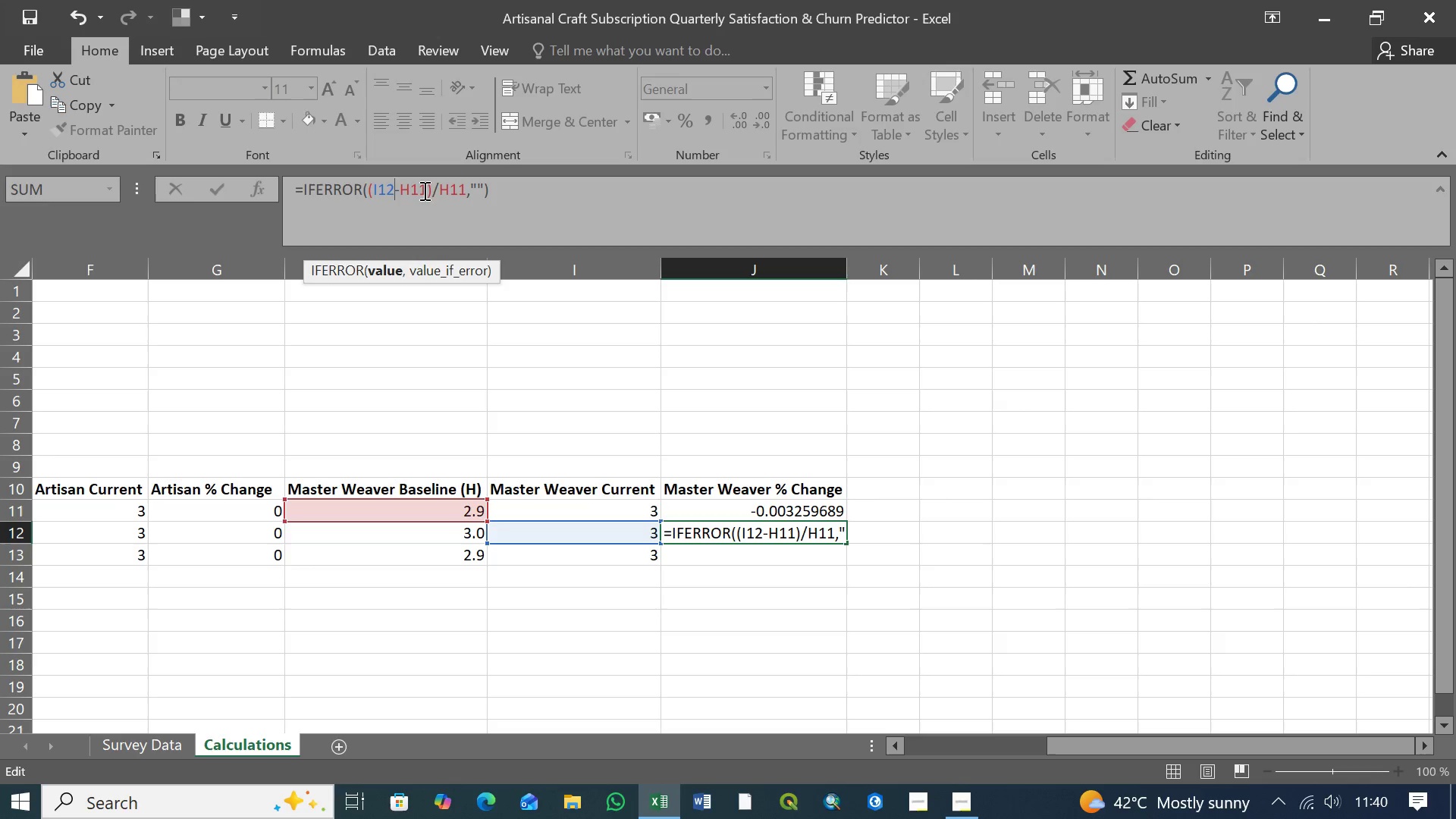 
left_click([425, 190])
 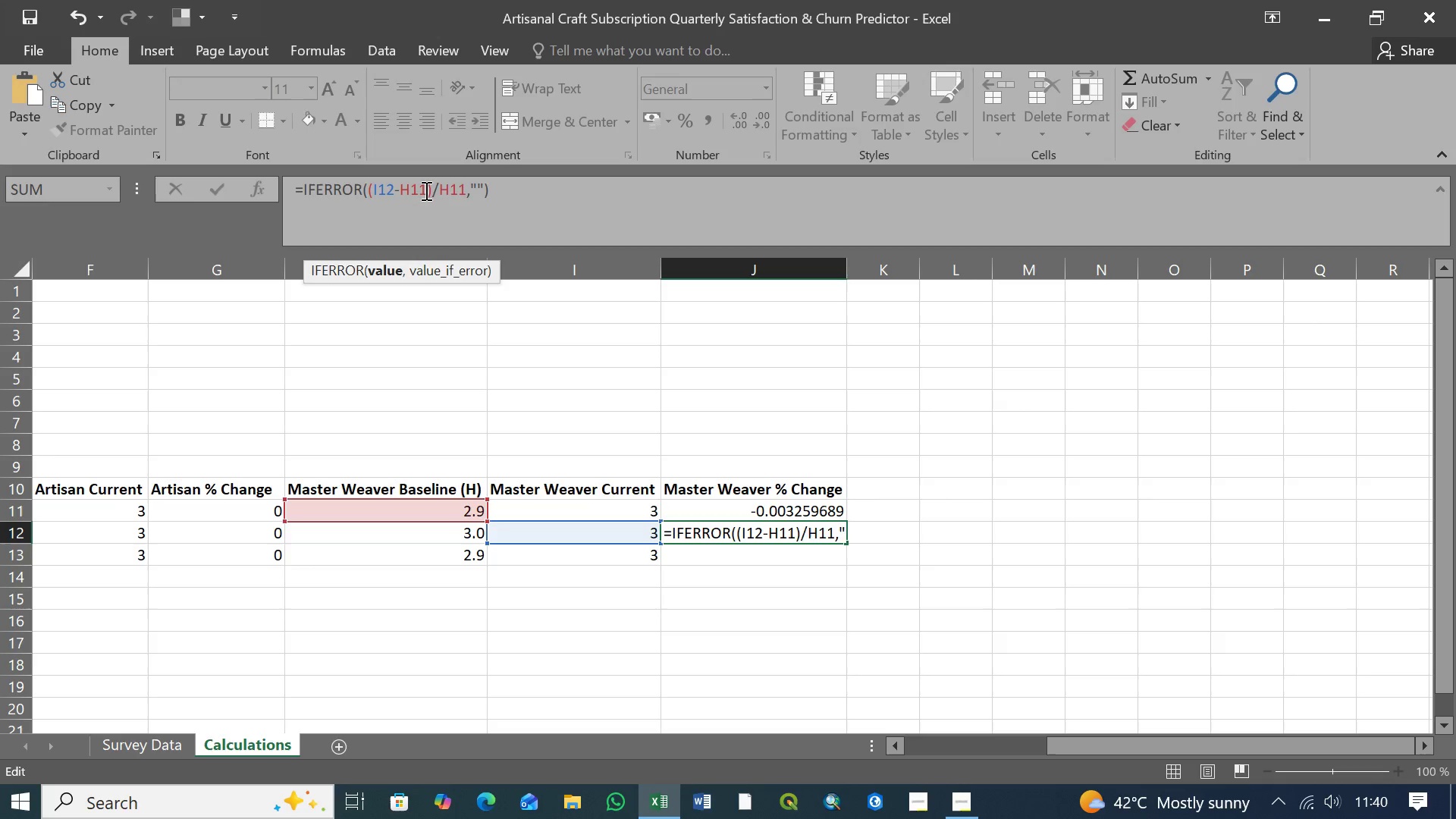 
key(Backspace)
 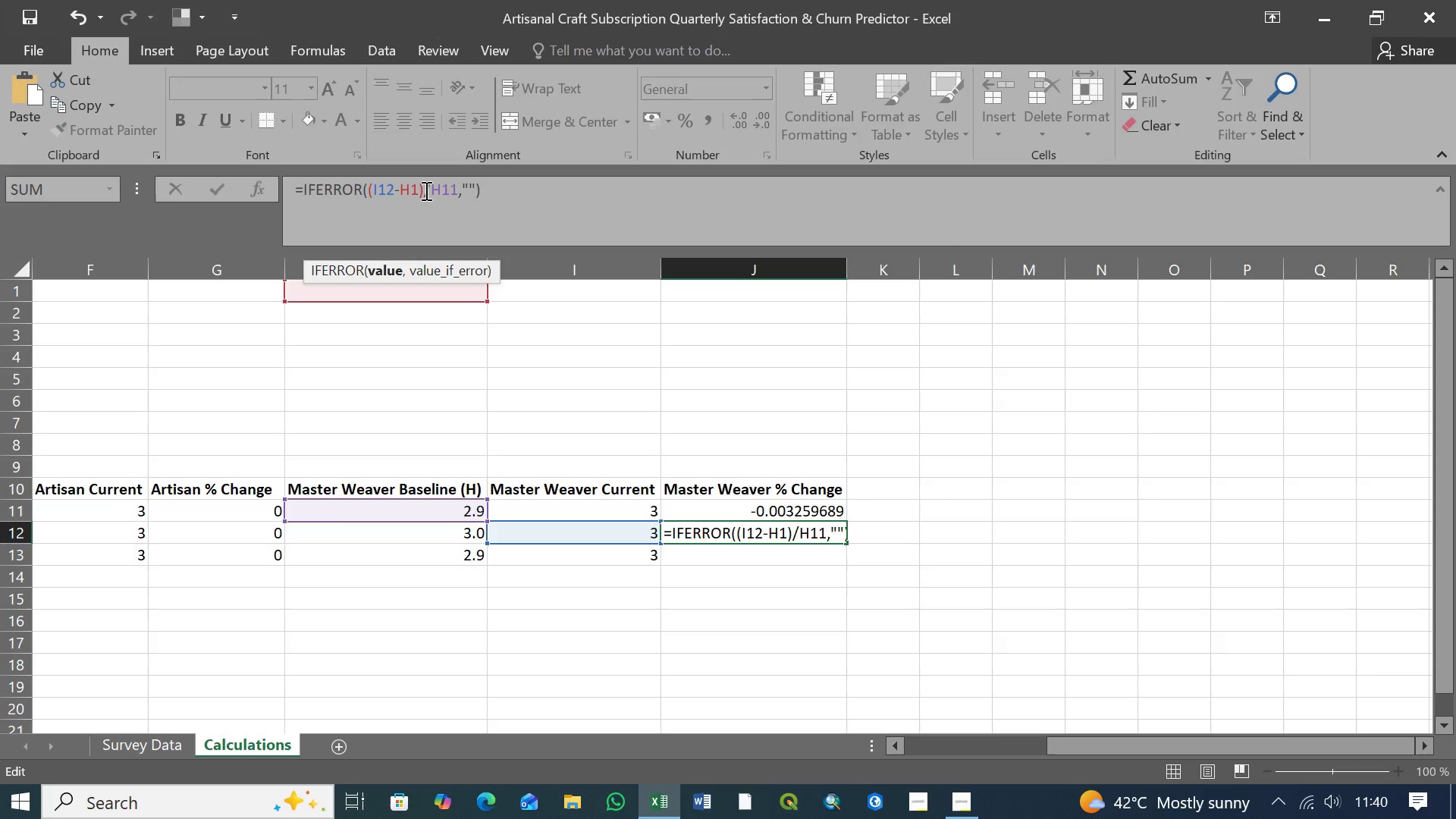 
key(2)
 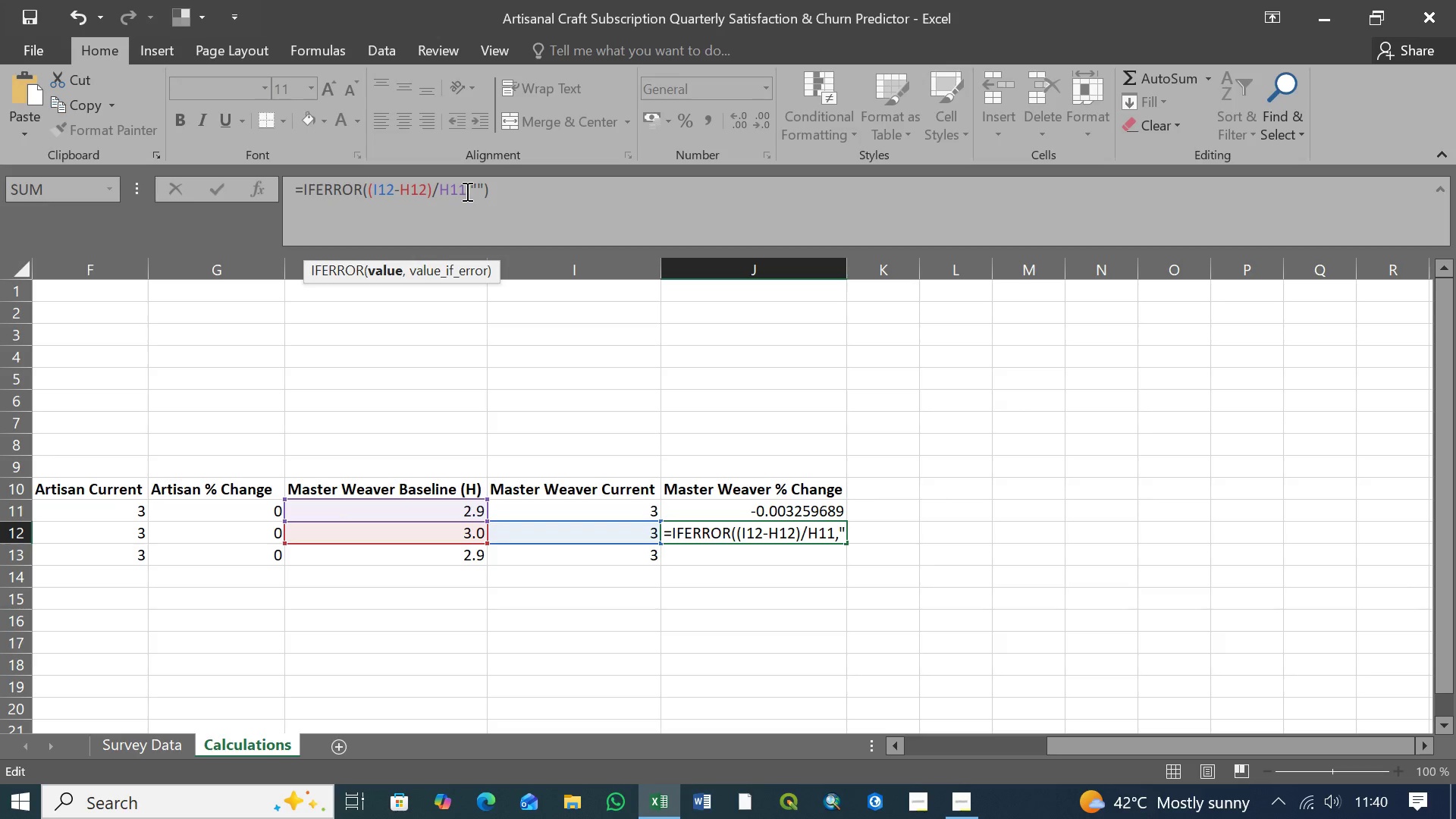 
left_click([466, 190])
 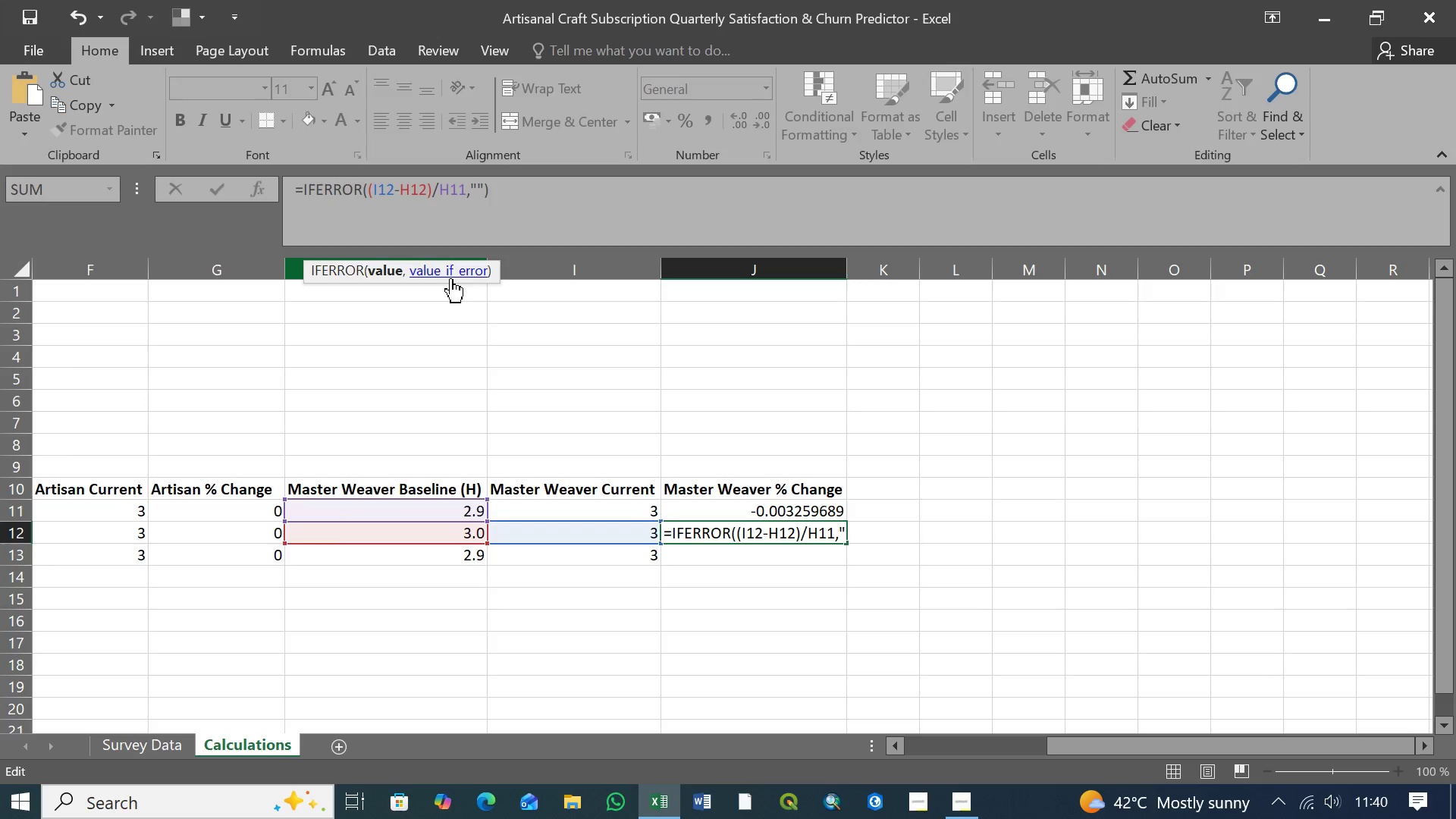 
key(Backspace)
 